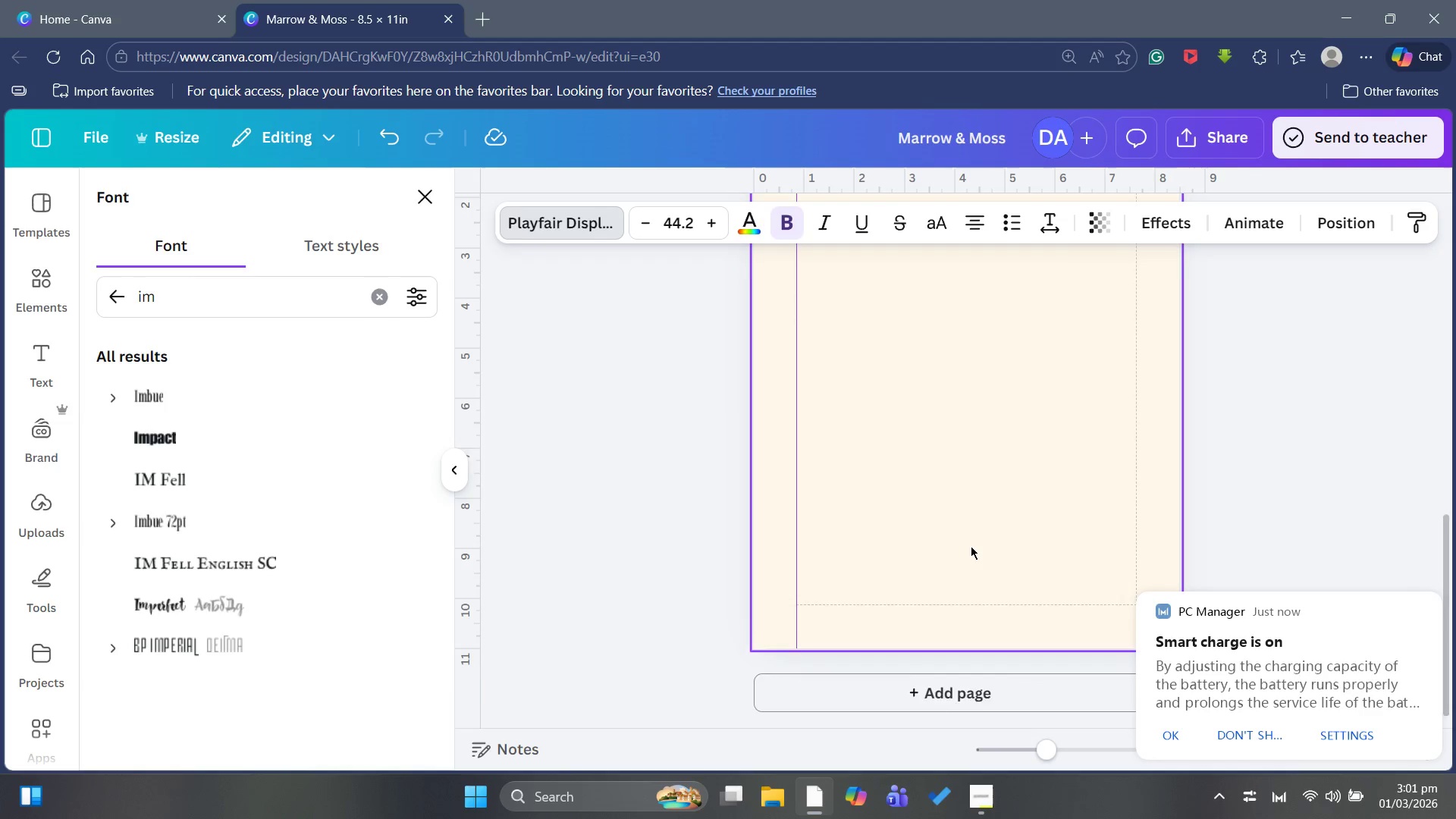 
scroll: coordinate [971, 546], scroll_direction: up, amount: 4.0
 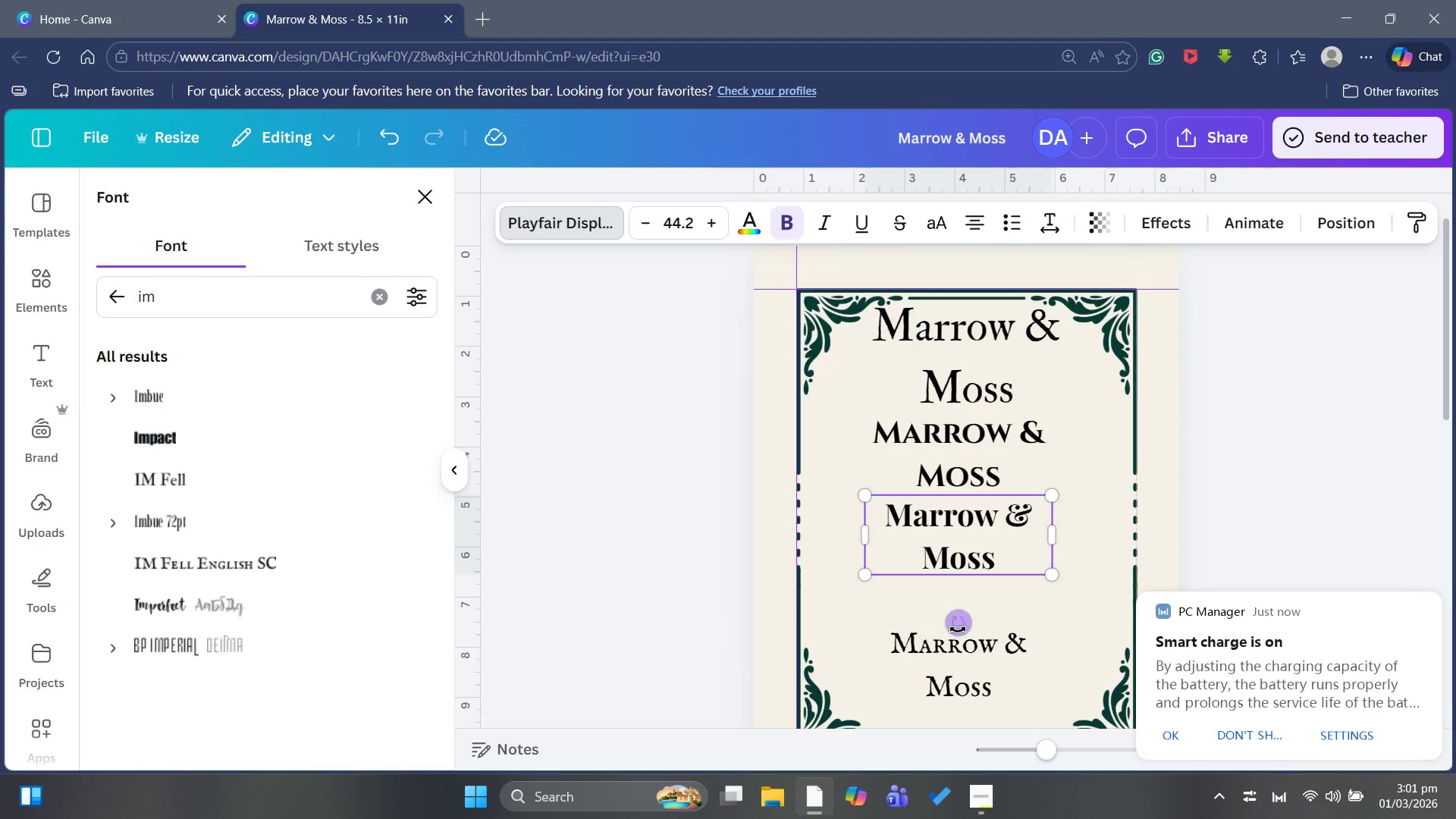 
left_click_drag(start_coordinate=[971, 665], to_coordinate=[969, 620])
 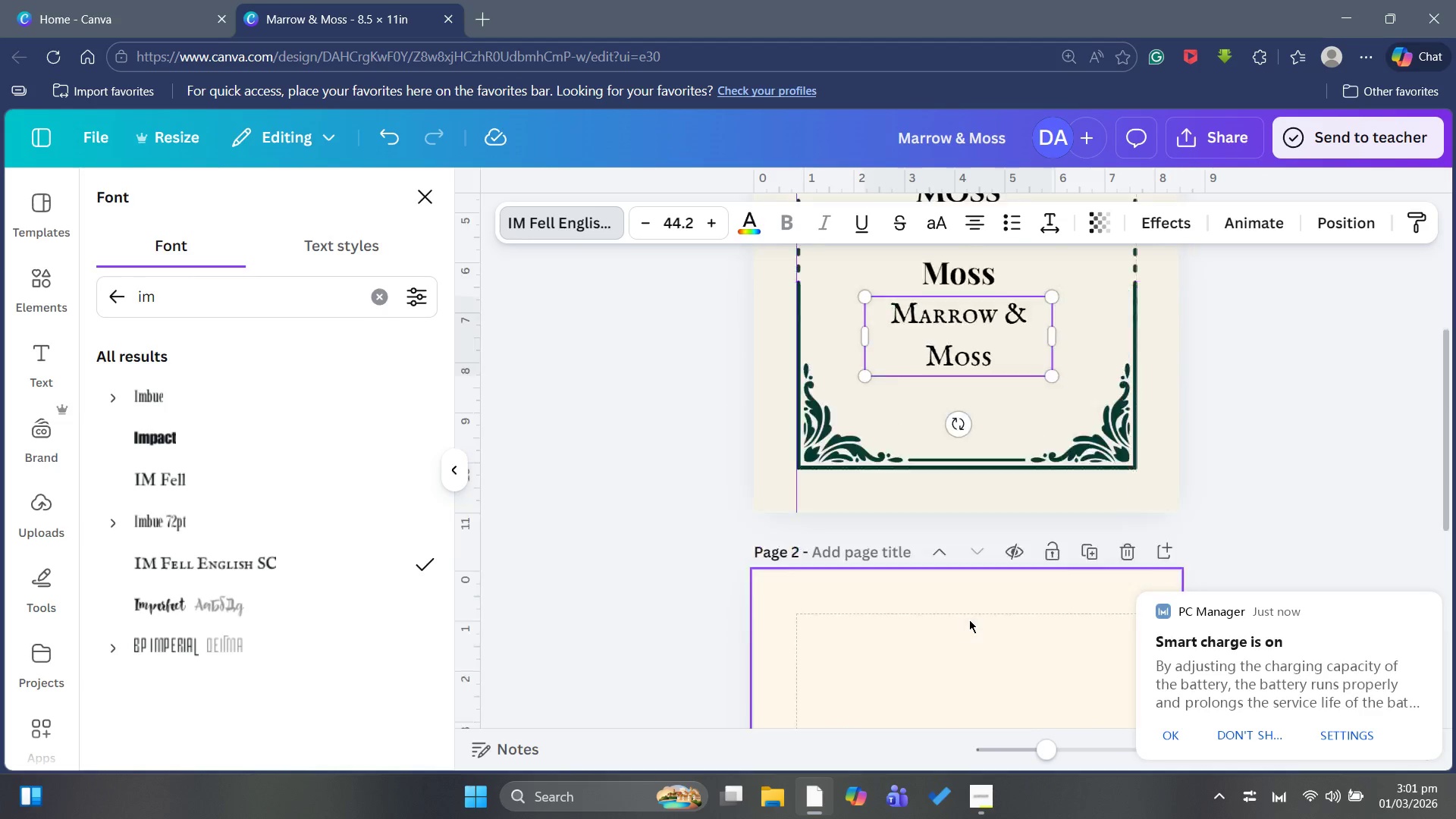 
scroll: coordinate [969, 620], scroll_direction: down, amount: 3.0
 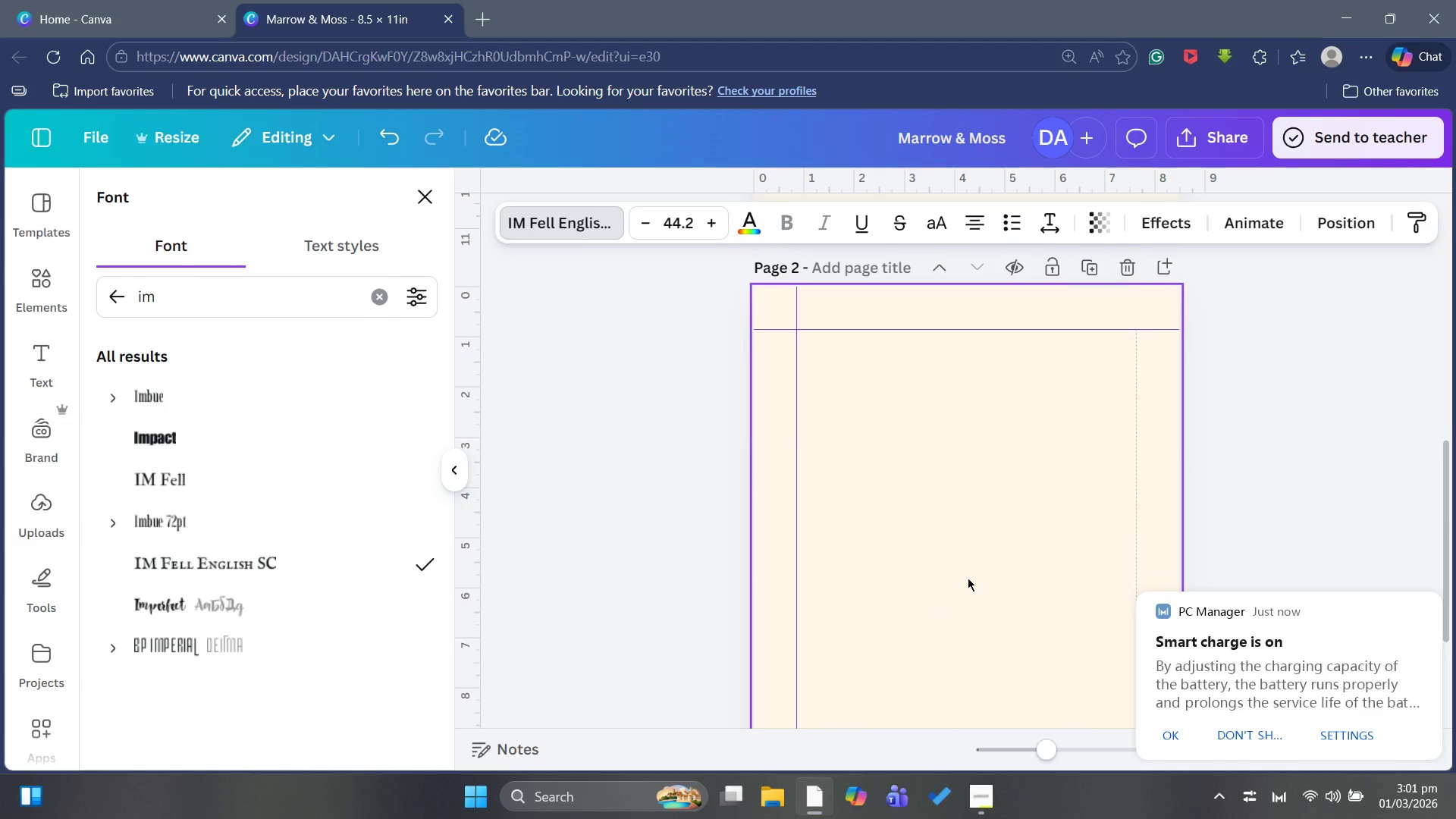 
scroll: coordinate [968, 578], scroll_direction: up, amount: 4.0
 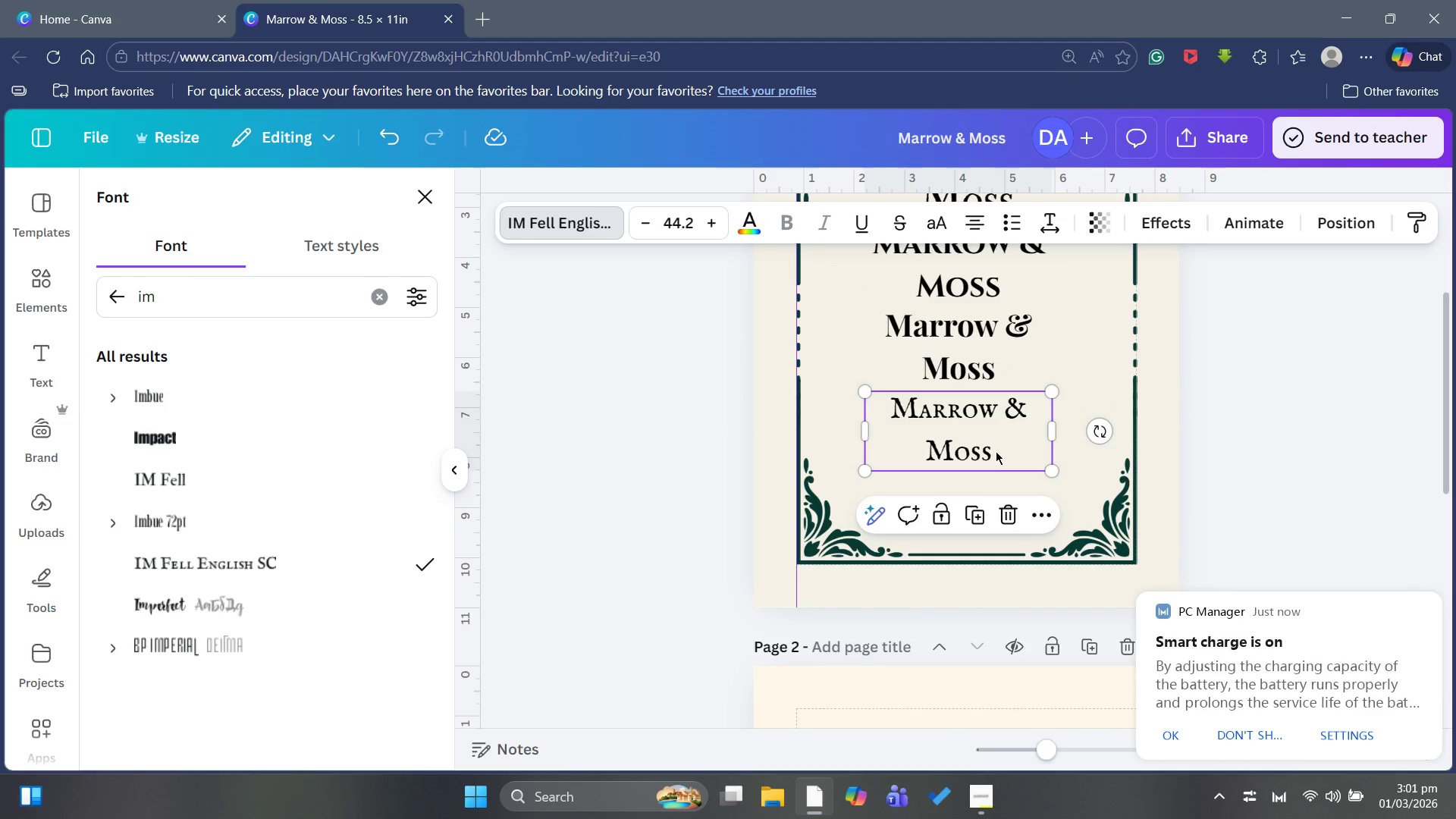 
left_click([996, 451])
 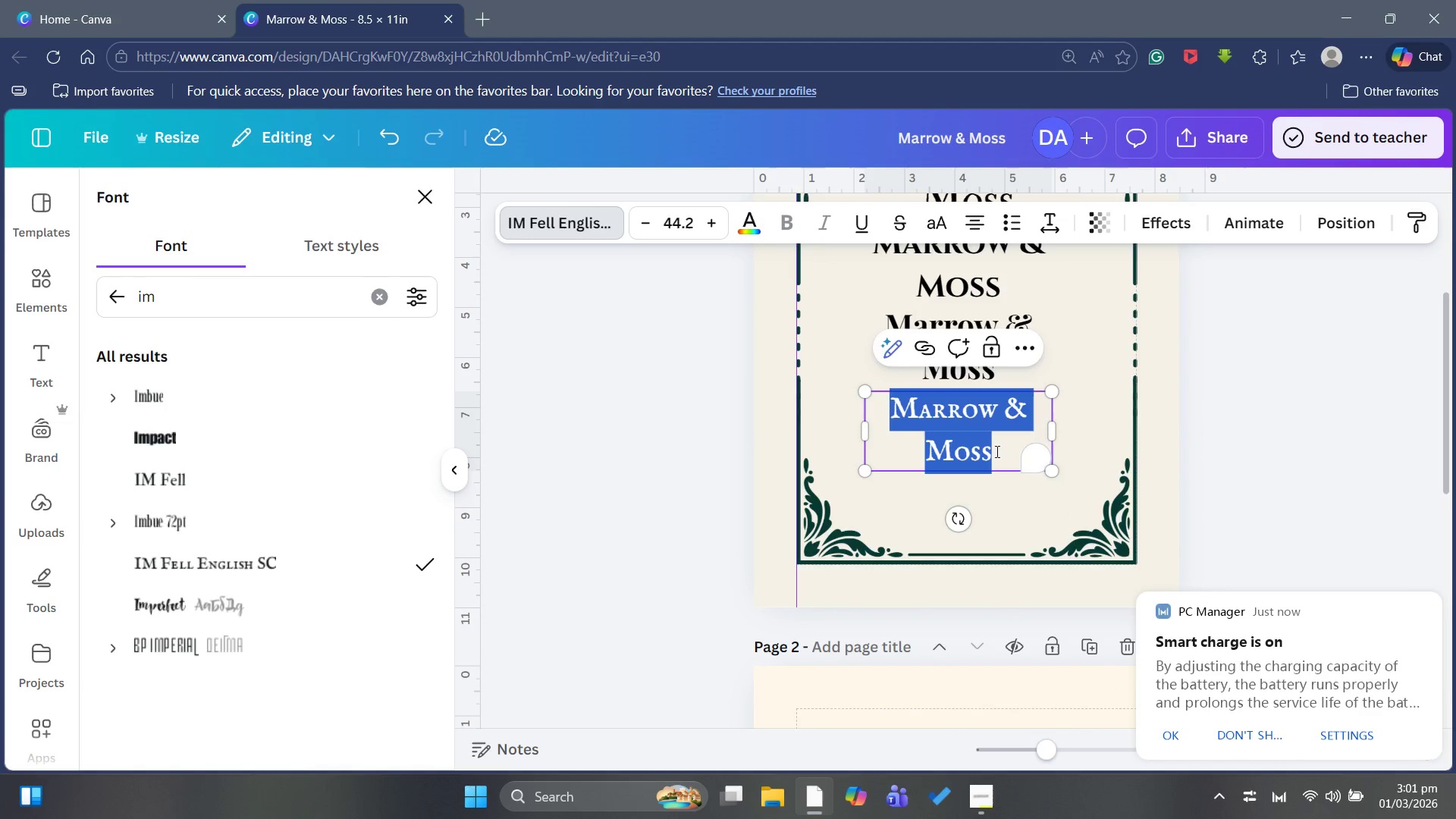 
key(Control+C)
 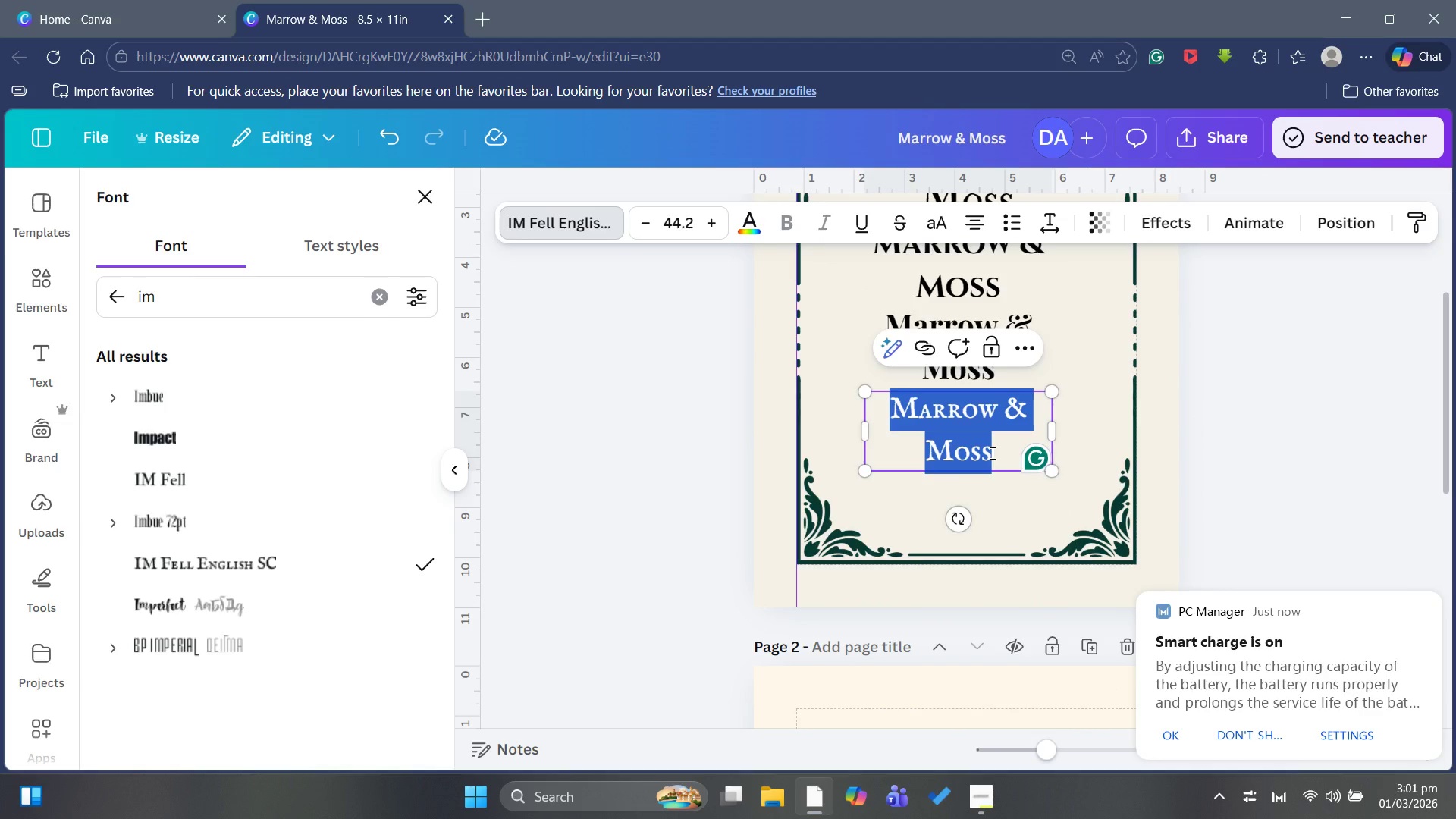 
key(Control+V)
 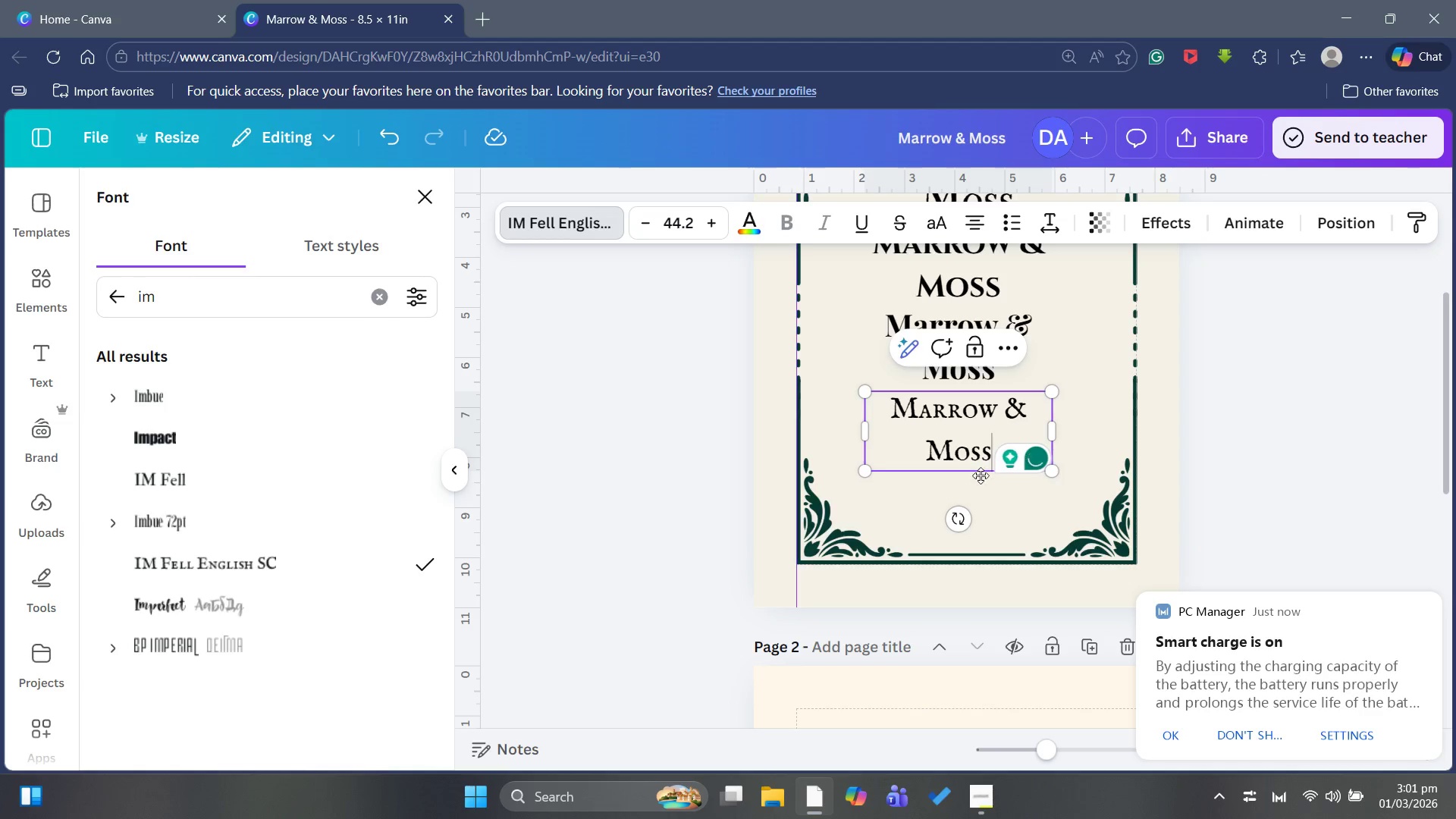 
left_click([982, 472])
 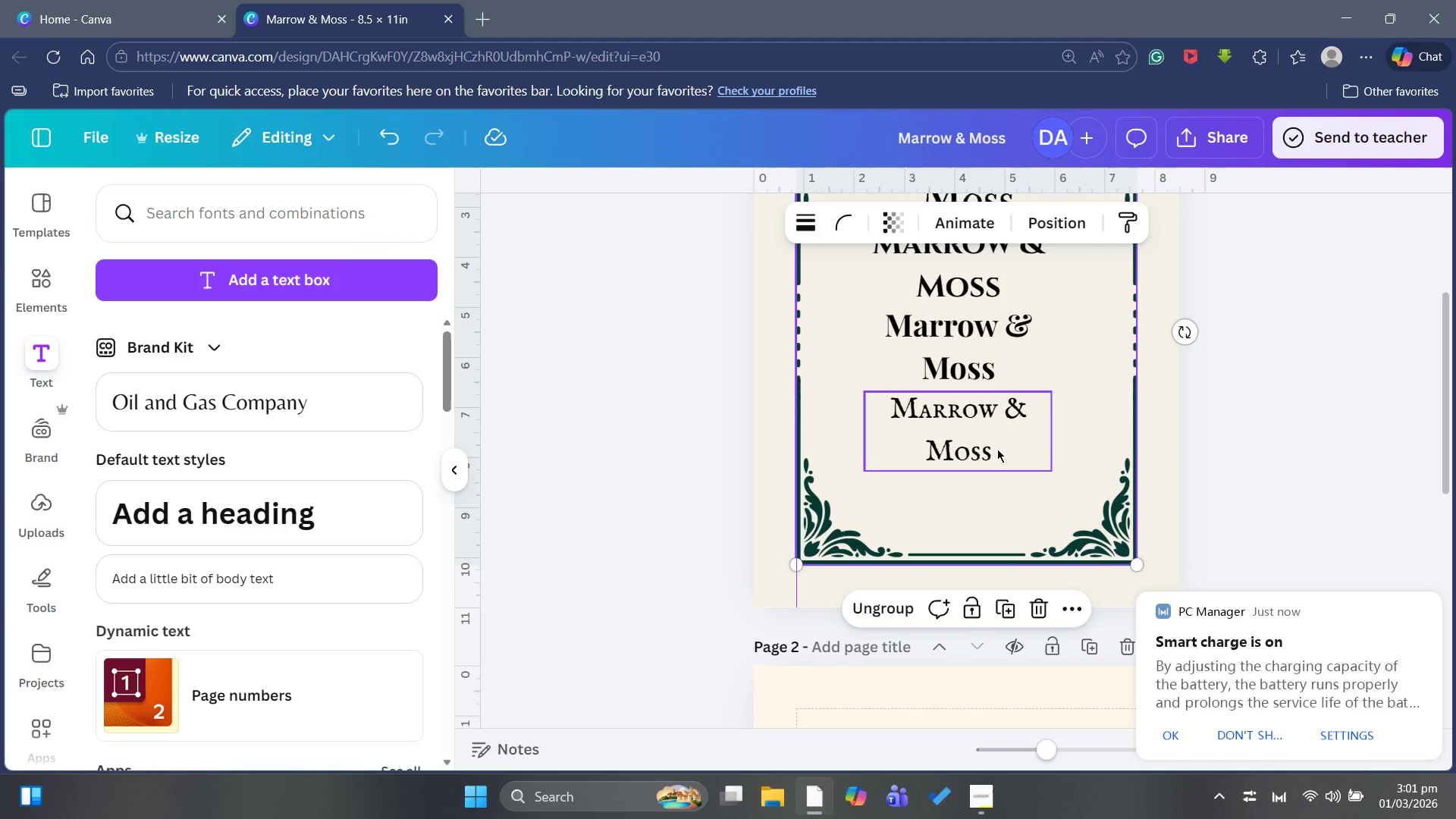 
left_click([997, 449])
 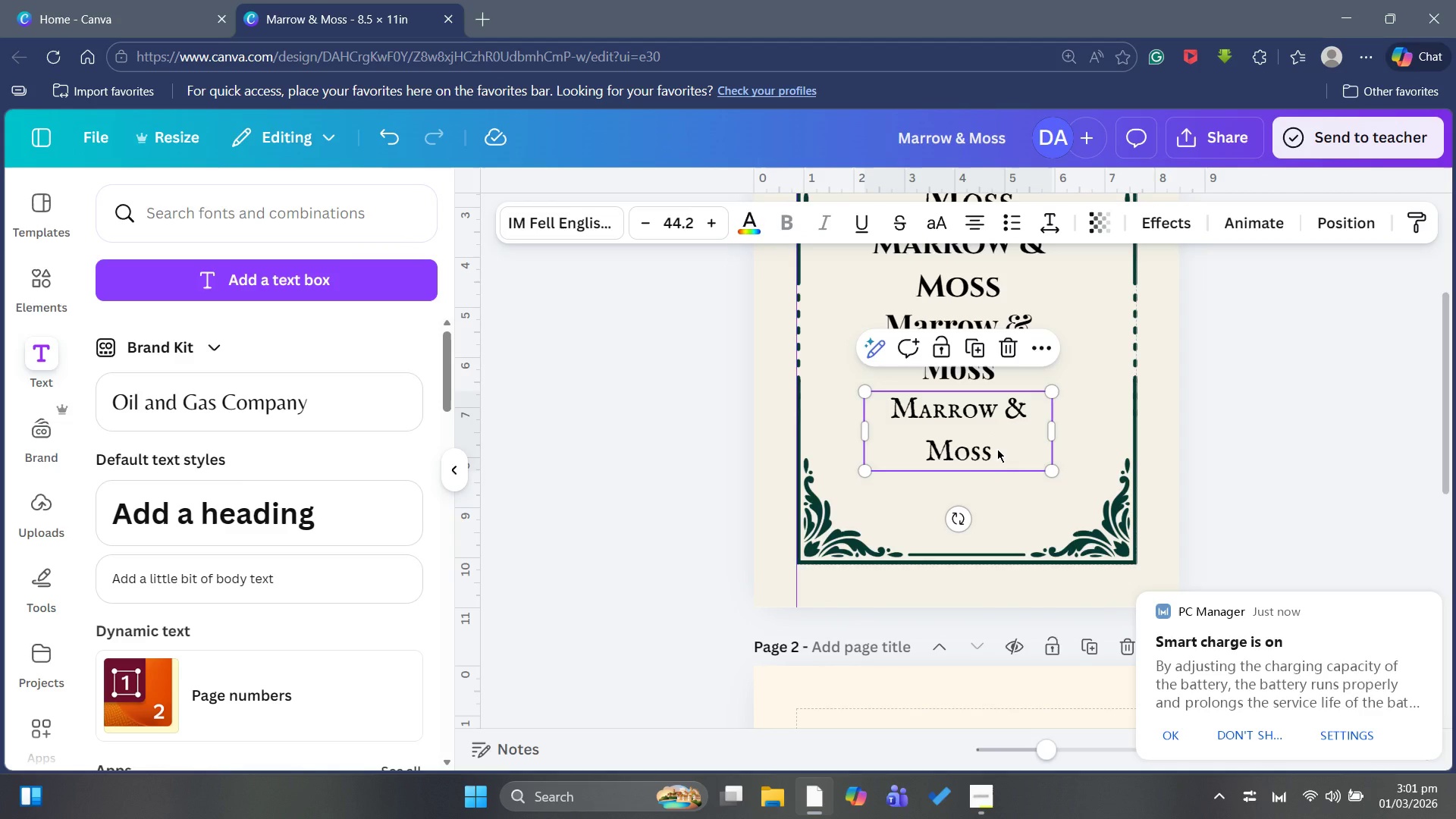 
key(Control+C)
 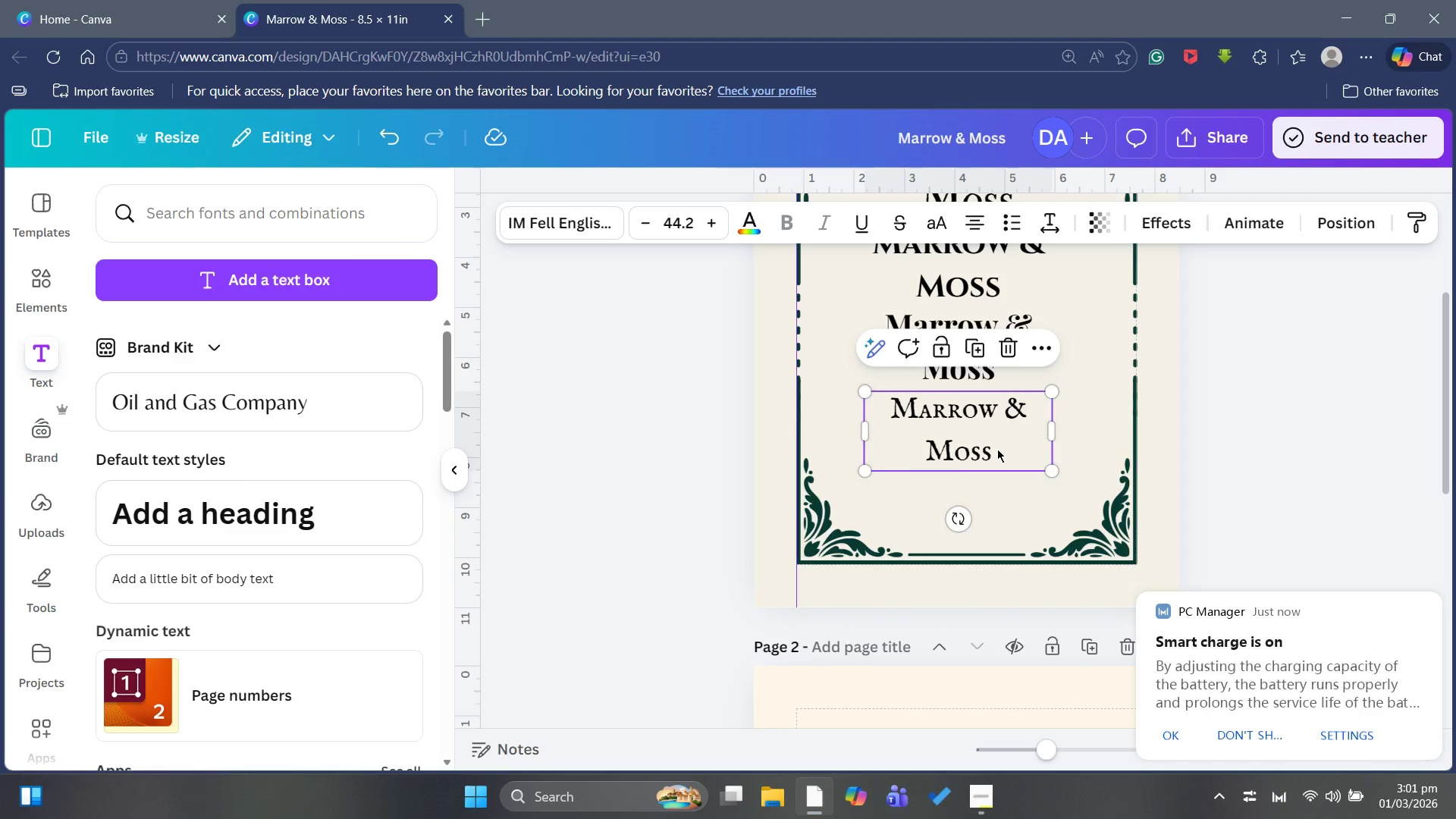 
key(Control+V)
 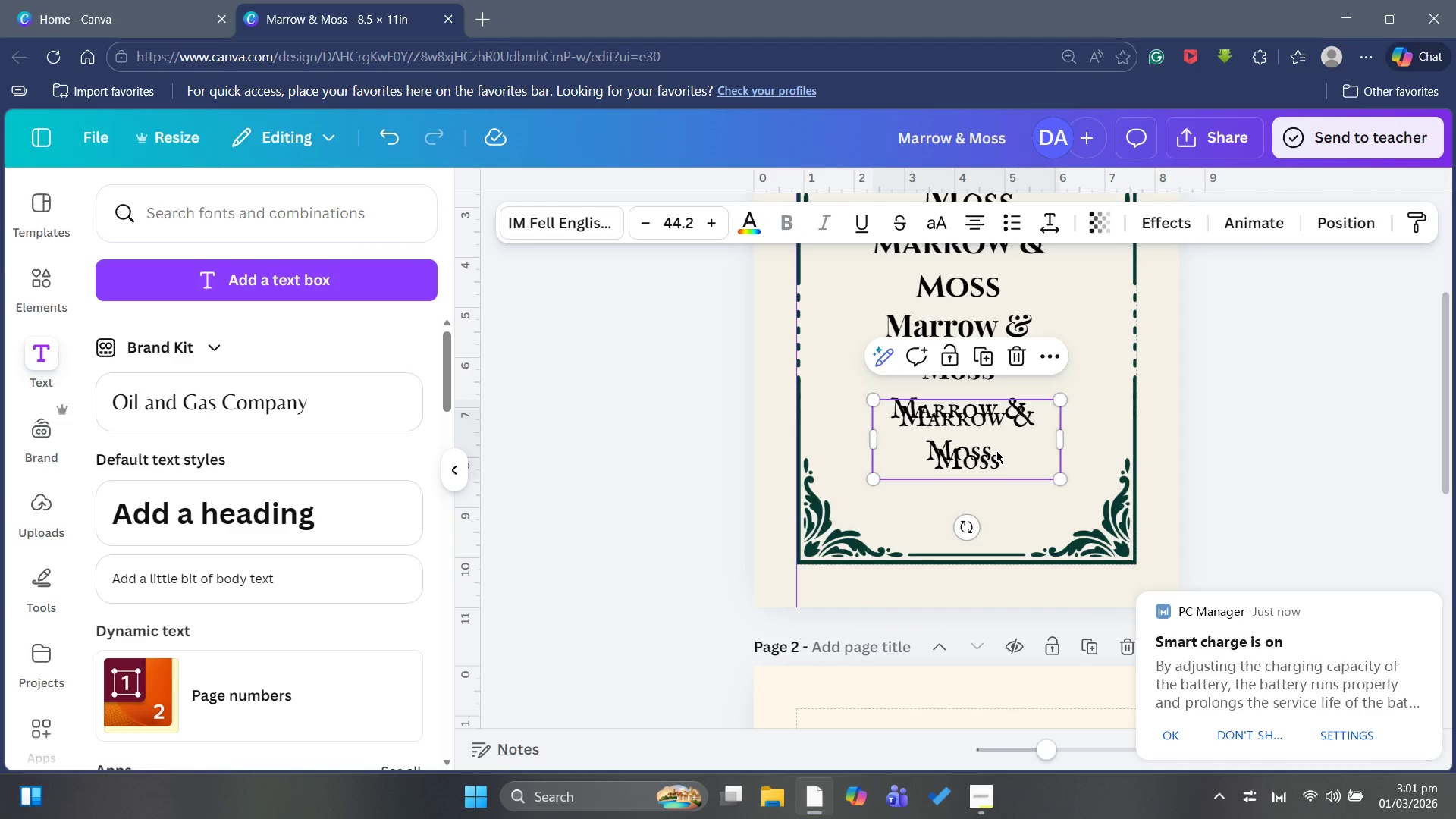 
left_click_drag(start_coordinate=[996, 450], to_coordinate=[977, 519])
 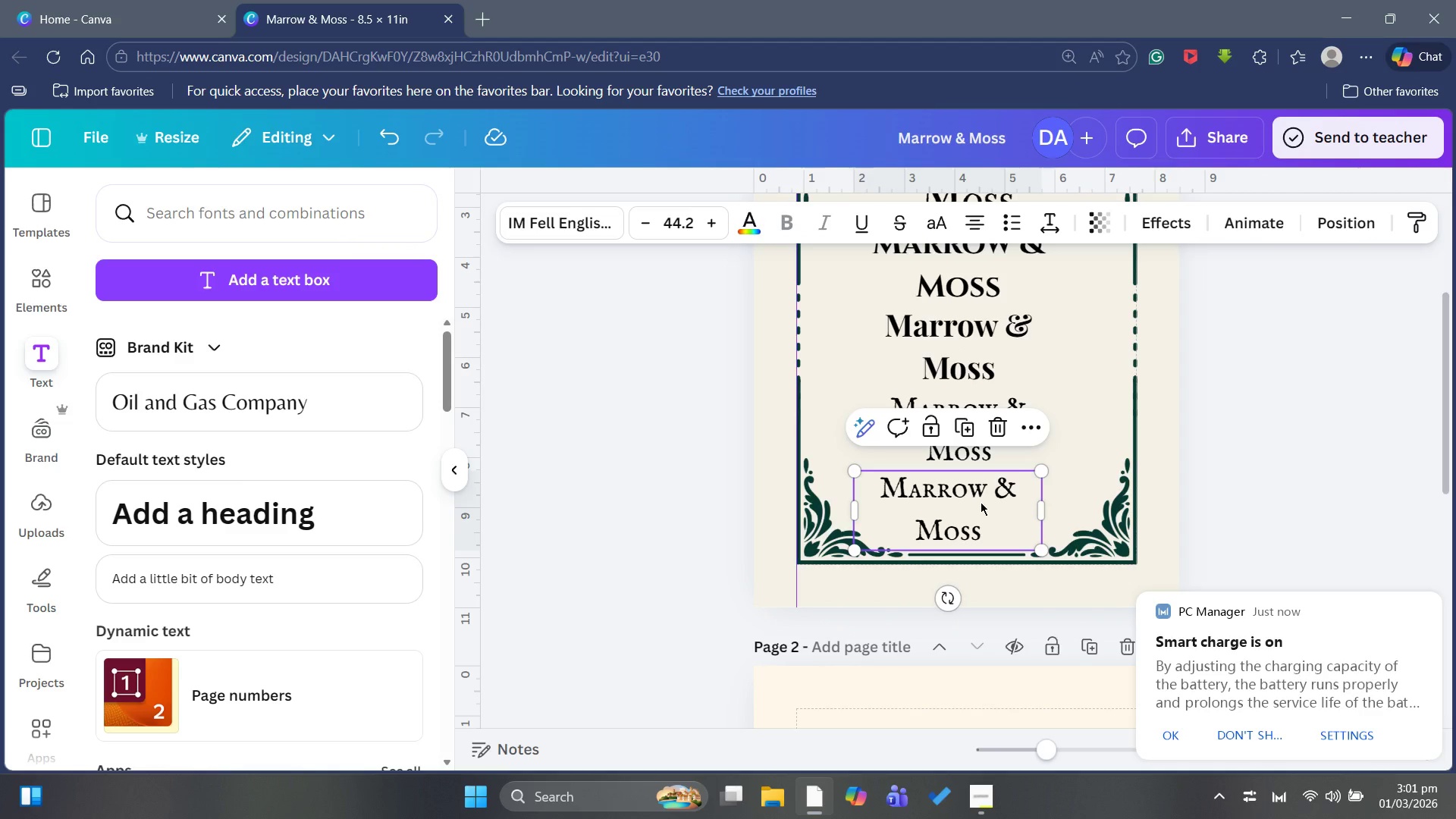 
left_click([981, 502])
 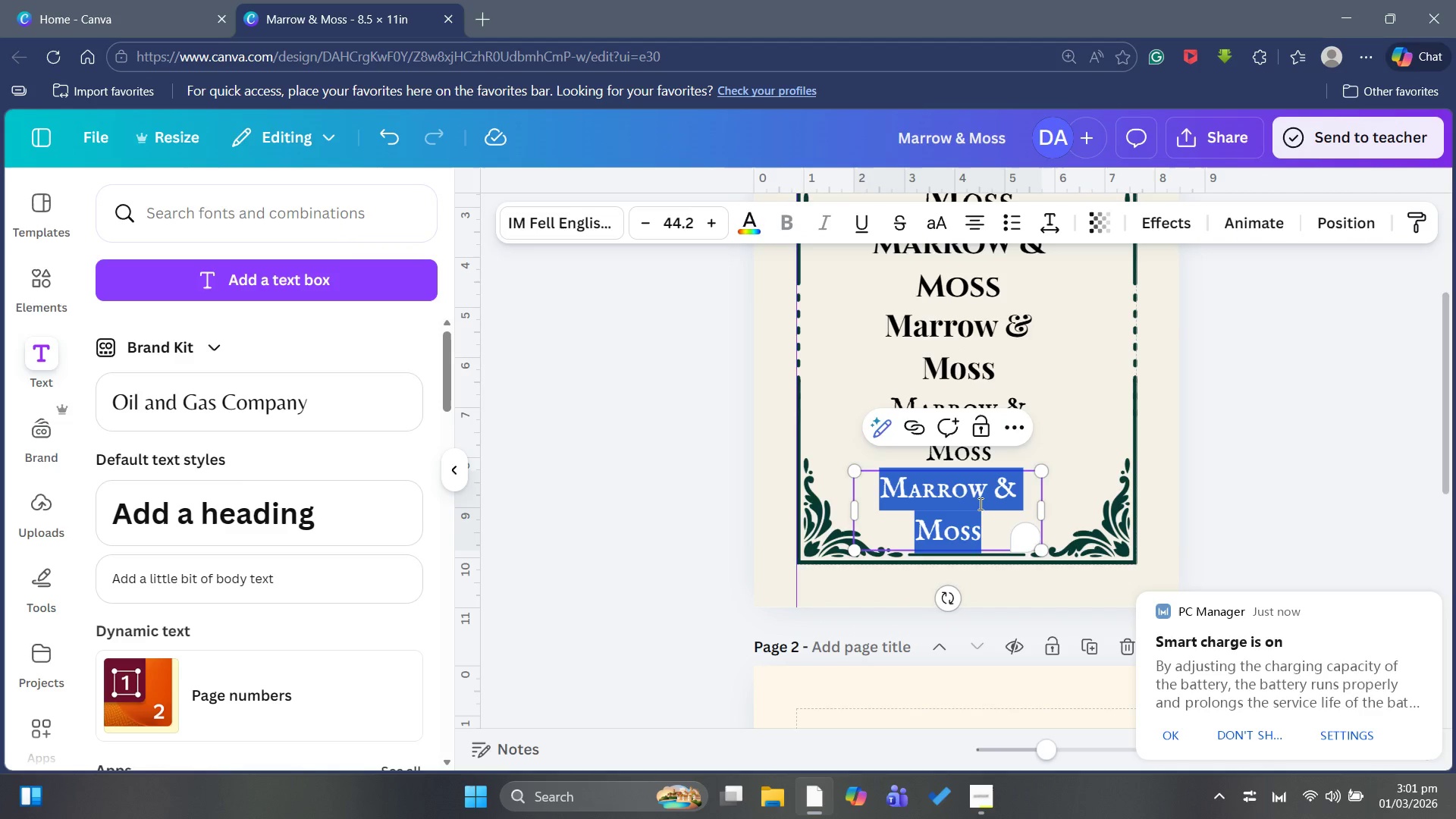 
key(Control+A)
 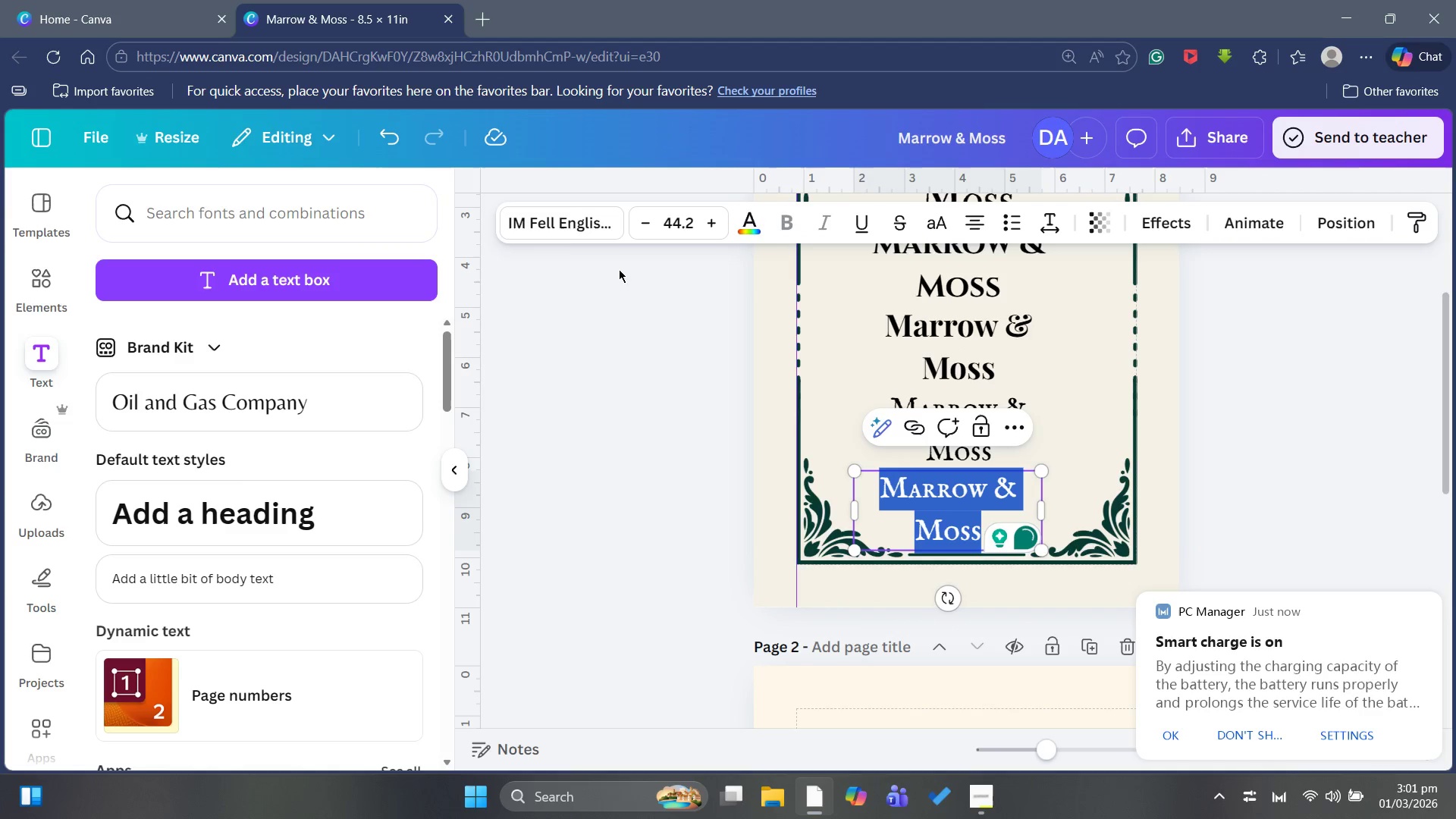 
left_click([554, 224])
 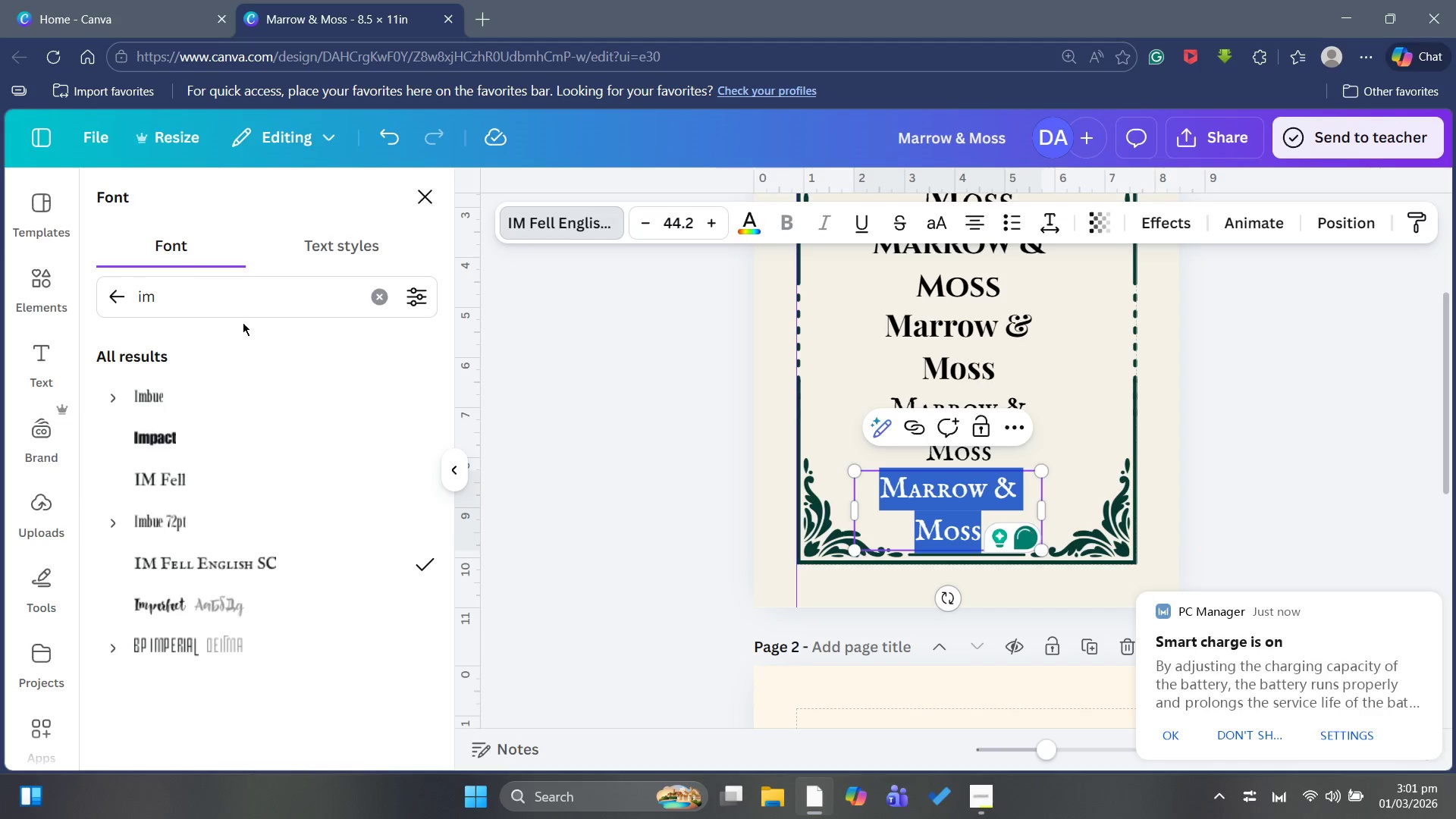 
left_click([340, 261])
 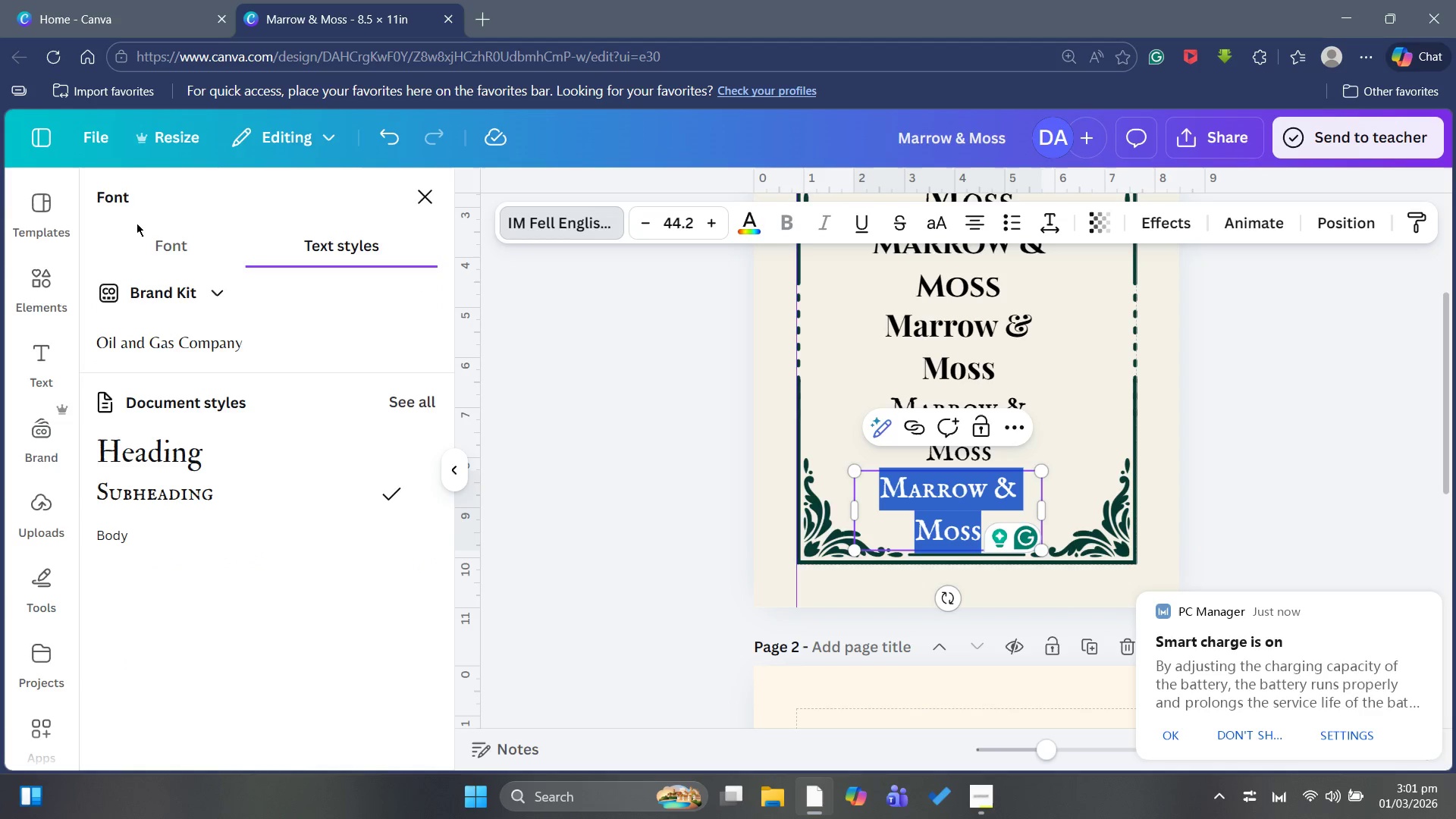 
left_click([173, 238])
 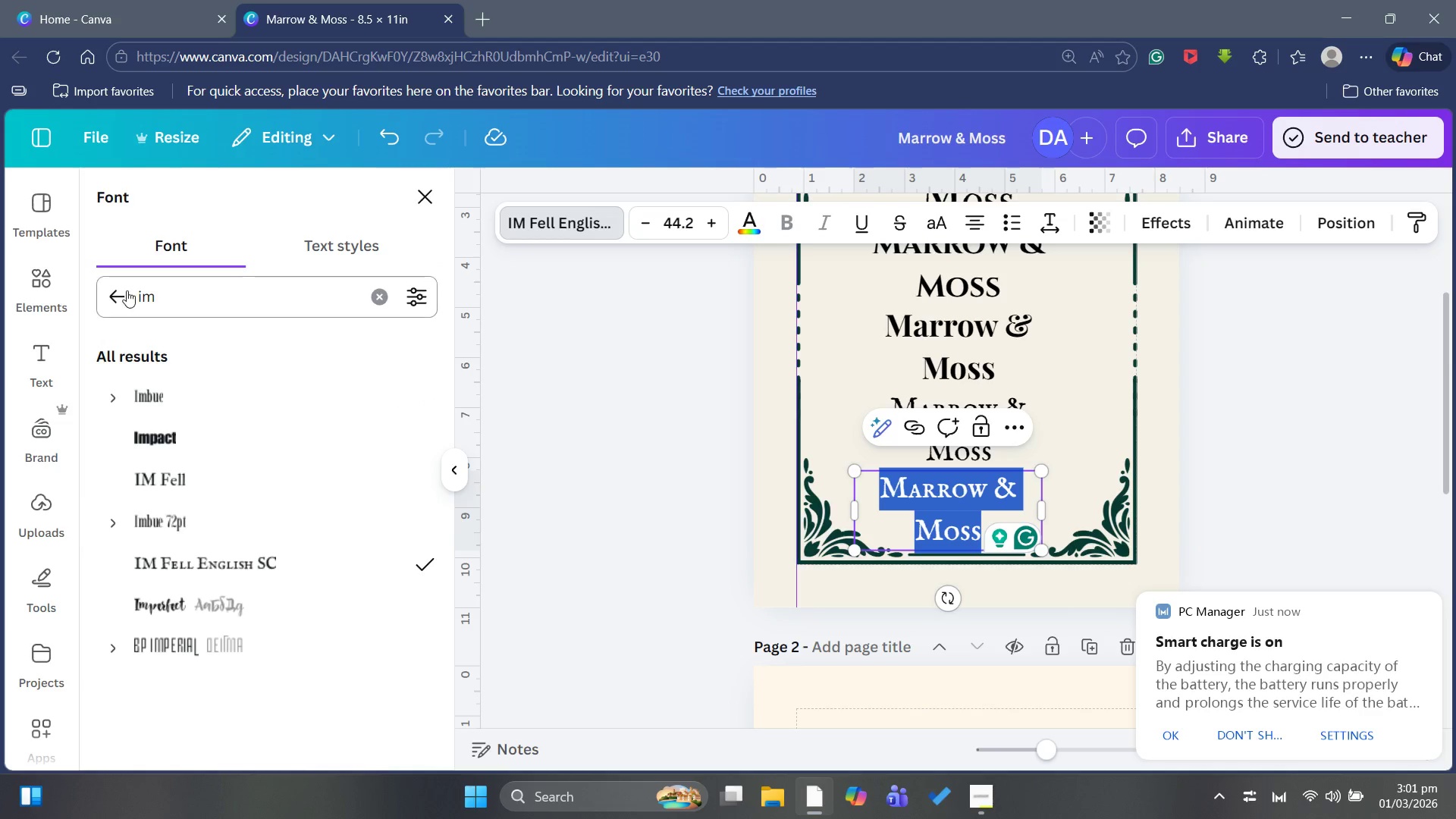 
left_click([127, 288])
 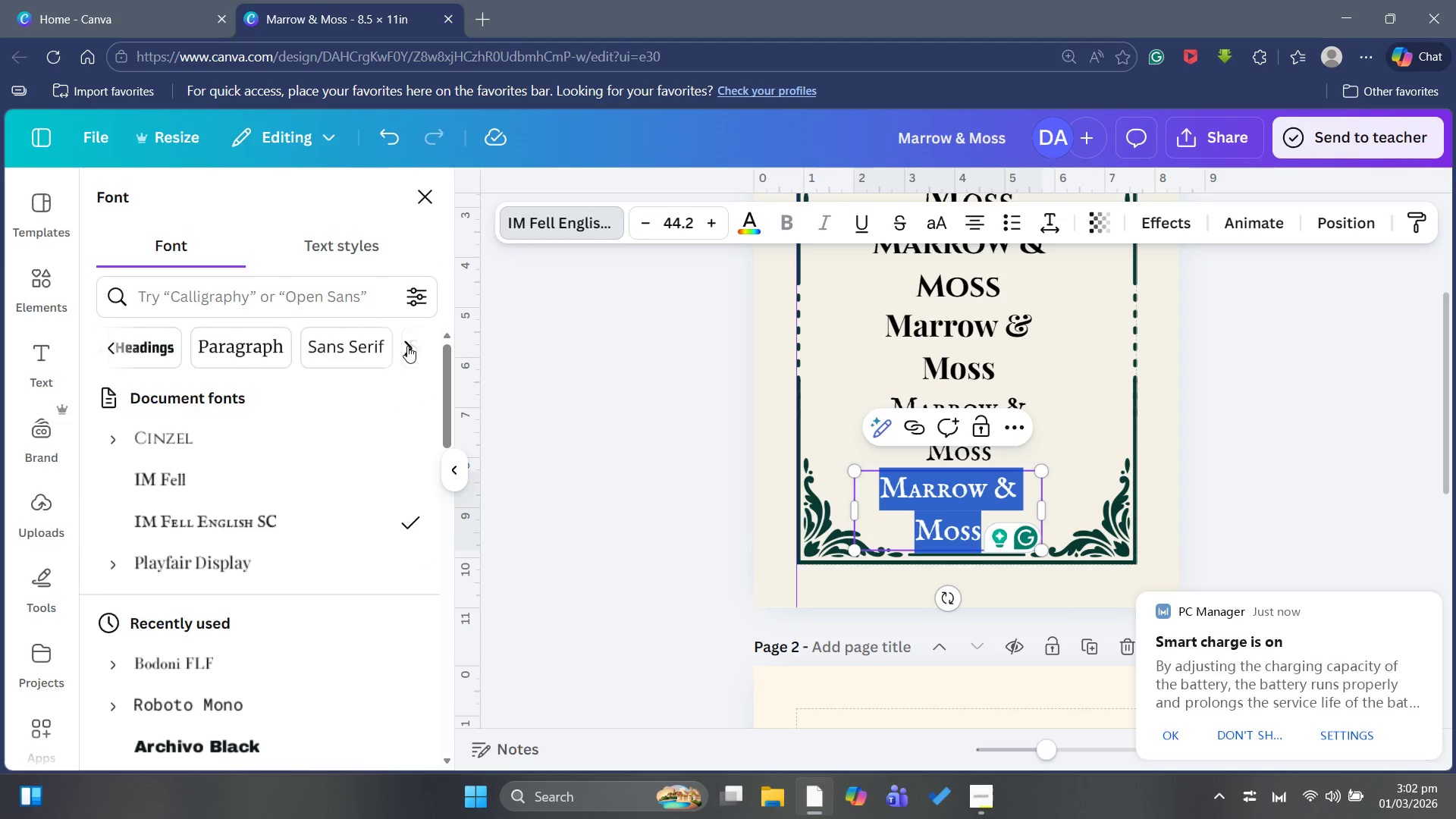 
left_click([407, 346])
 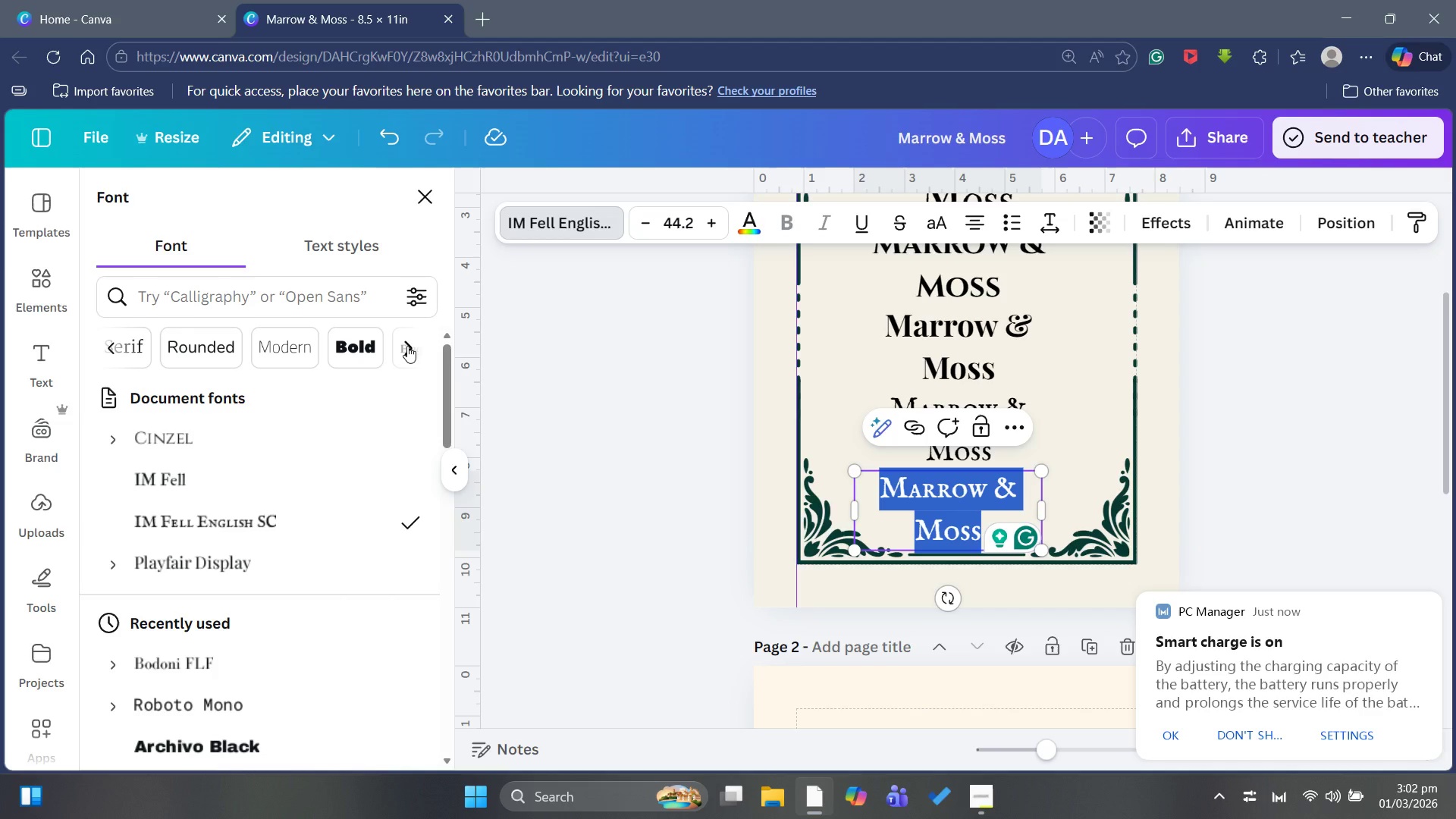 
left_click([407, 346])
 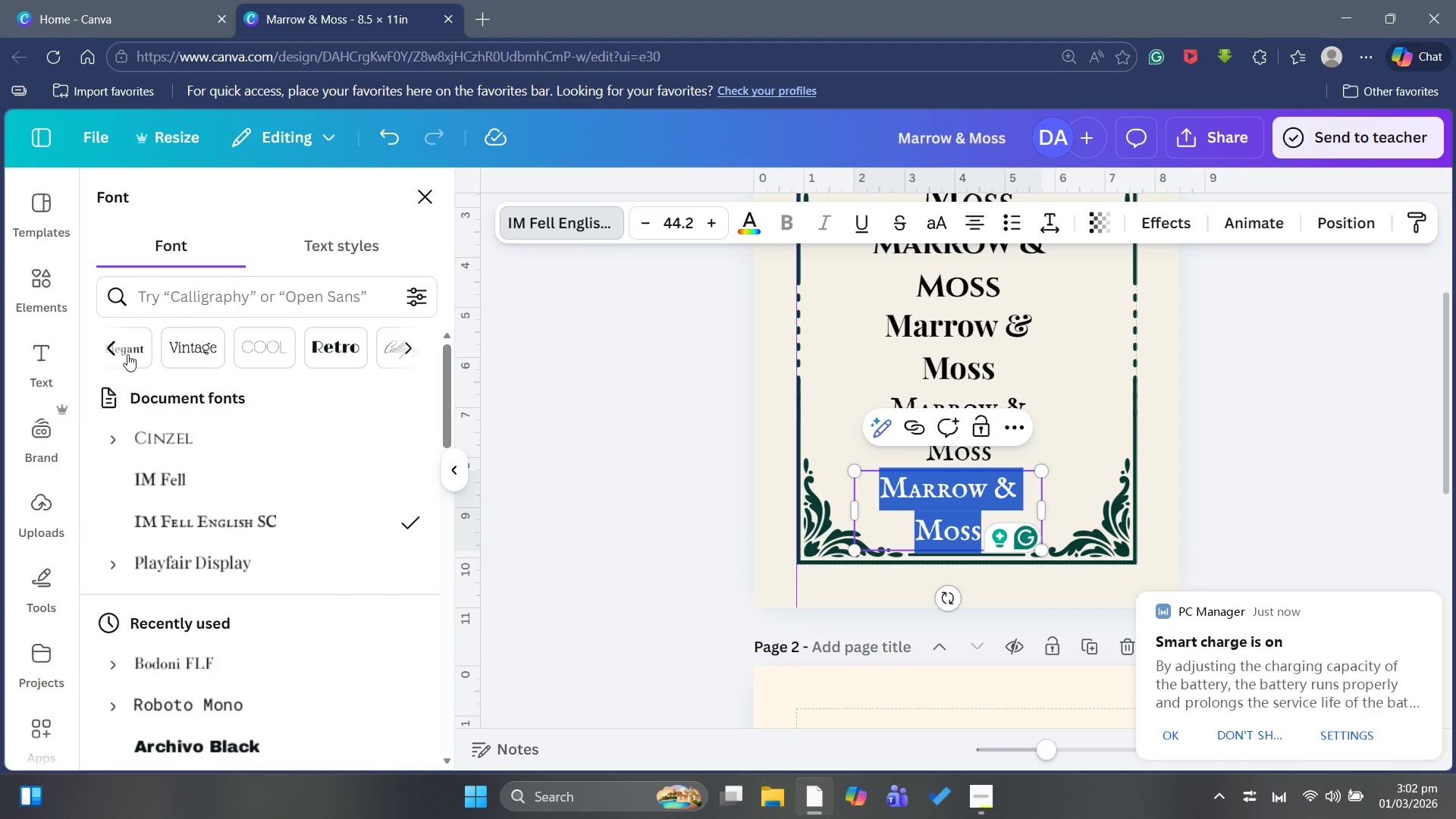 
mouse_move([258, 554])
 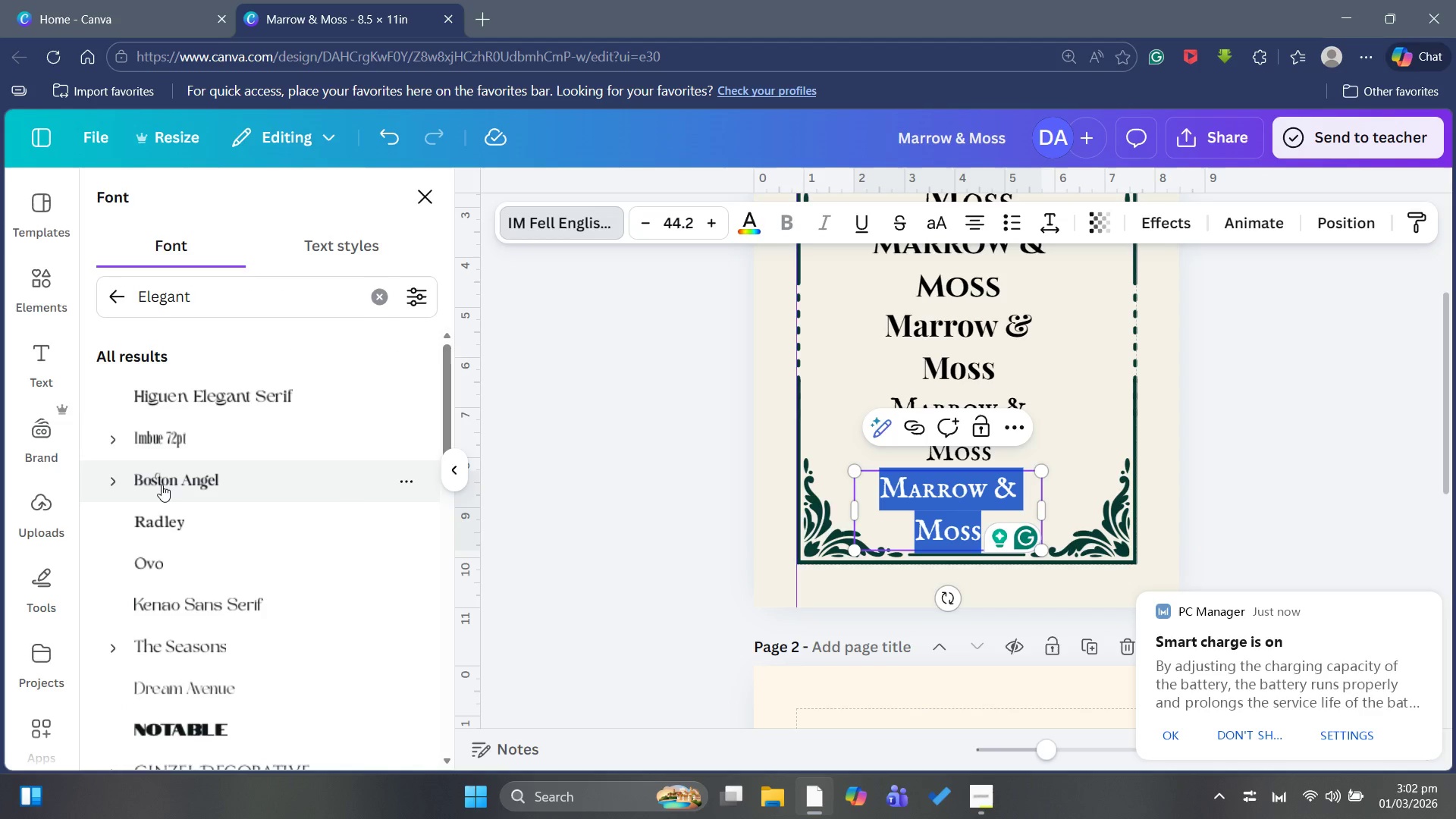 
left_click([106, 489])
 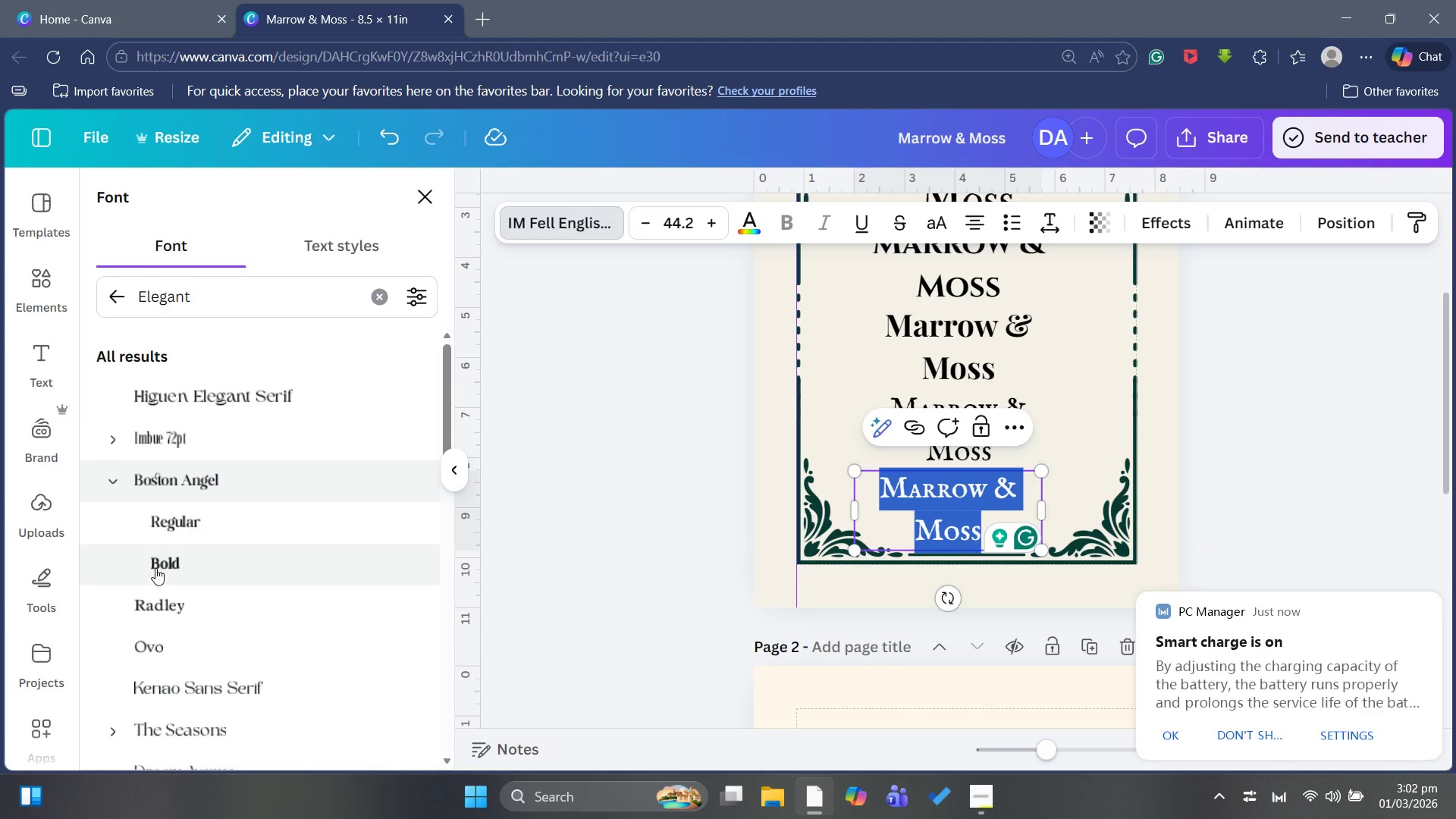 
left_click([160, 563])
 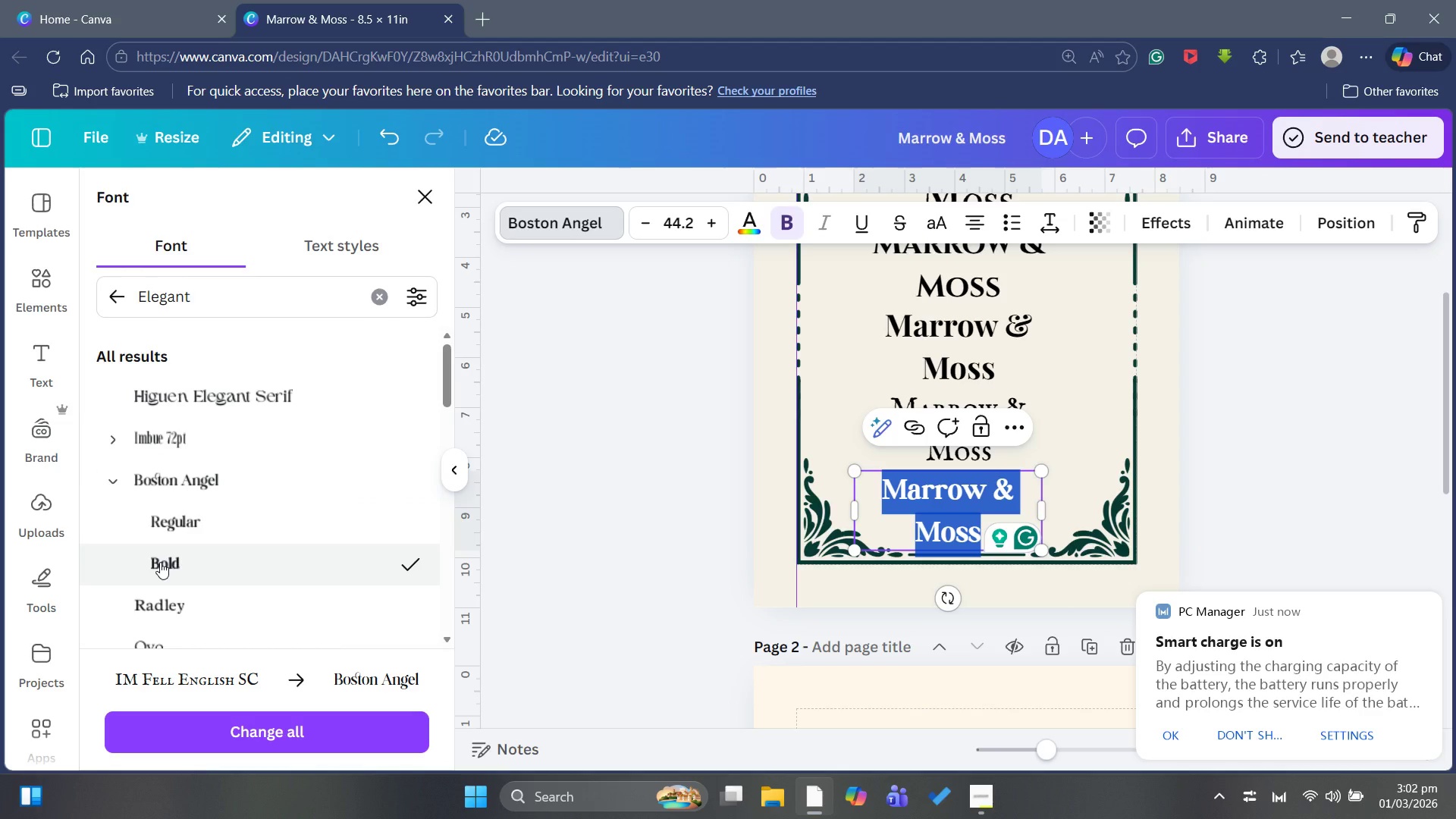 
scroll: coordinate [203, 554], scroll_direction: down, amount: 1.0
 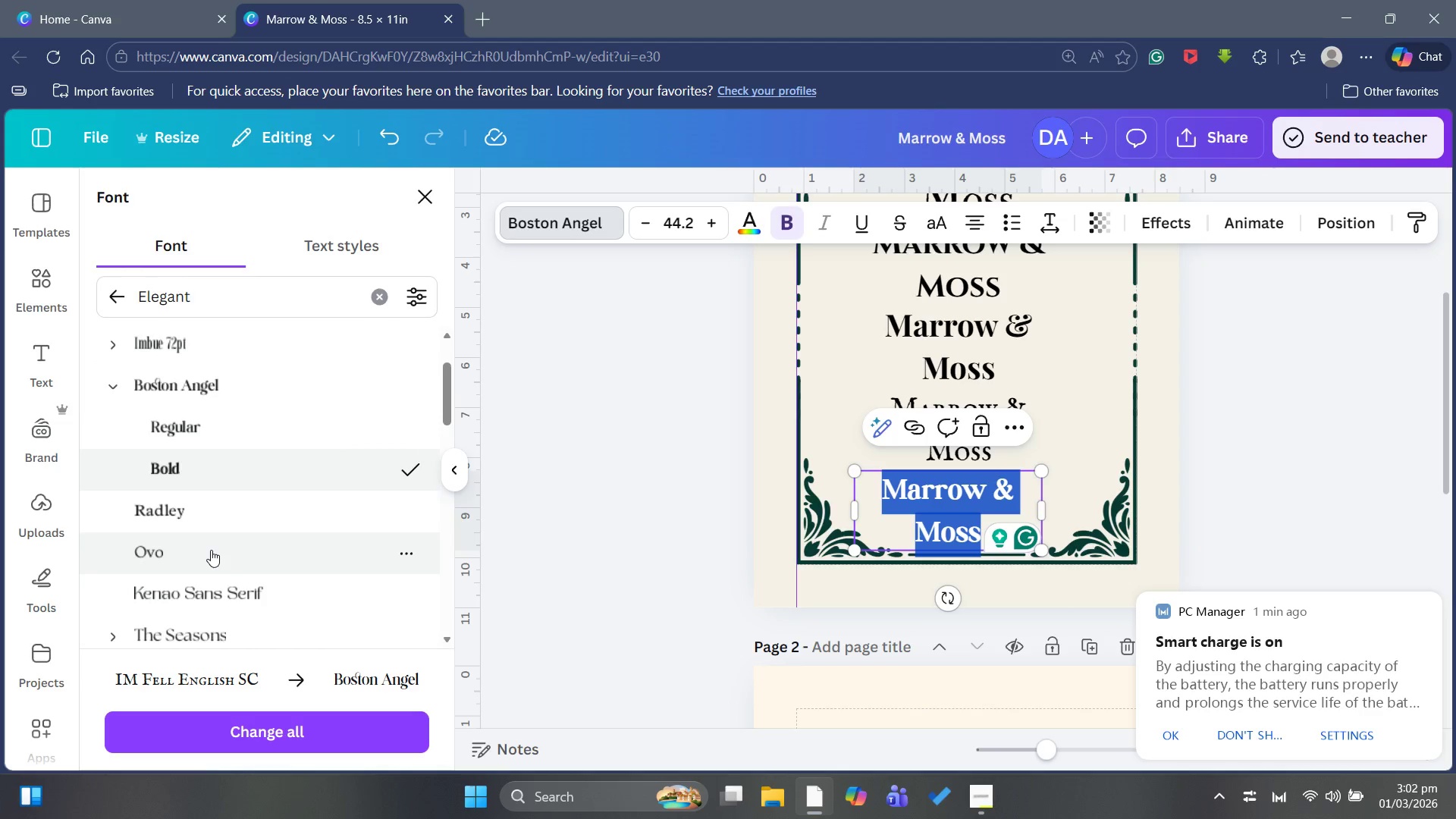 
scroll: coordinate [211, 550], scroll_direction: up, amount: 2.0
 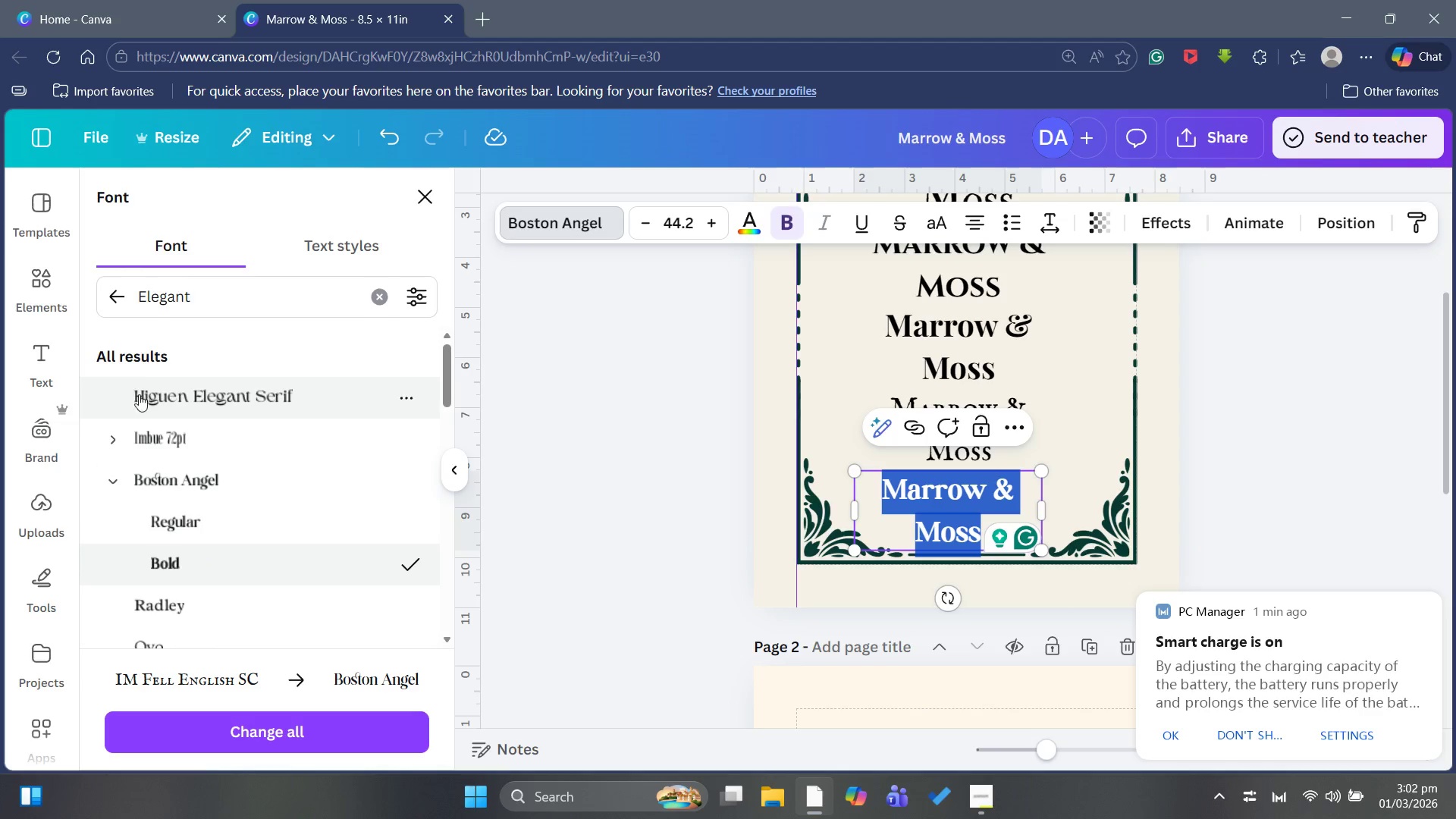 
left_click_drag(start_coordinate=[149, 400], to_coordinate=[151, 404])
 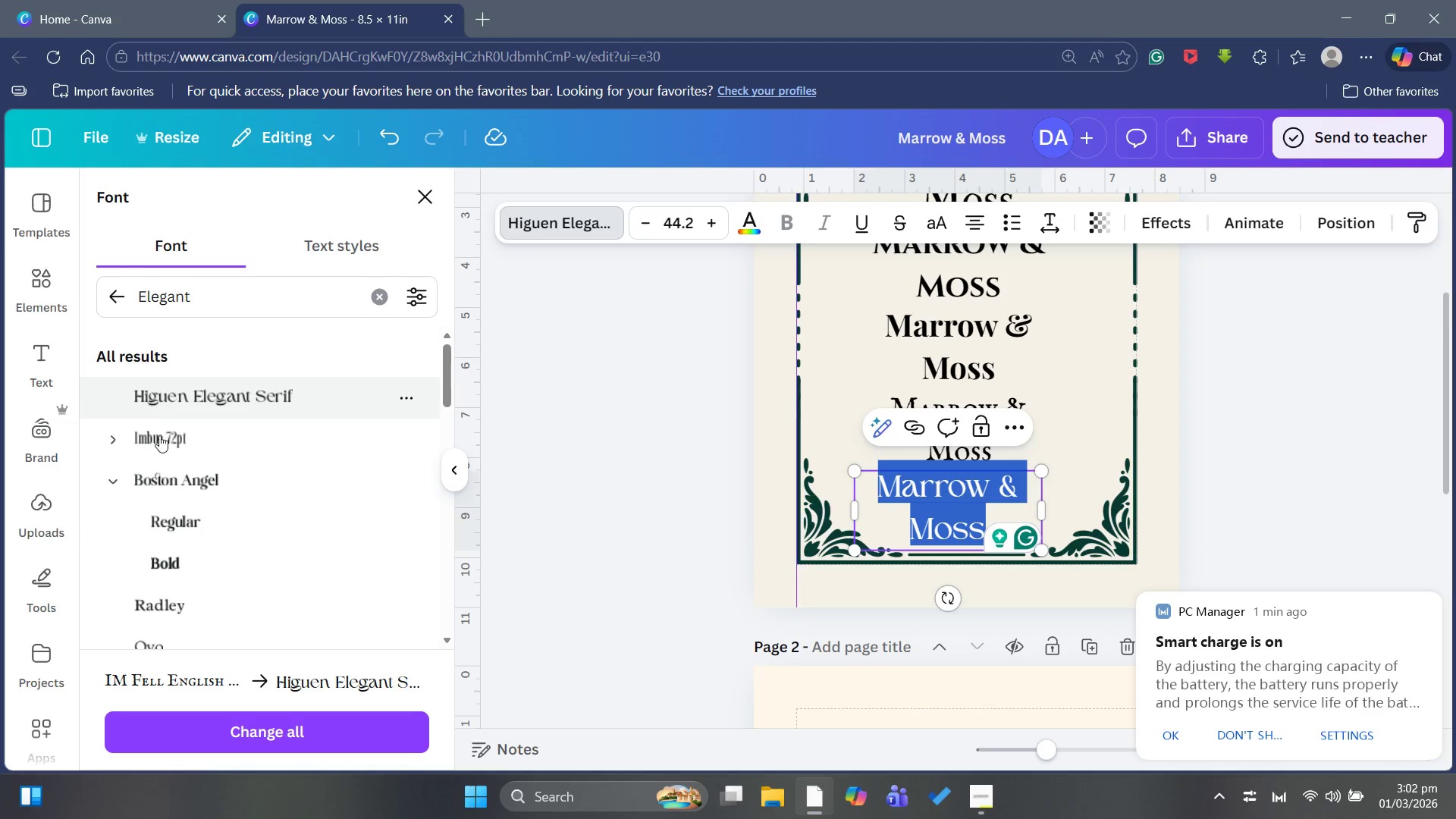 
scroll: coordinate [215, 540], scroll_direction: down, amount: 2.0
 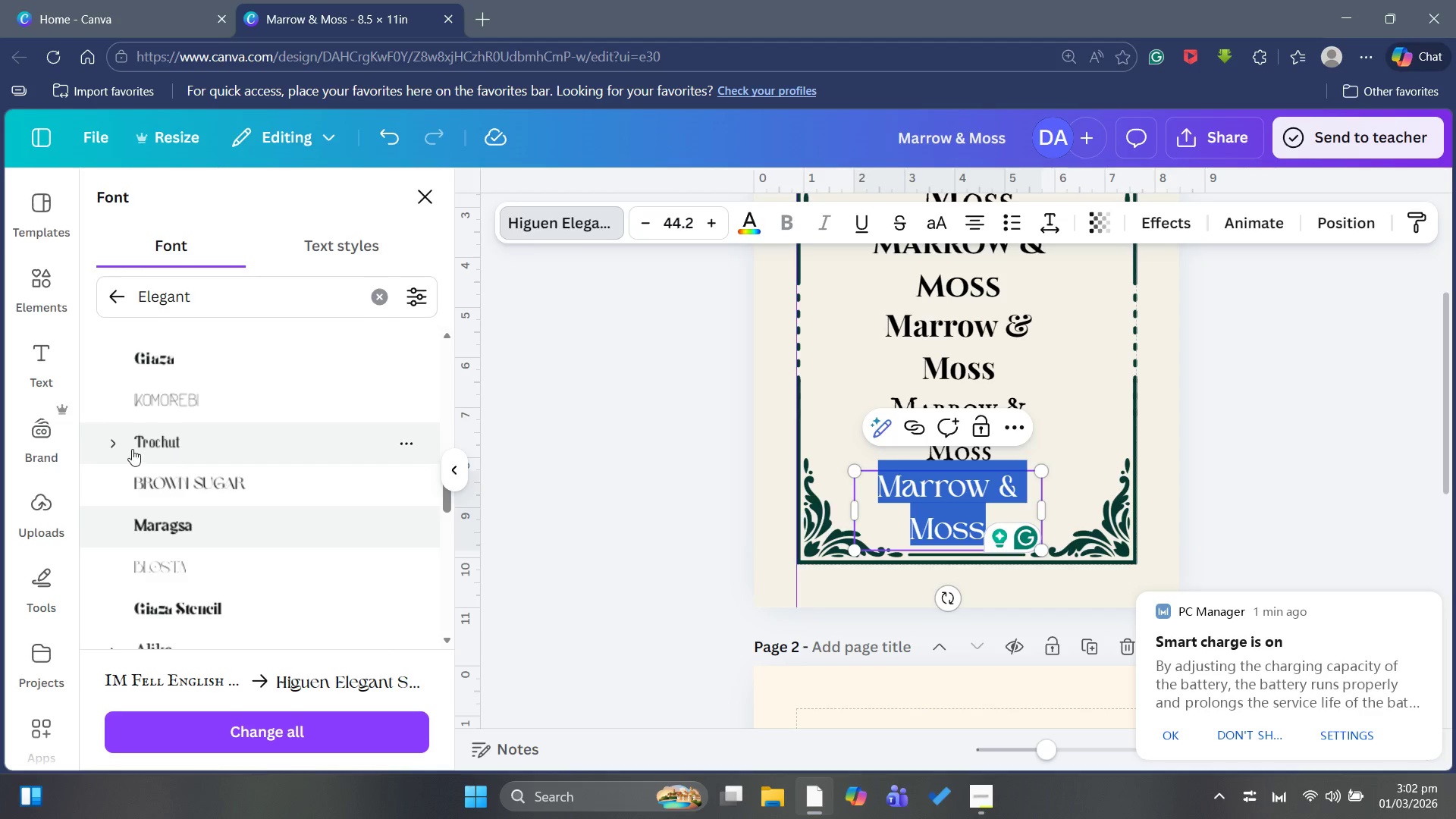 
left_click([114, 444])
 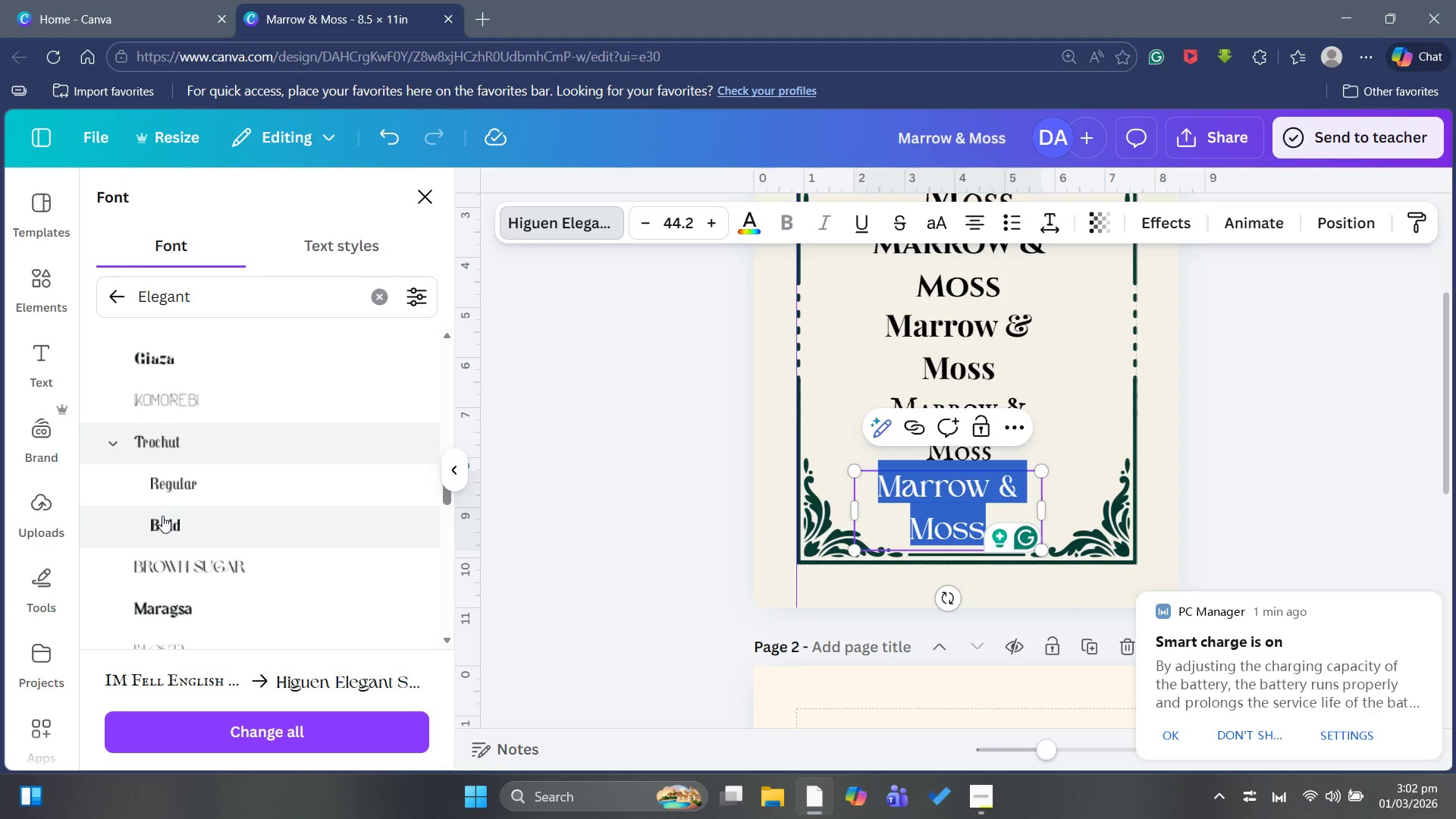 
left_click([162, 516])
 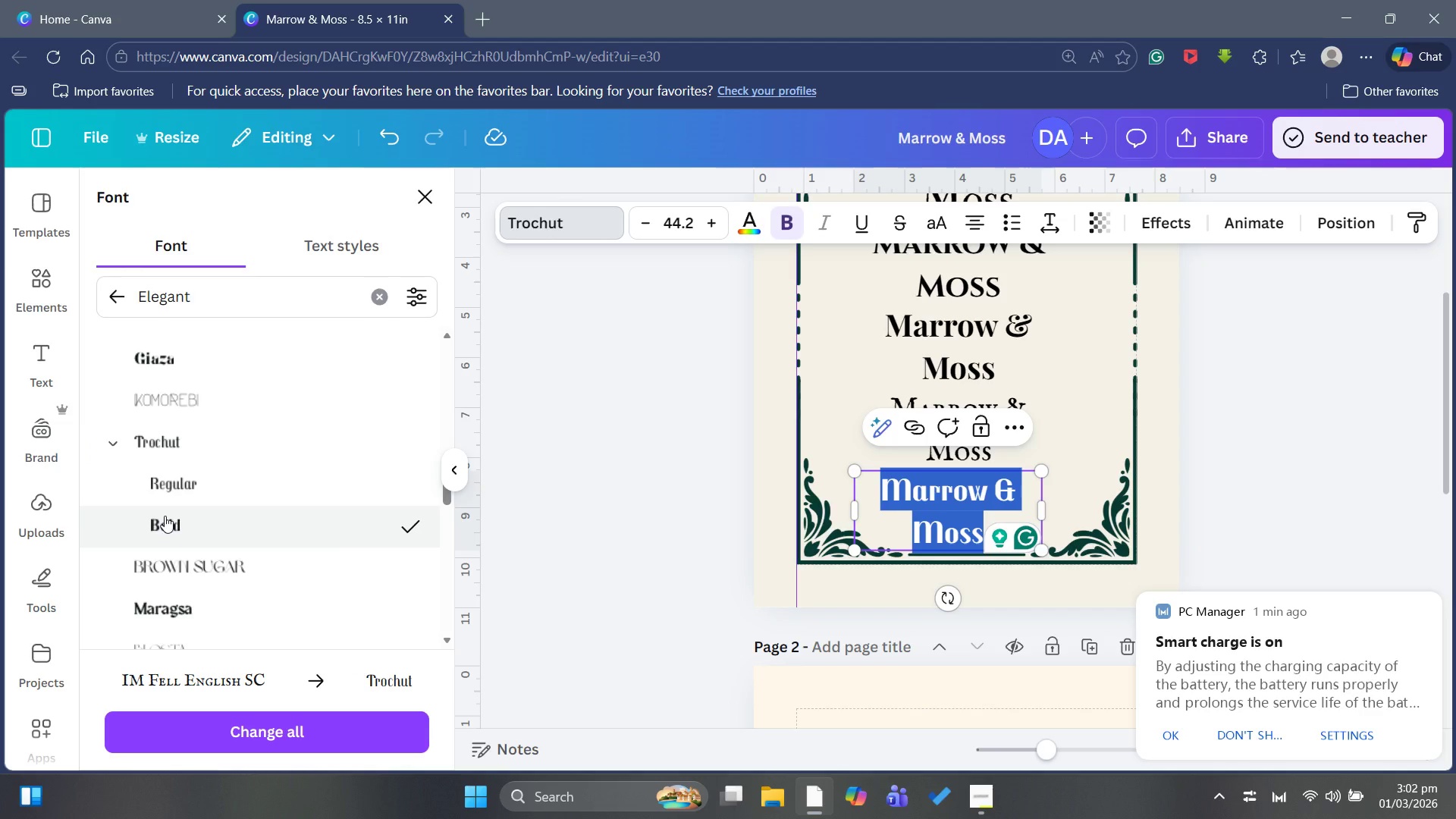 
scroll: coordinate [165, 517], scroll_direction: down, amount: 4.0
 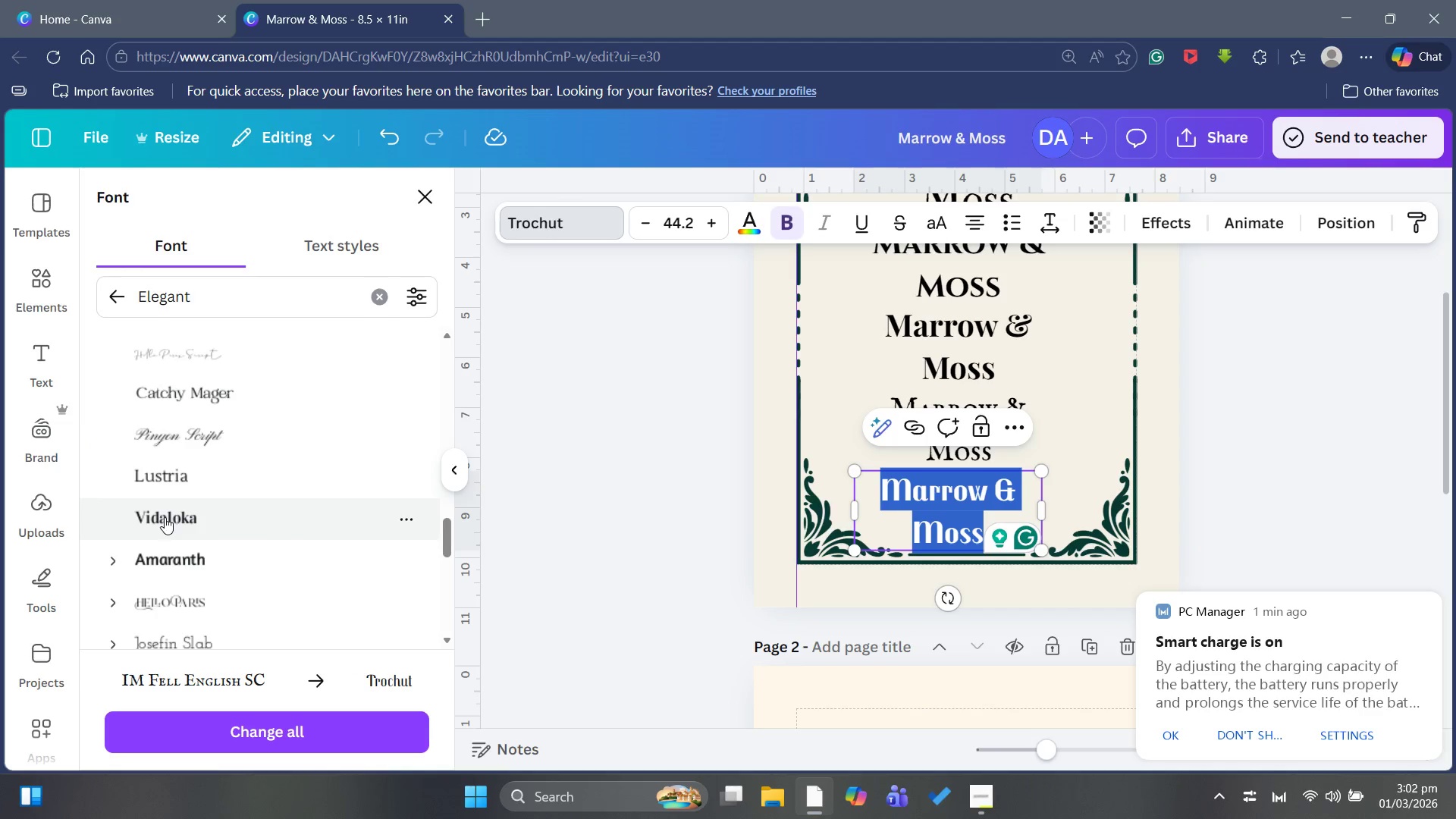 
scroll: coordinate [165, 517], scroll_direction: up, amount: 3.0
 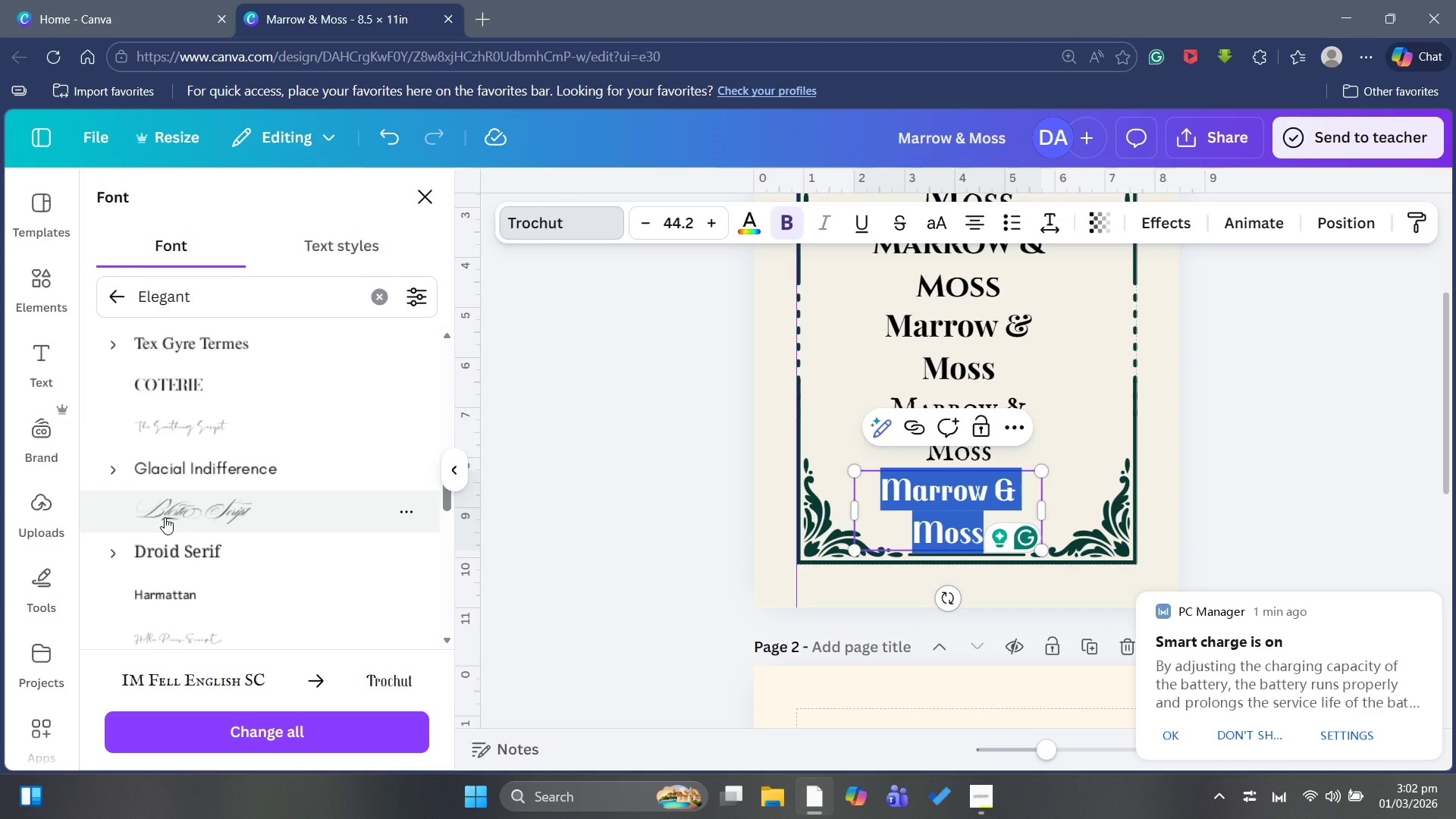 
scroll: coordinate [165, 517], scroll_direction: down, amount: 2.0
 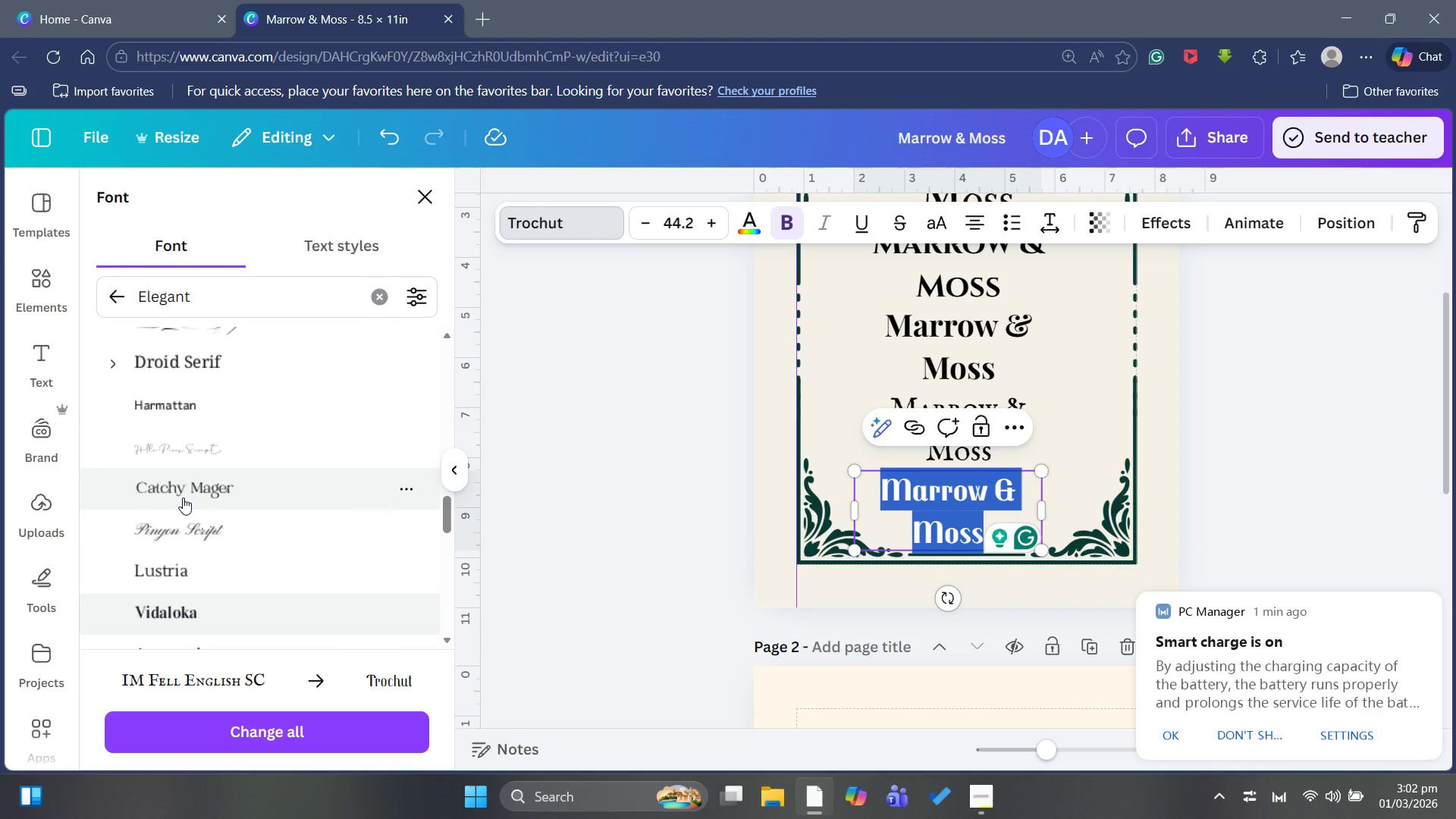 
left_click([189, 487])
 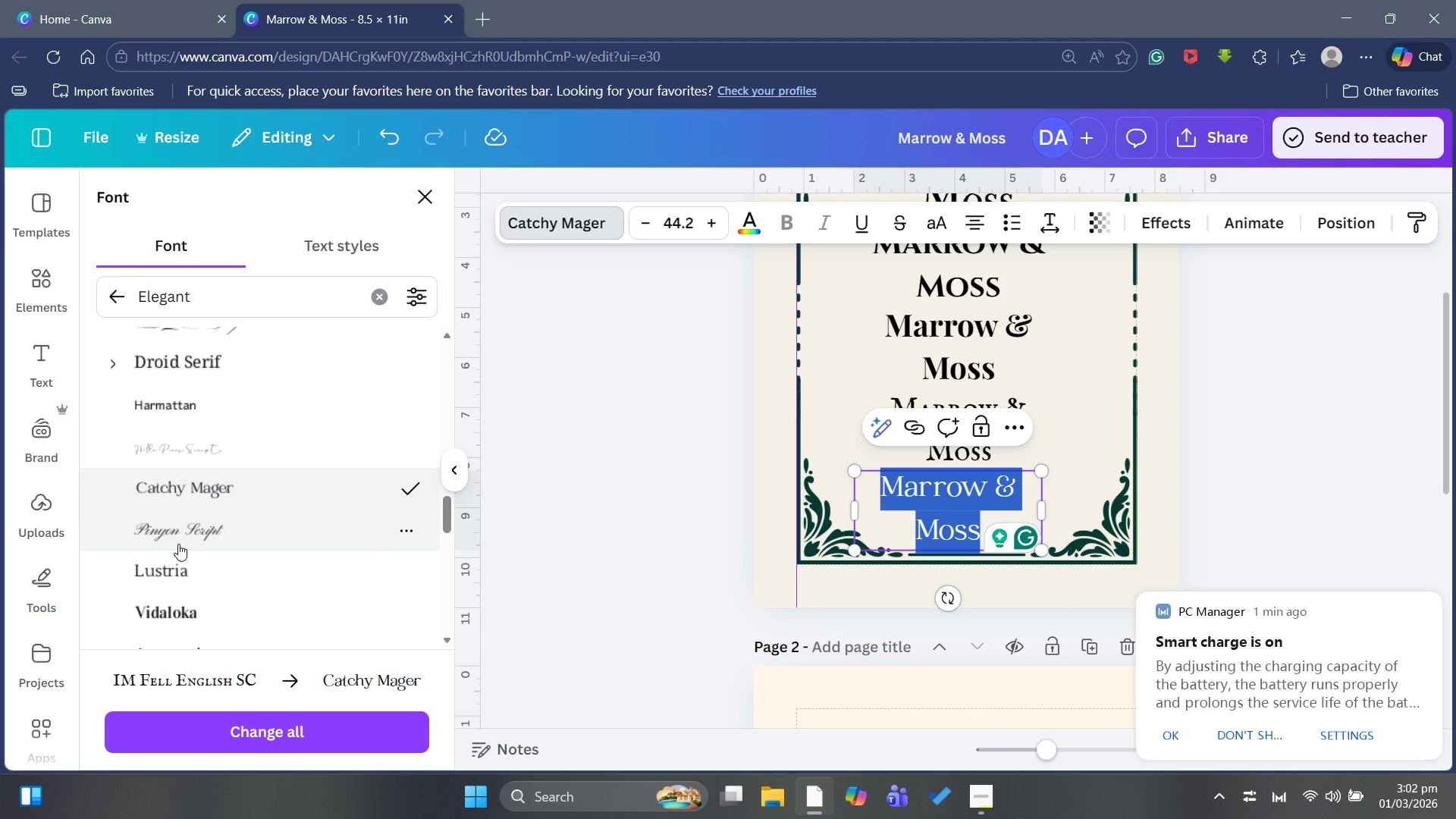 
left_click([178, 541])
 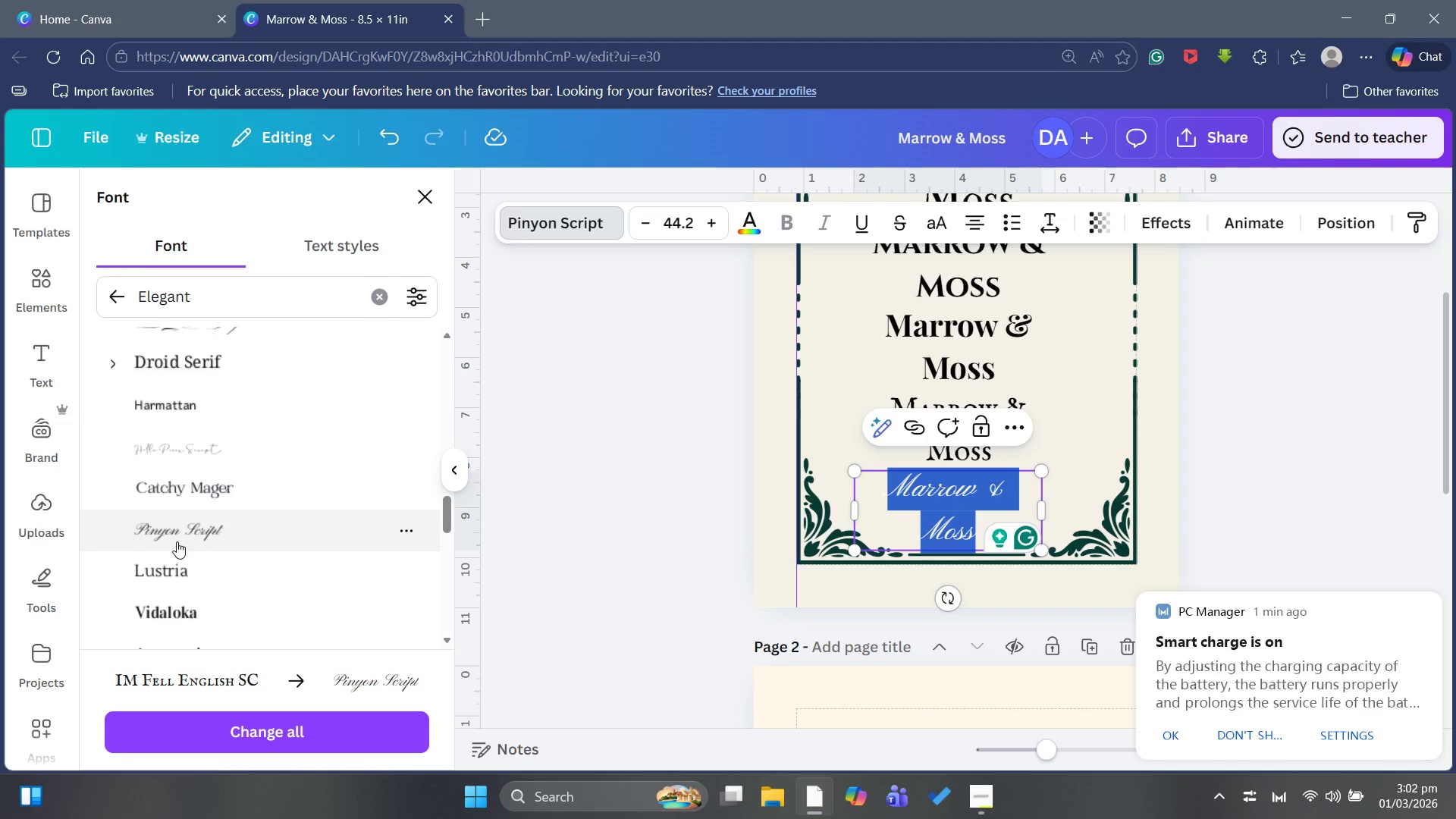 
scroll: coordinate [177, 544], scroll_direction: down, amount: 4.0
 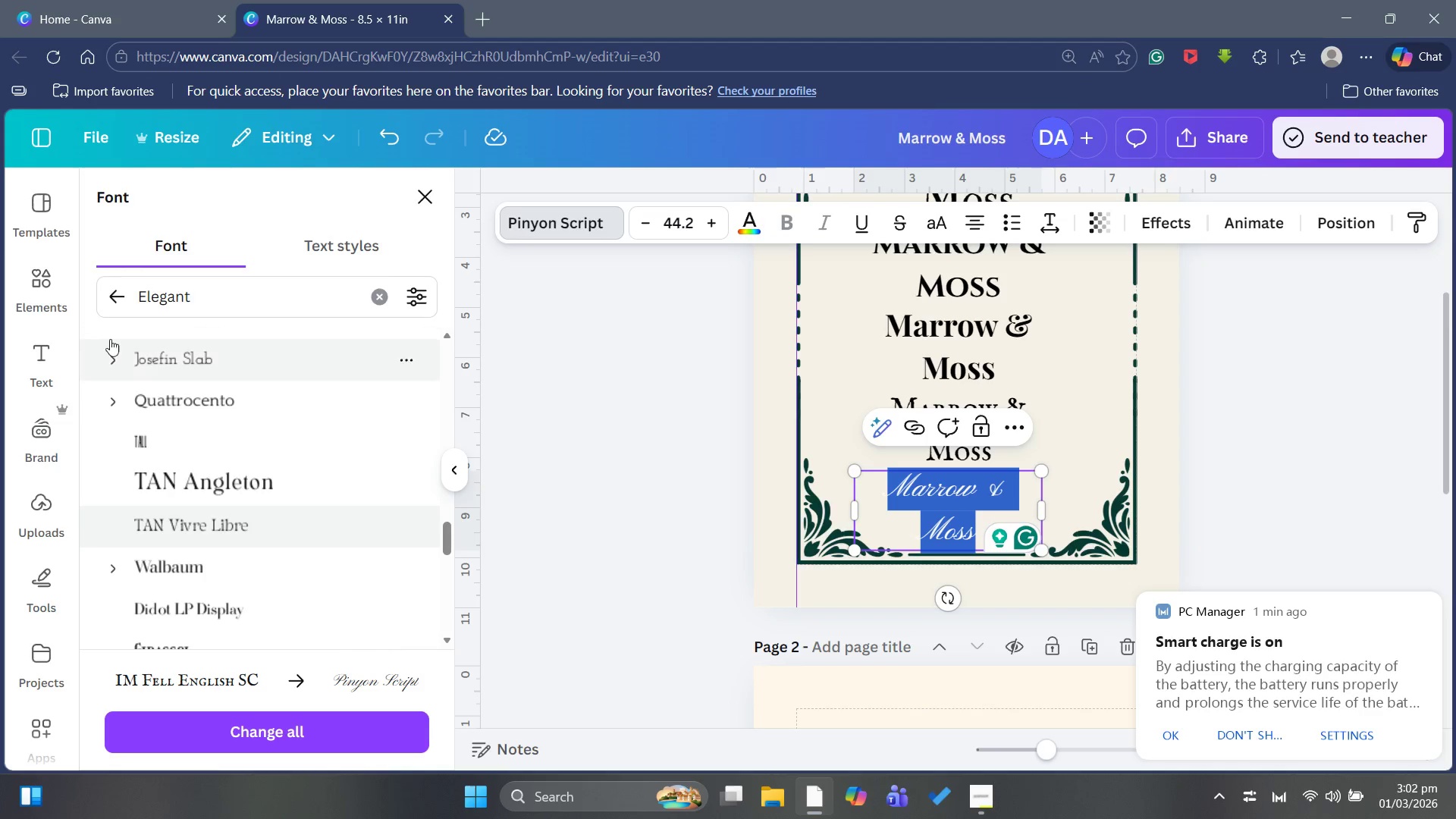 
left_click([118, 297])
 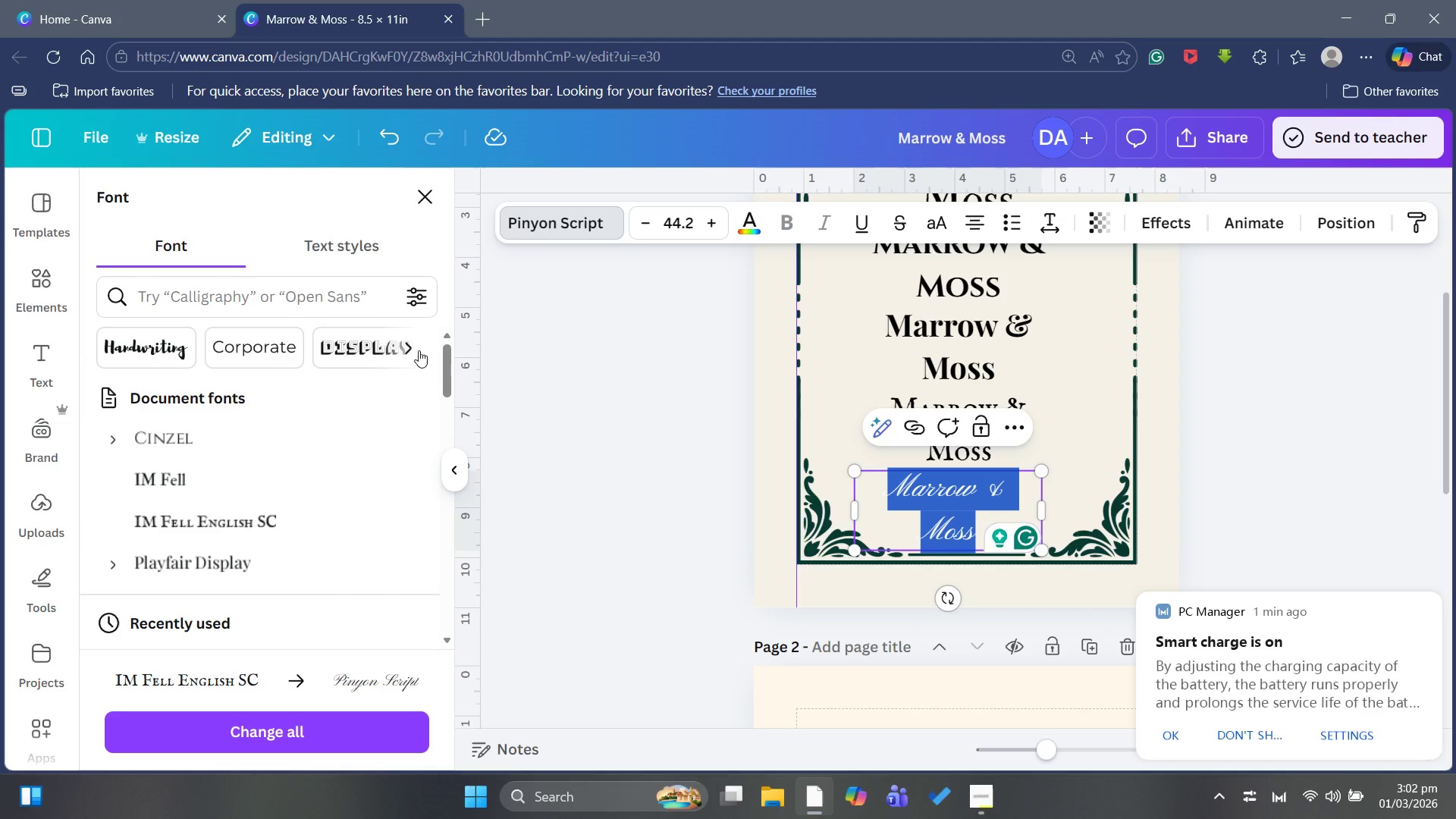 
left_click([177, 347])
 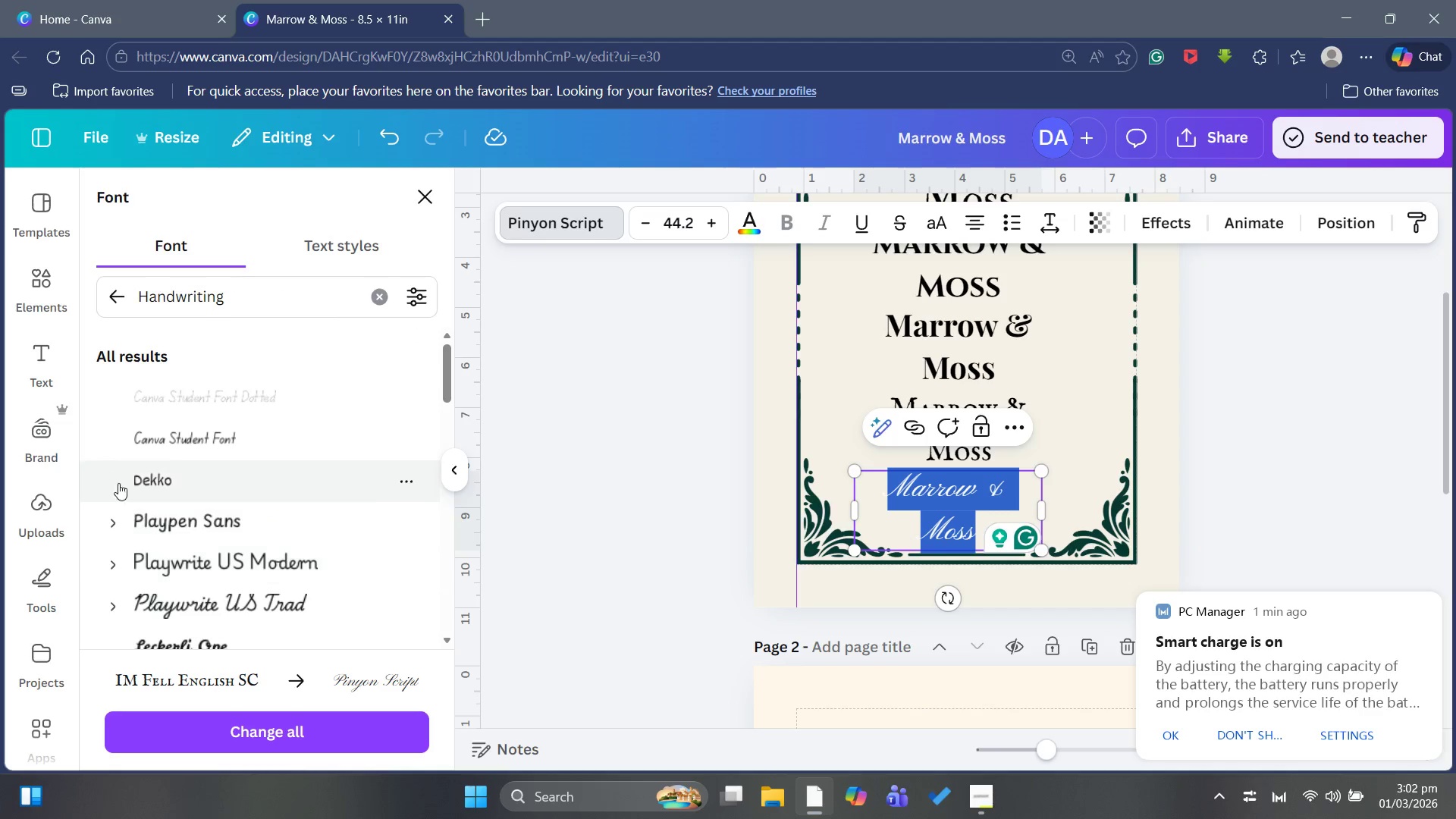 
scroll: coordinate [186, 482], scroll_direction: down, amount: 1.0
 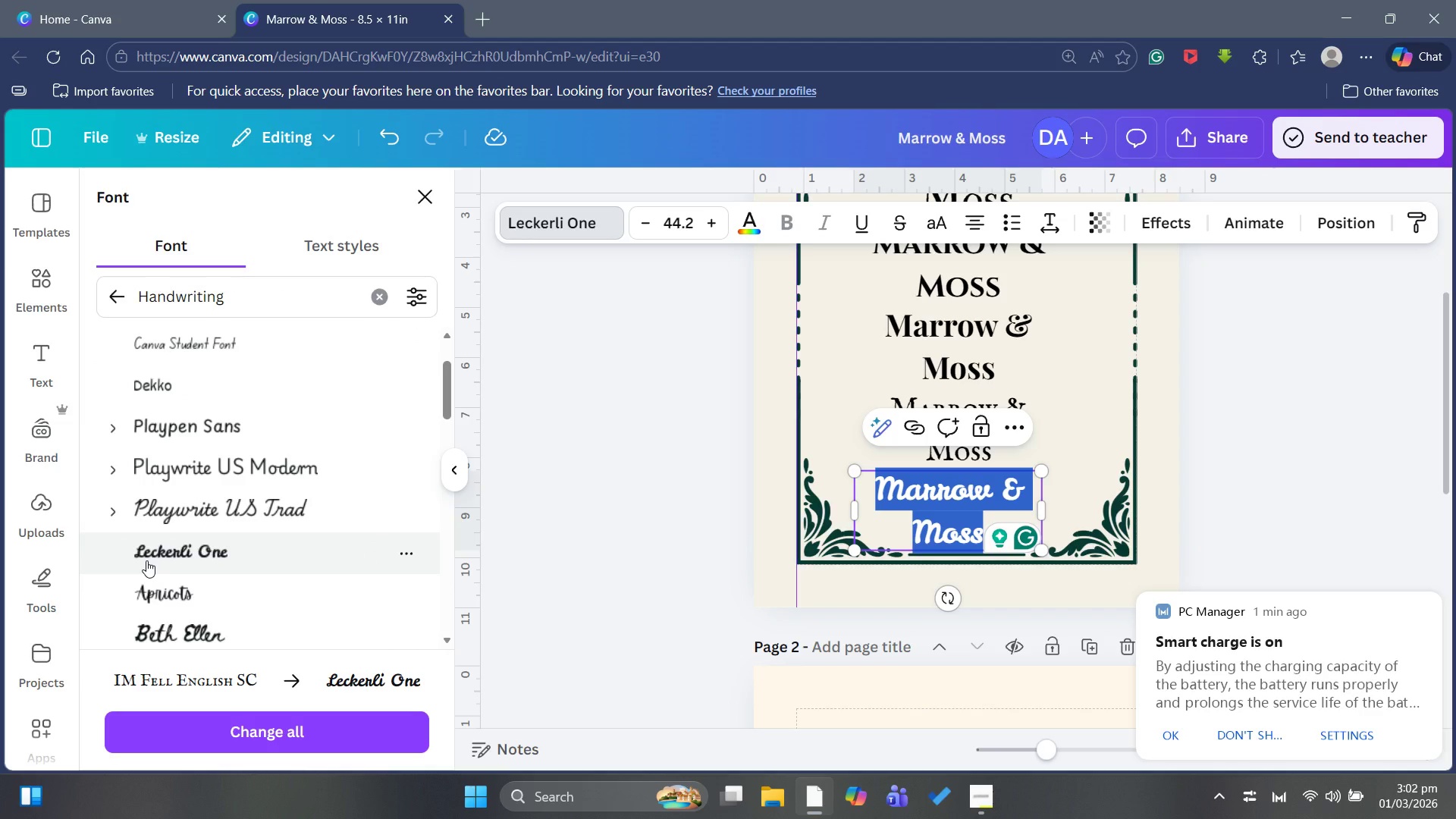 
left_click([200, 621])
 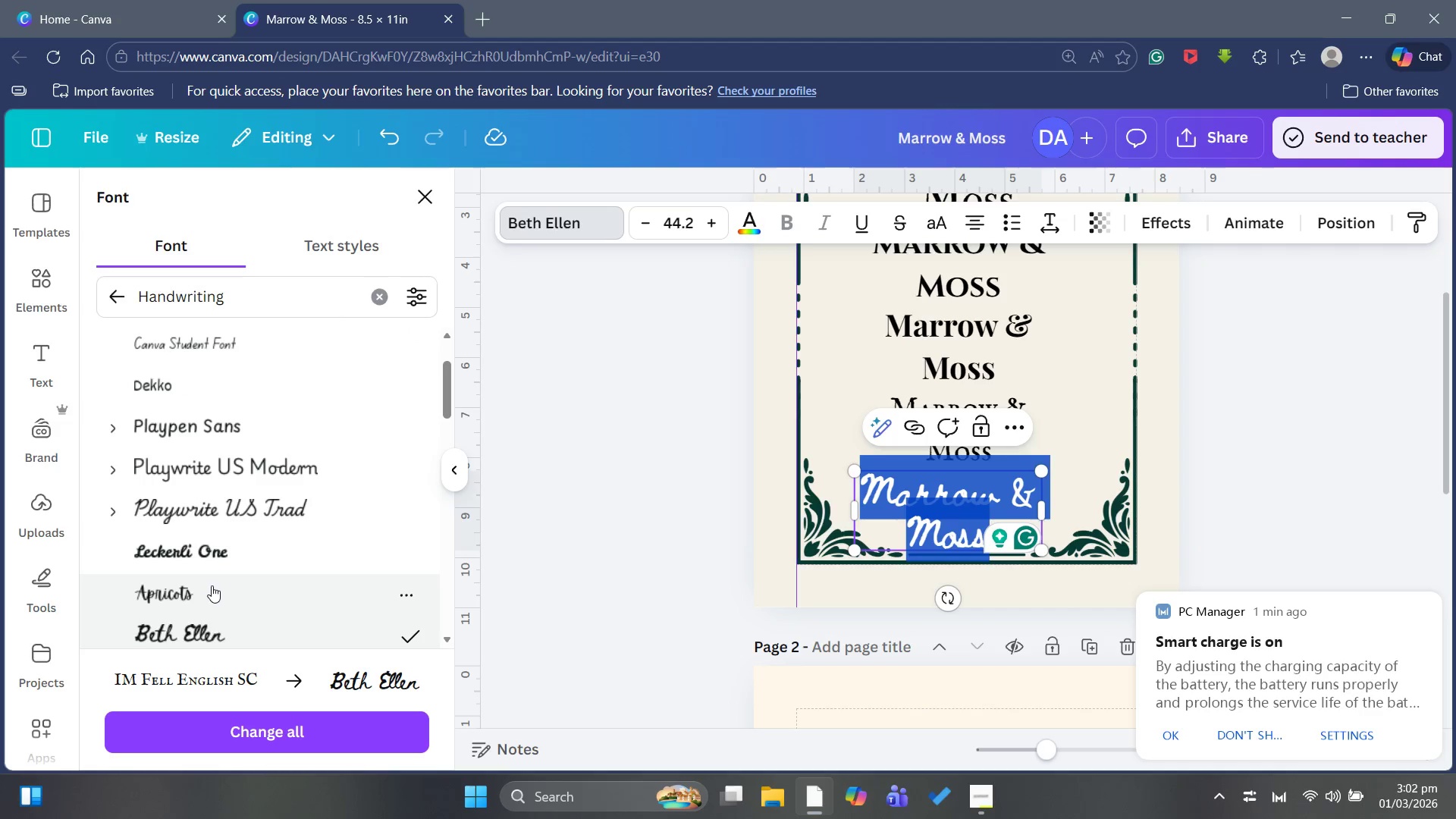 
left_click([212, 583])
 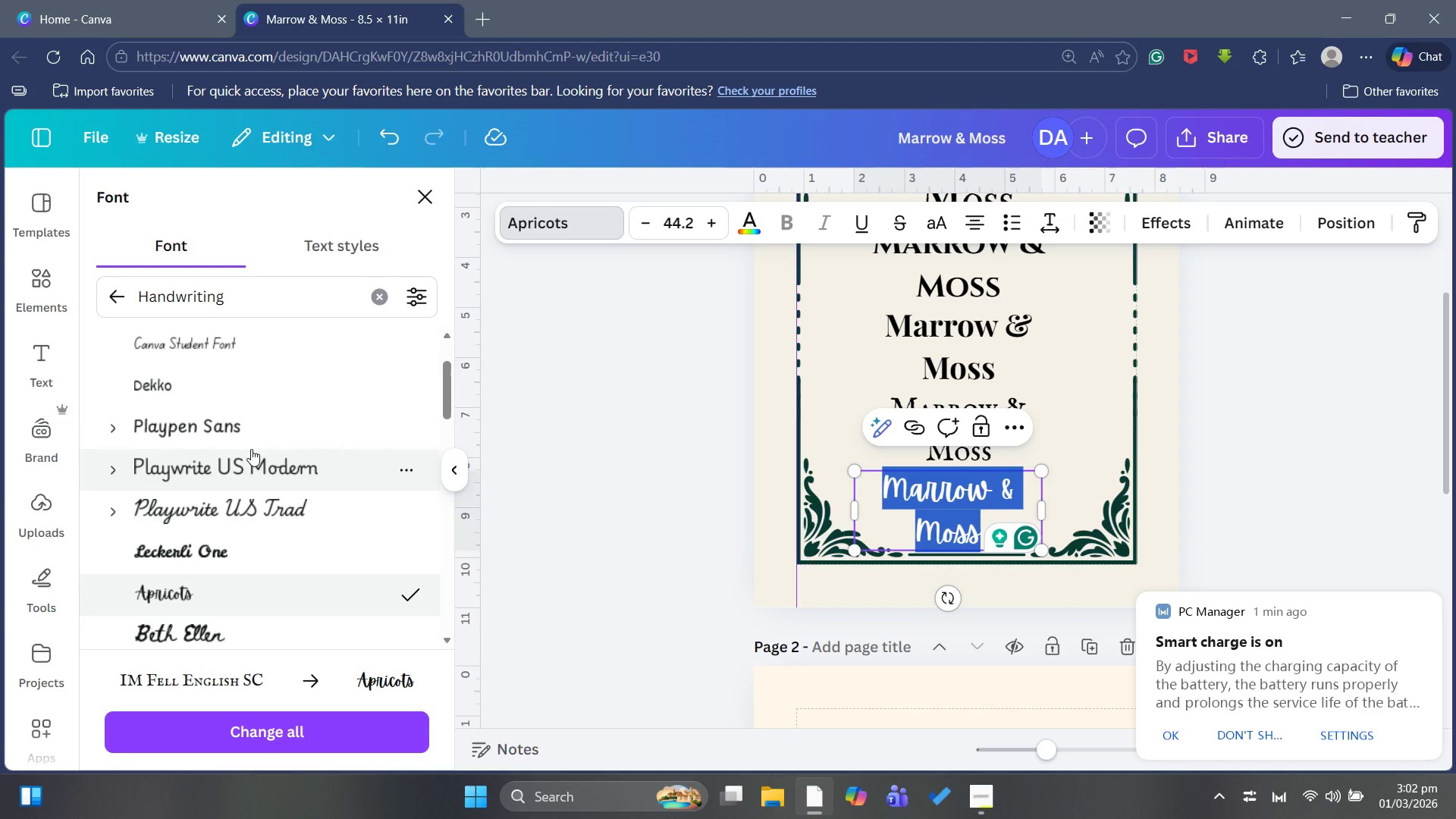 
scroll: coordinate [203, 350], scroll_direction: up, amount: 4.0
 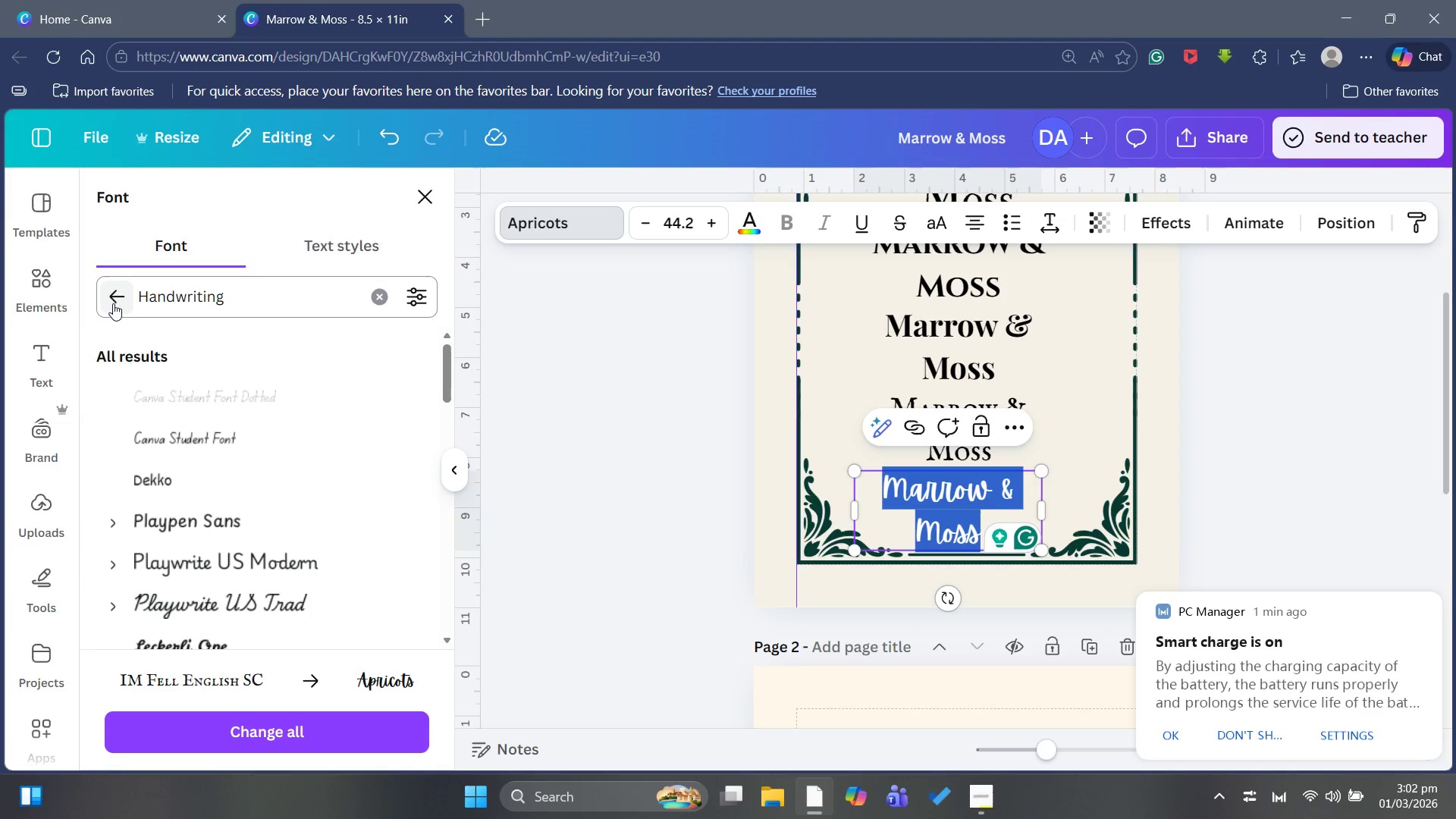 
left_click([113, 302])
 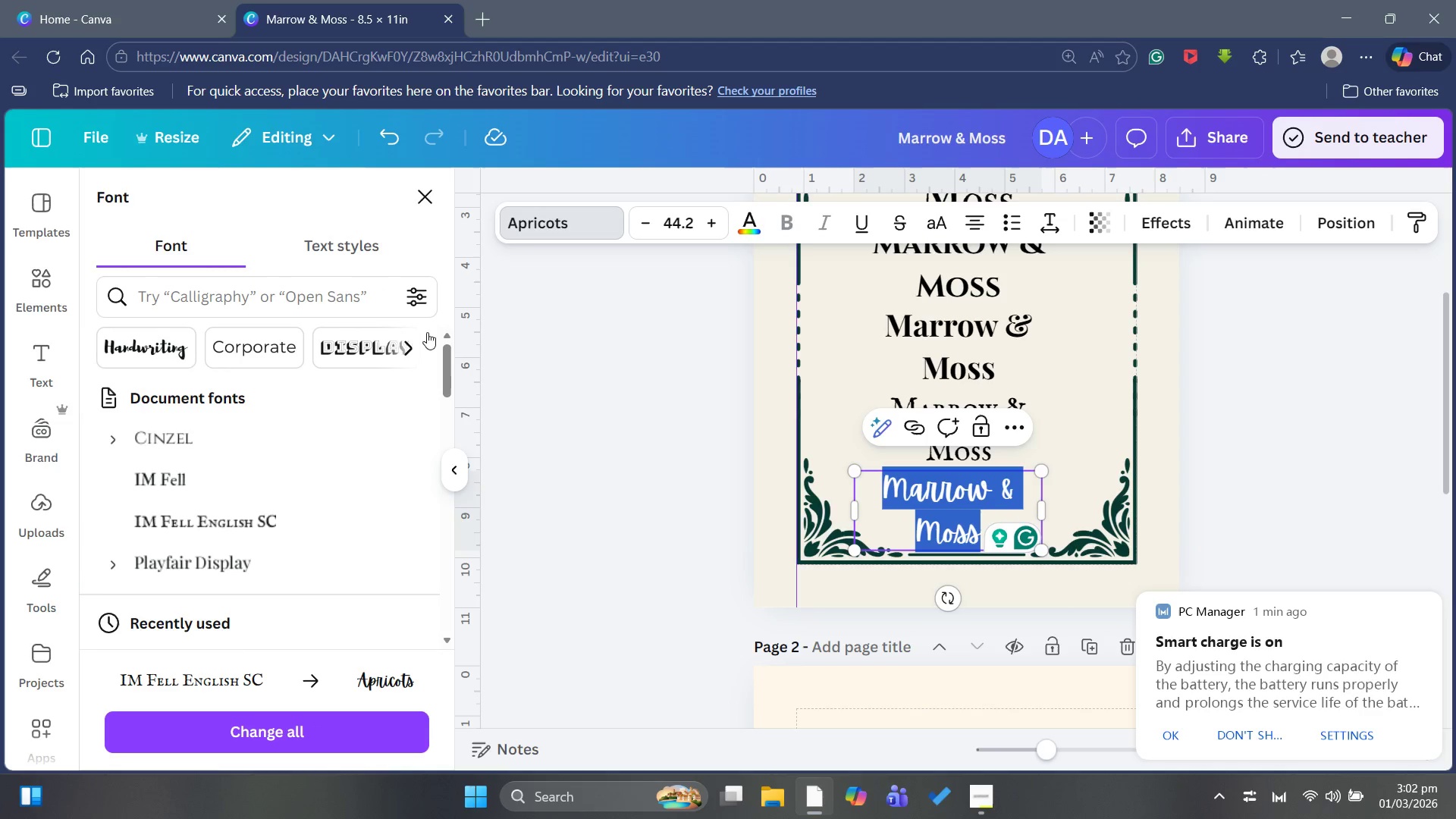 
left_click([412, 346])
 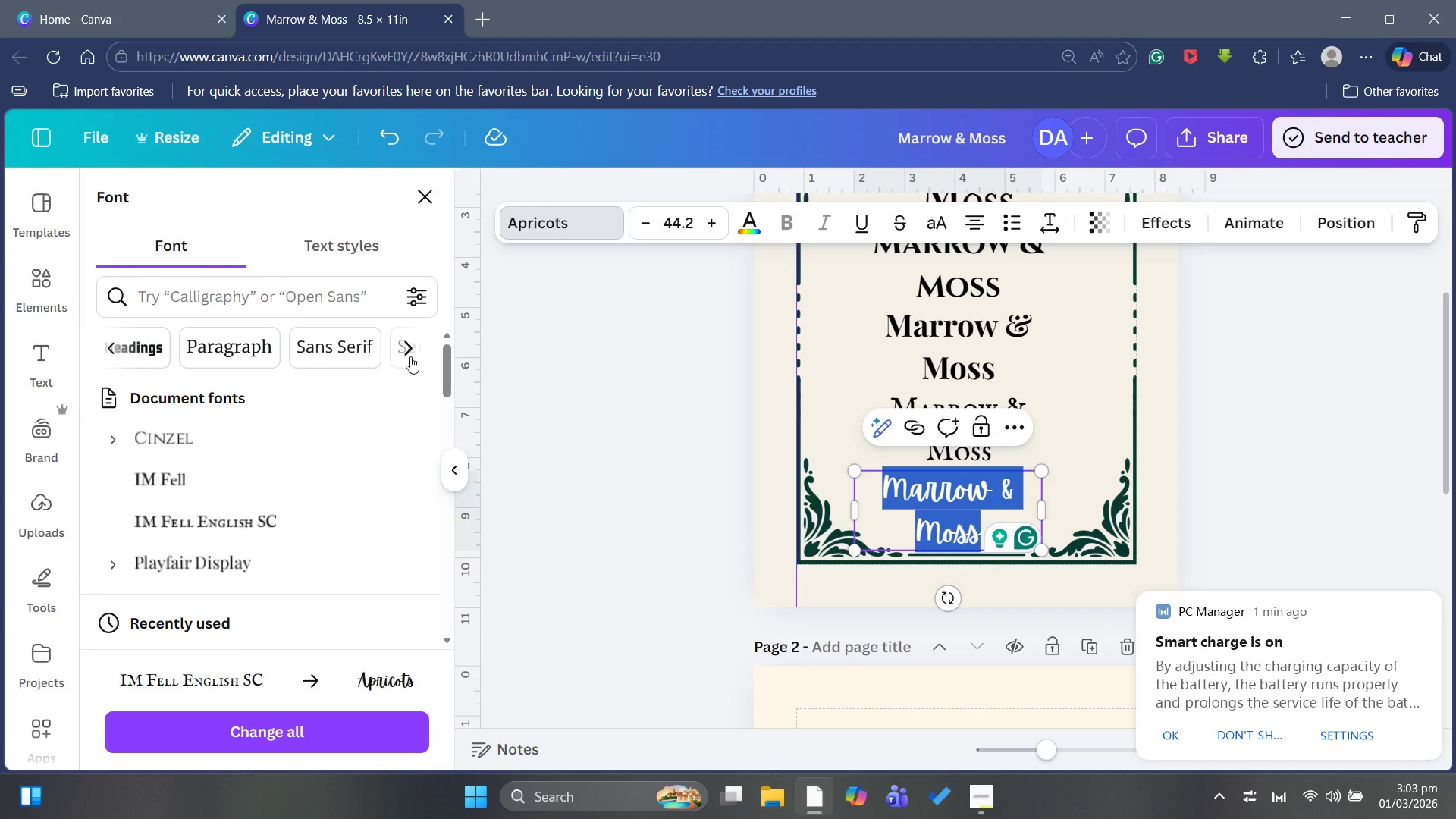 
left_click([410, 356])
 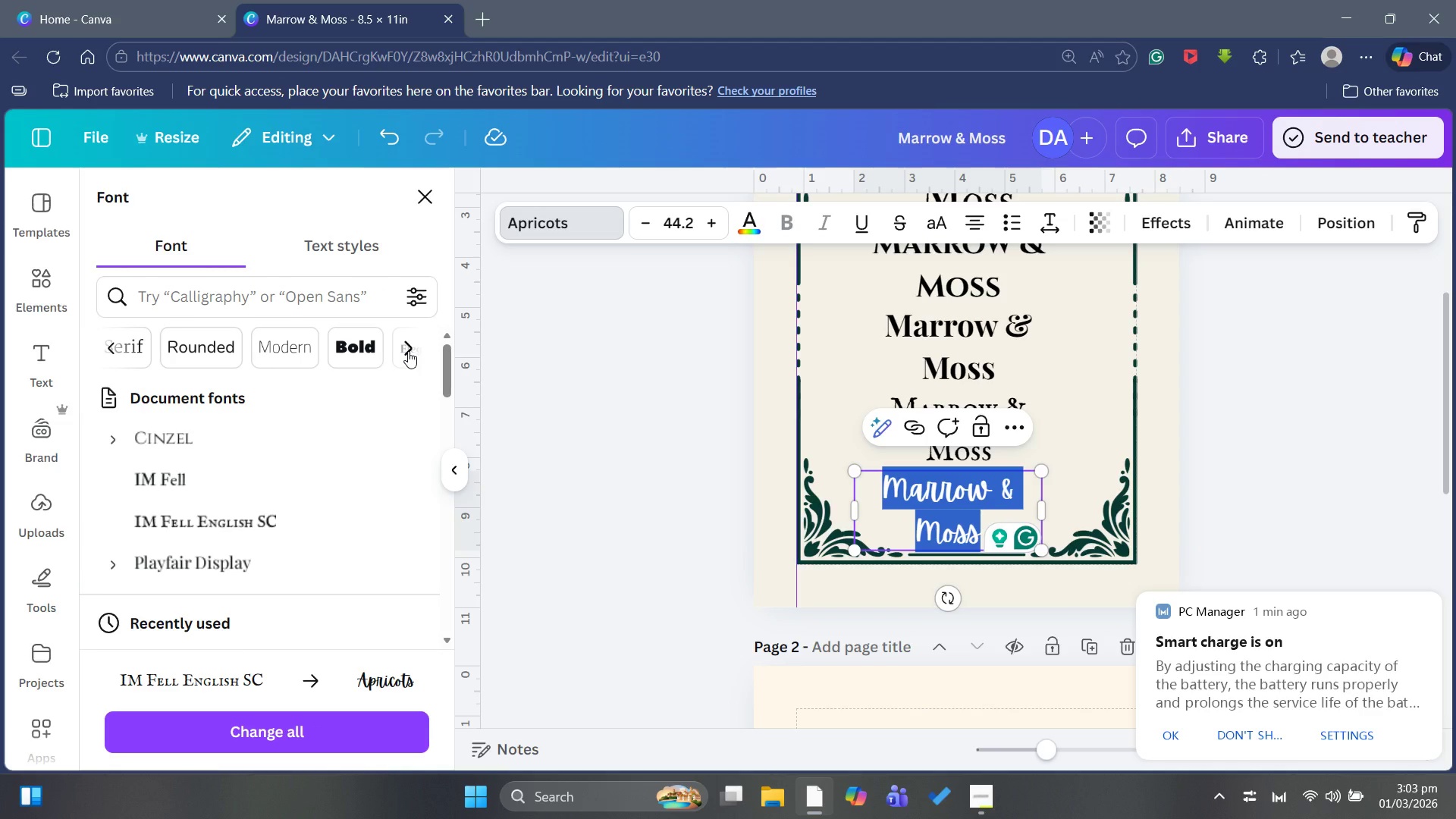 
left_click([408, 351])
 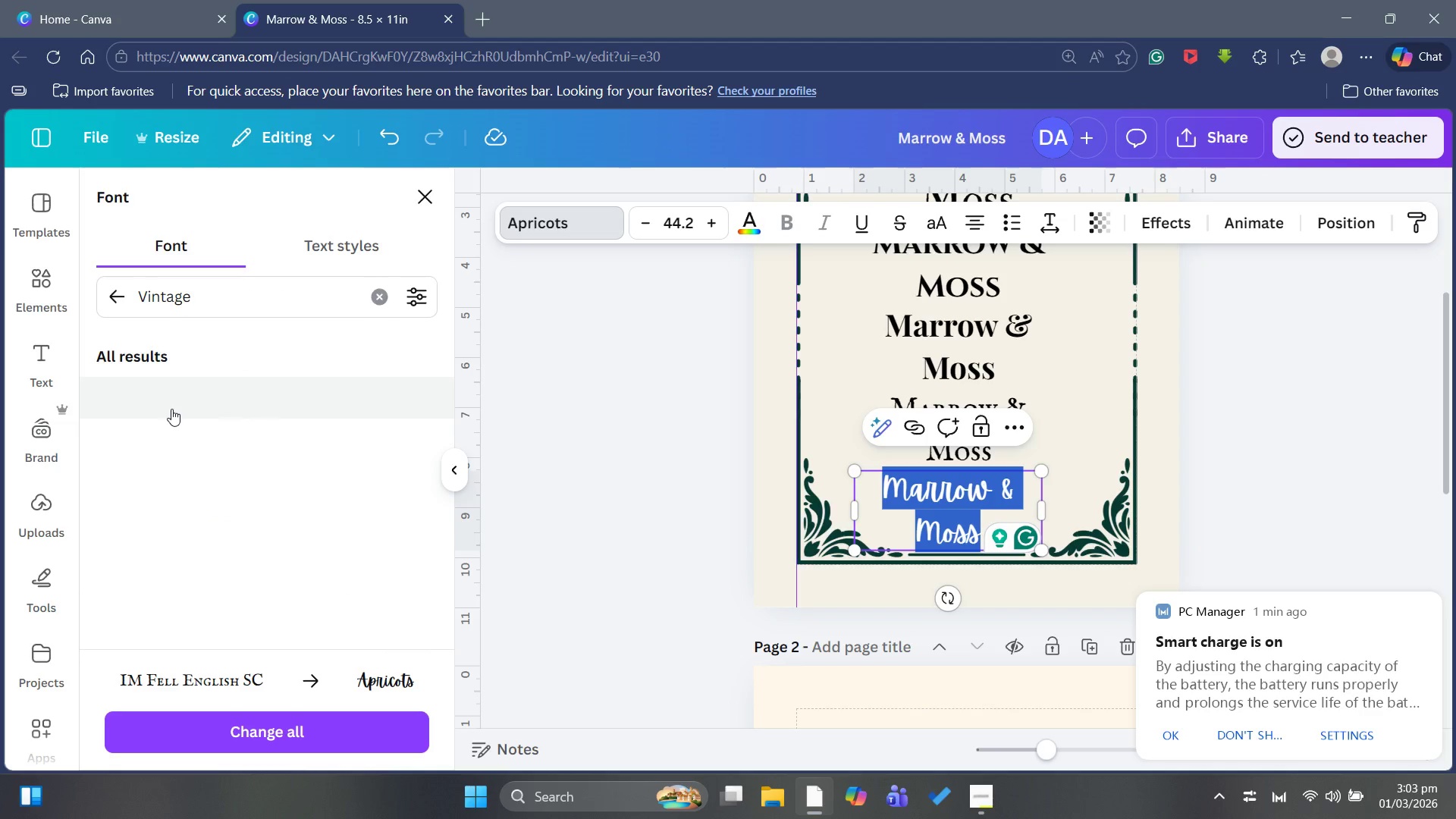 
wait(5.31)
 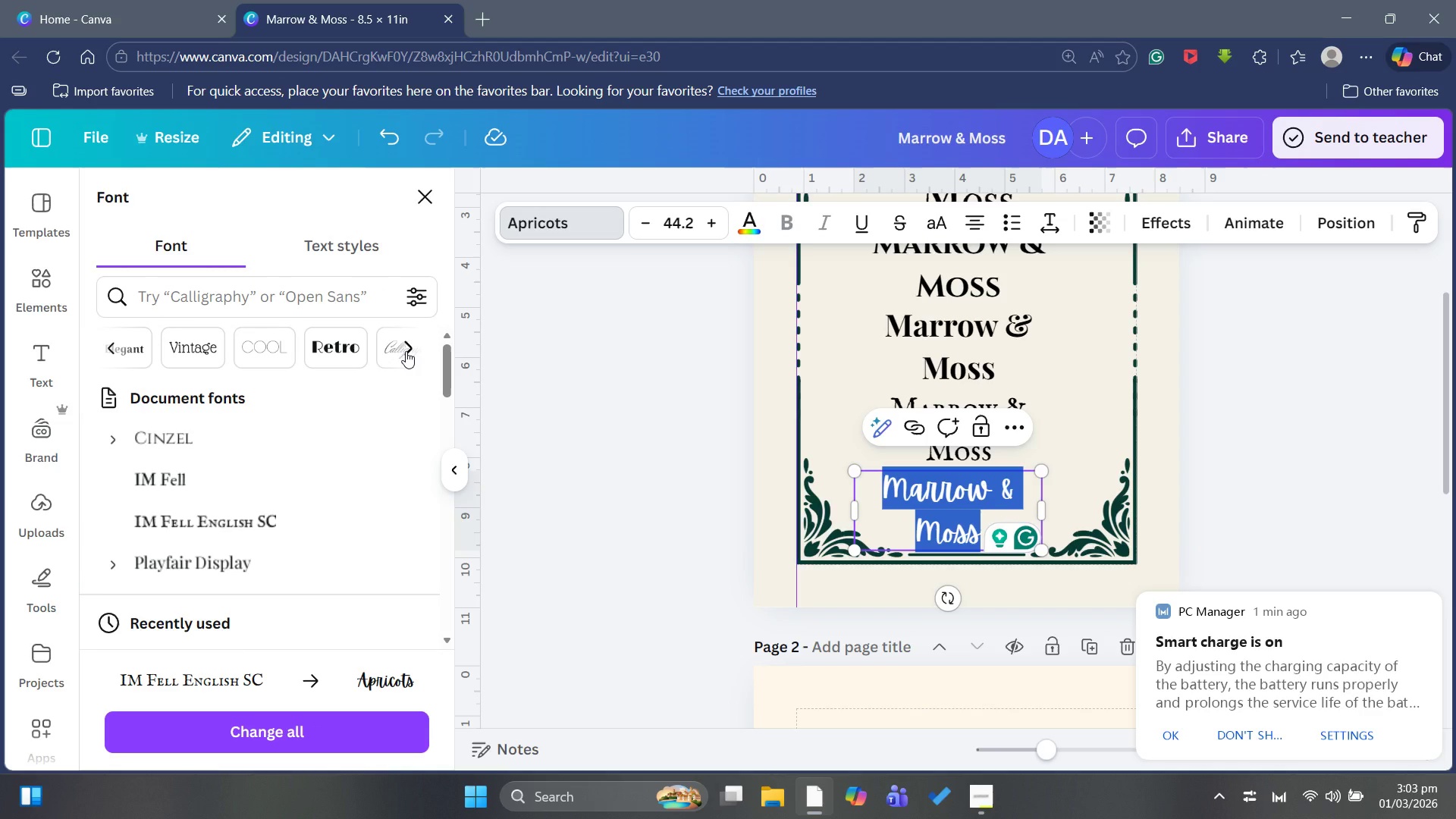 
left_click([213, 397])
 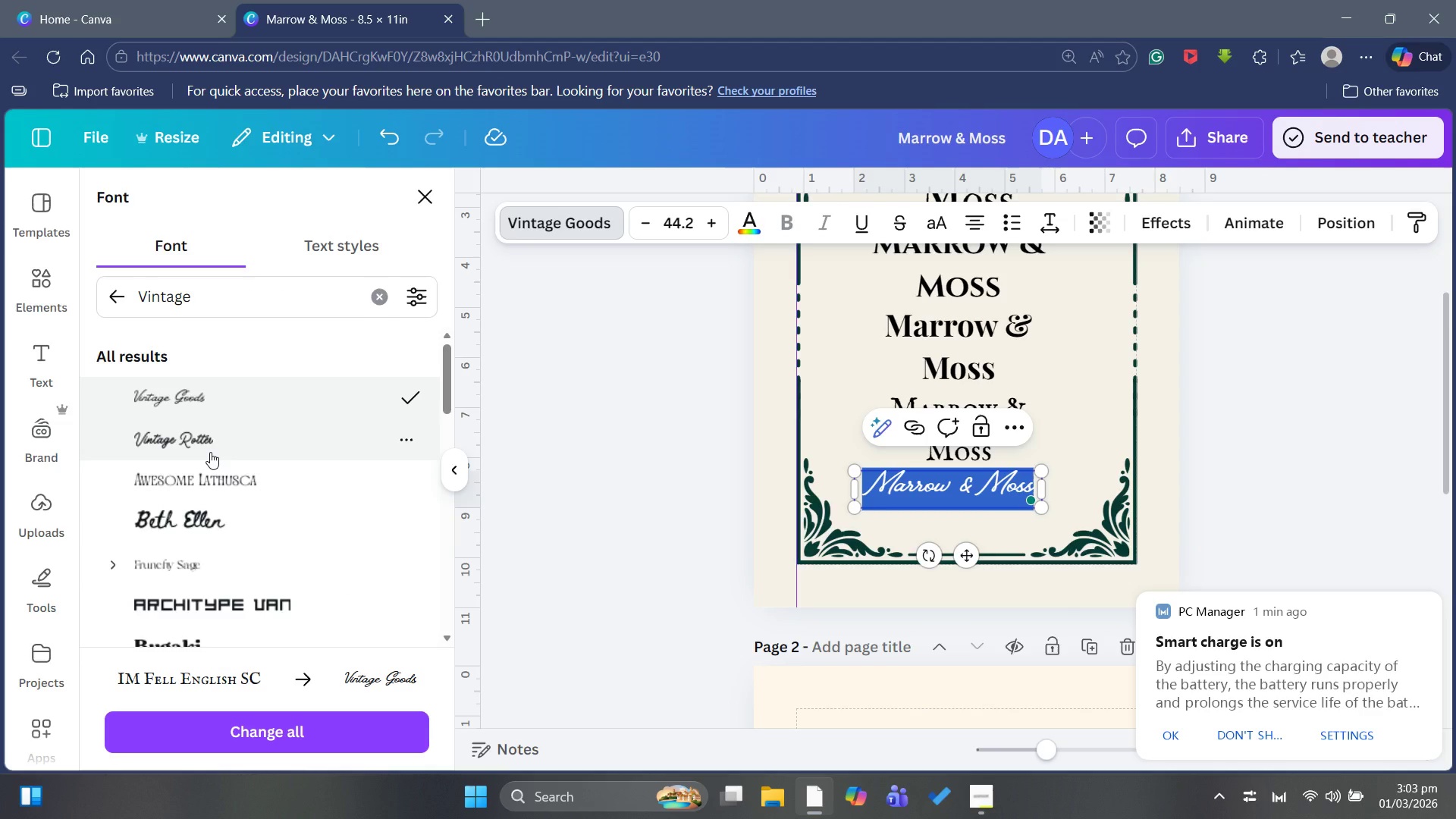 
left_click([215, 443])
 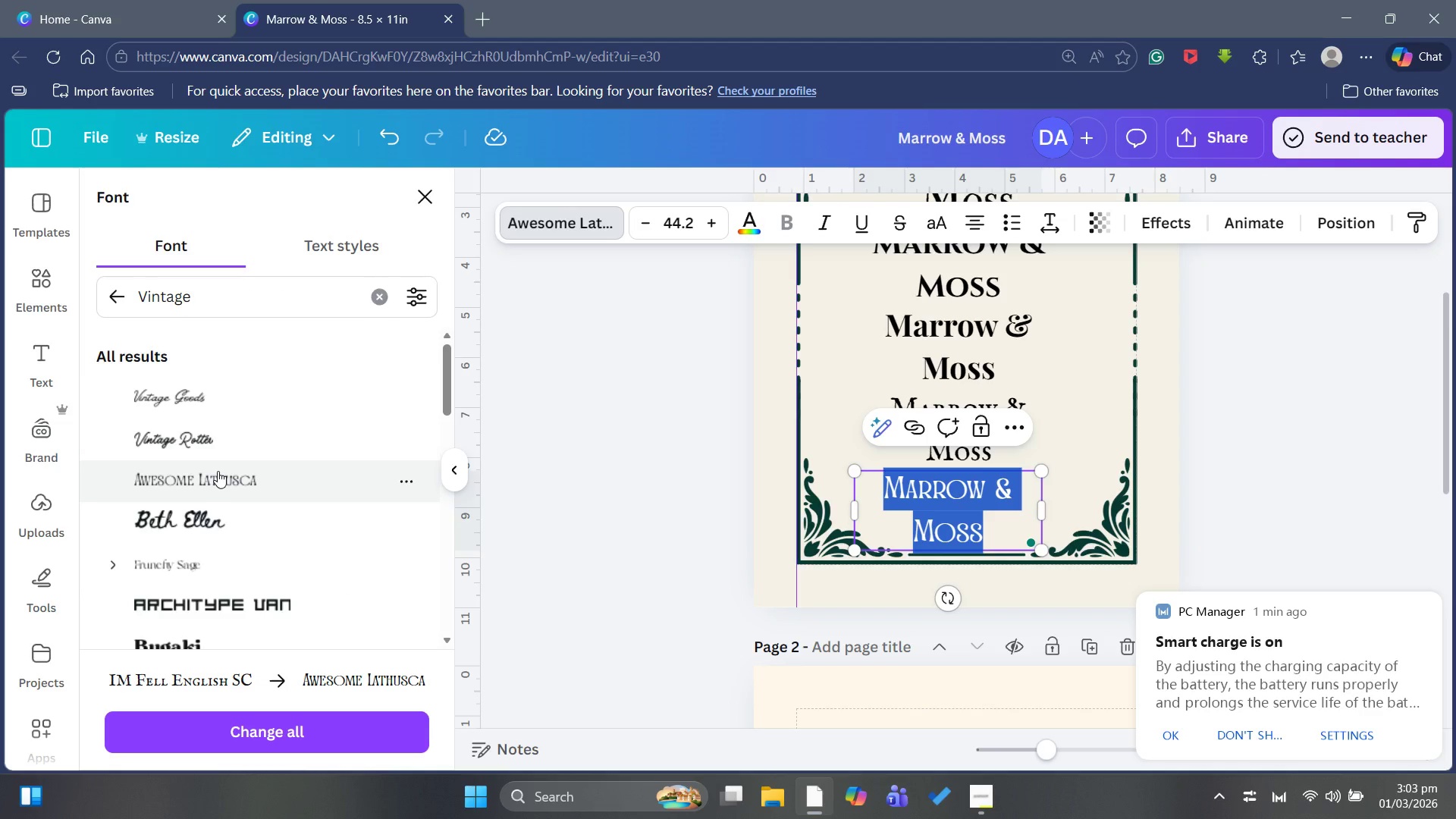 
left_click([218, 516])
 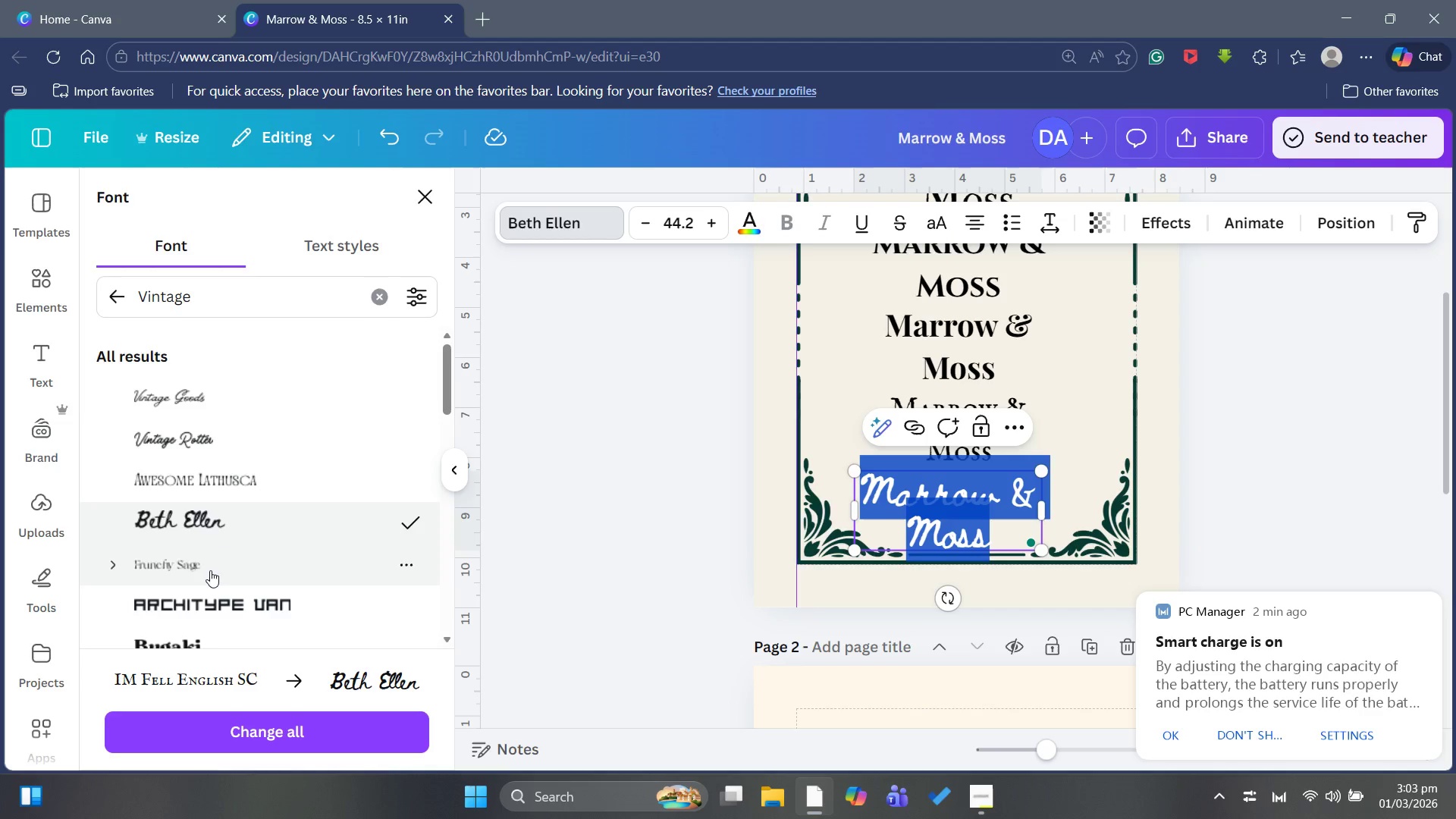 
left_click([117, 568])
 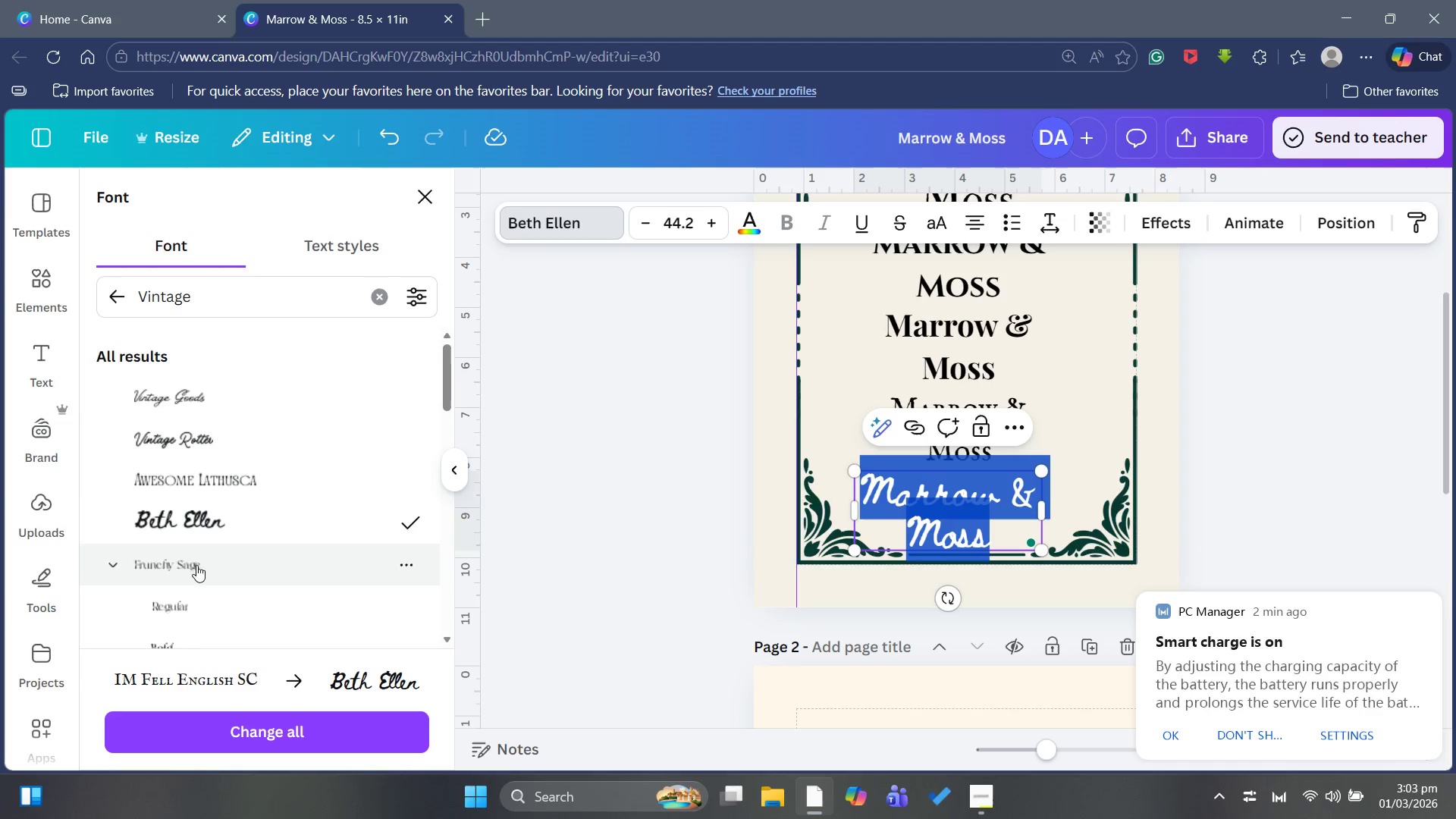 
scroll: coordinate [206, 592], scroll_direction: down, amount: 4.0
 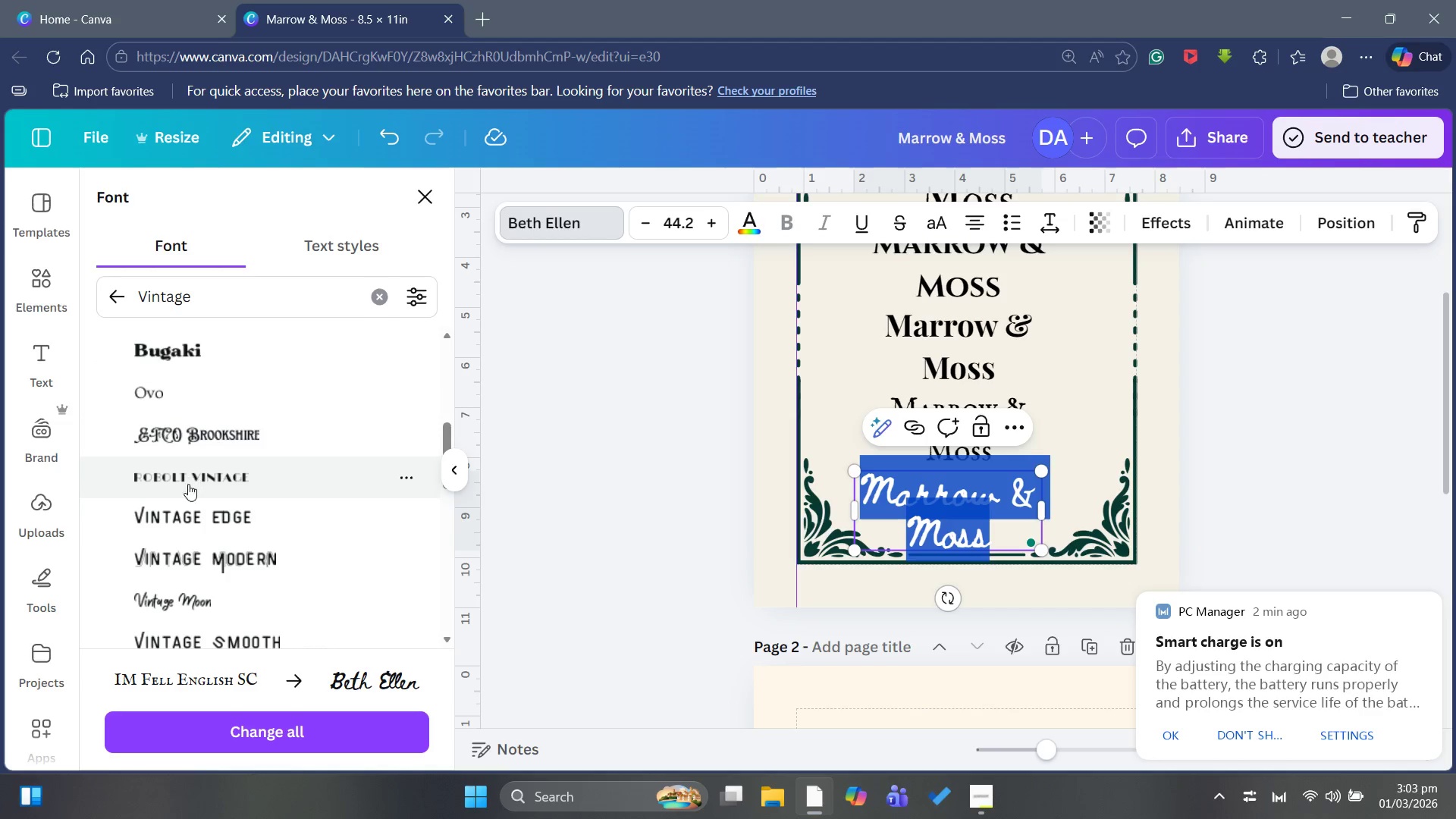 
left_click([187, 519])
 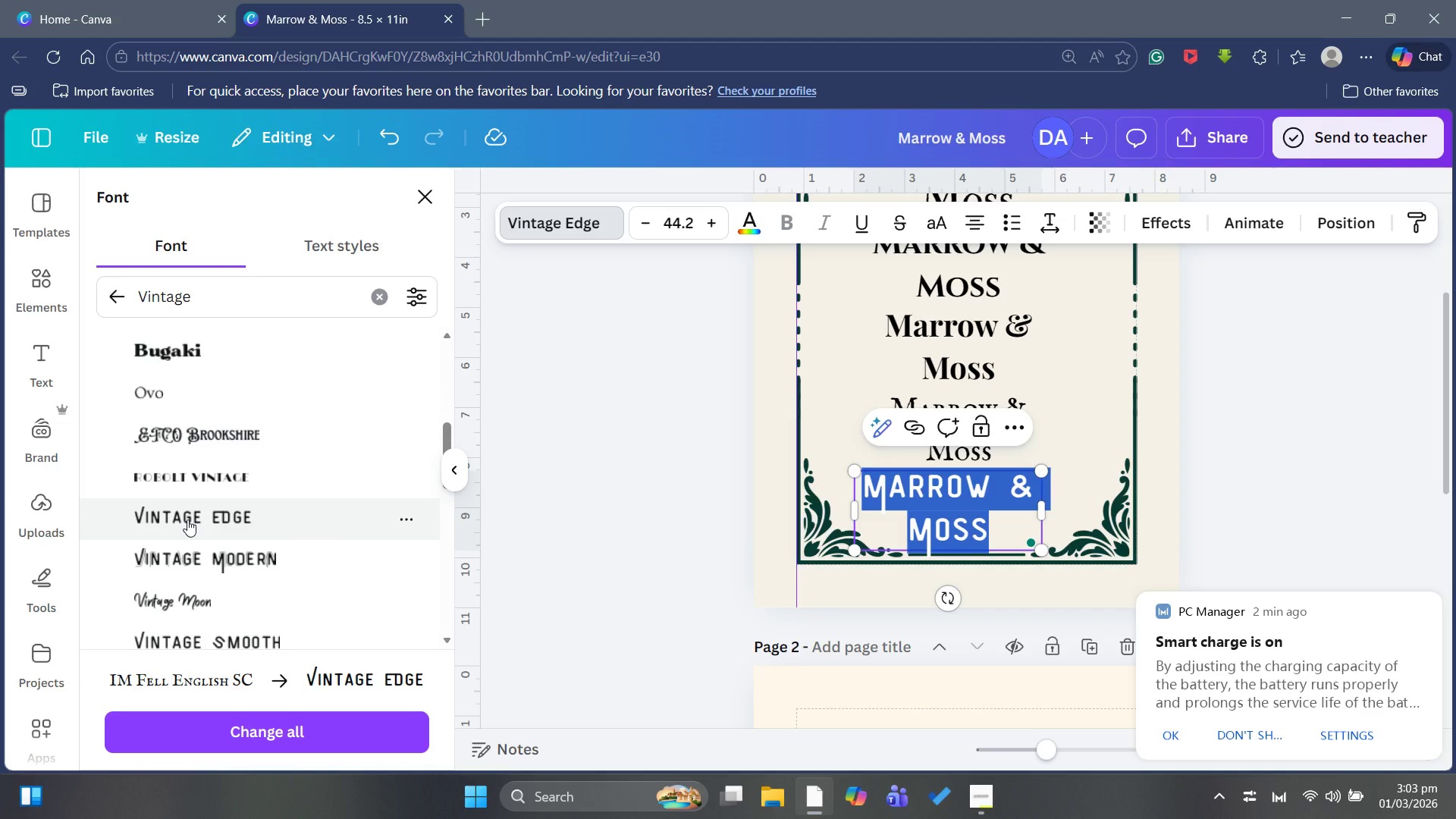 
wait(9.05)
 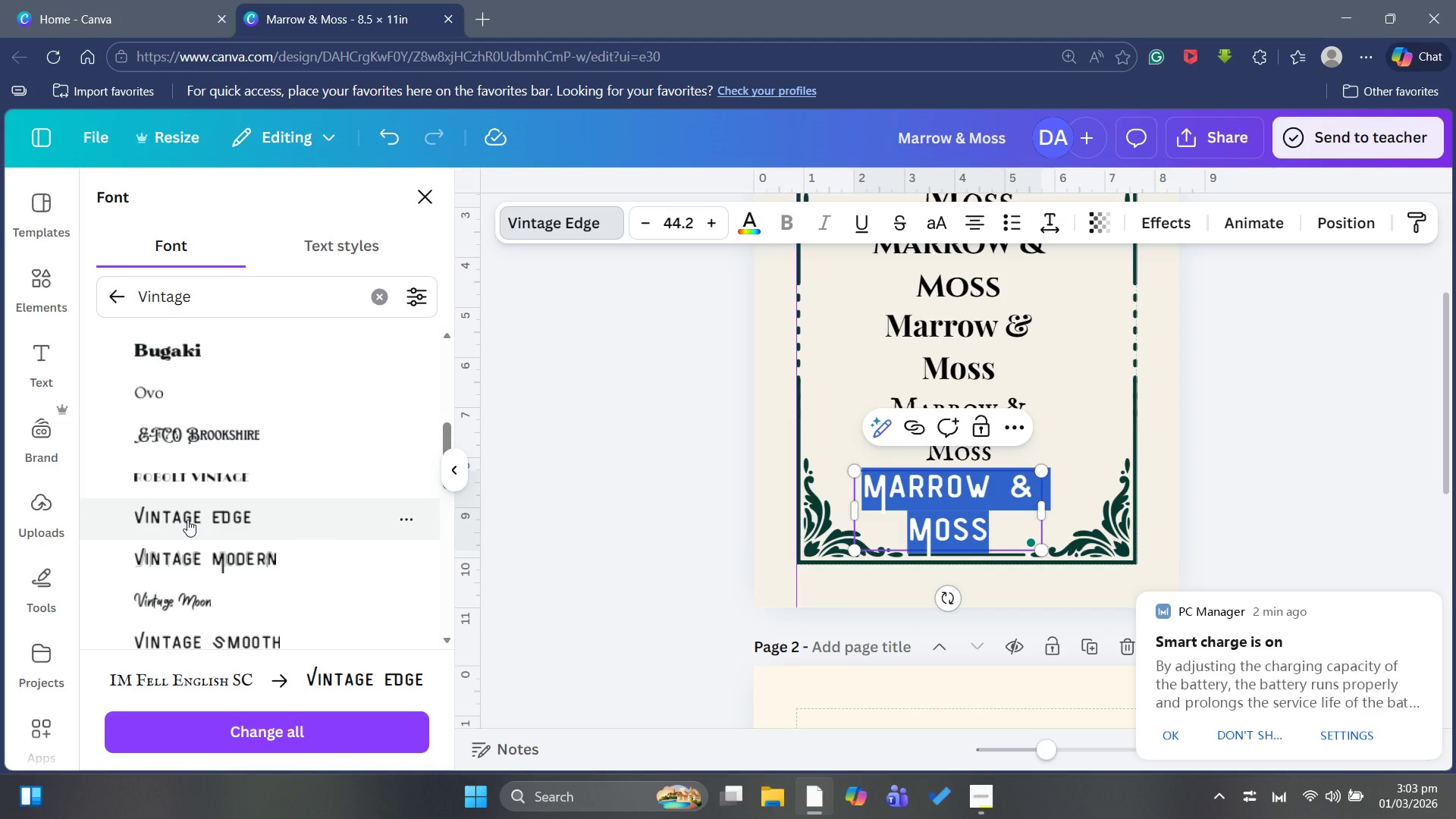 
left_click([193, 554])
 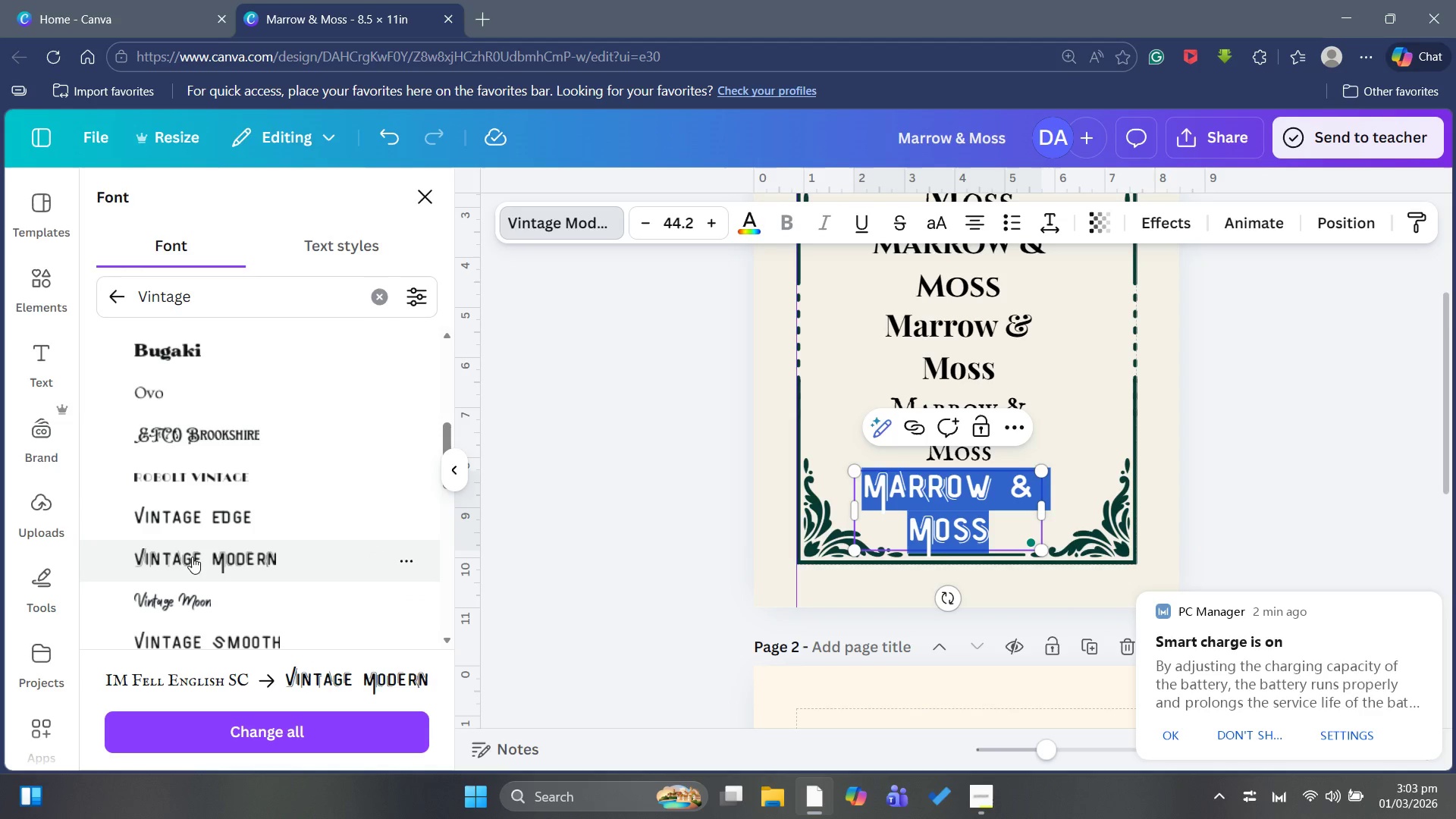 
left_click([191, 633])
 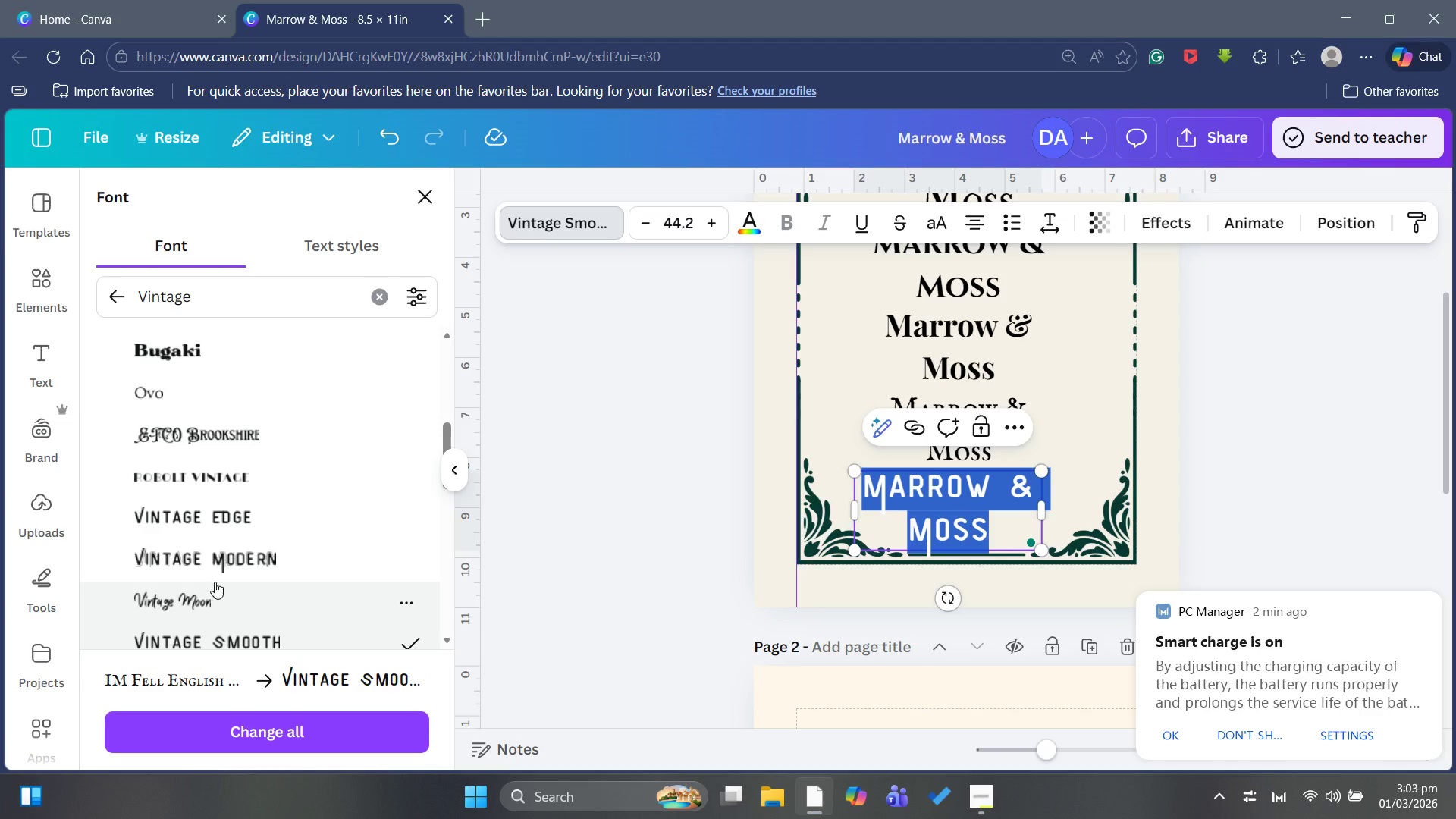 
scroll: coordinate [213, 589], scroll_direction: down, amount: 5.0
 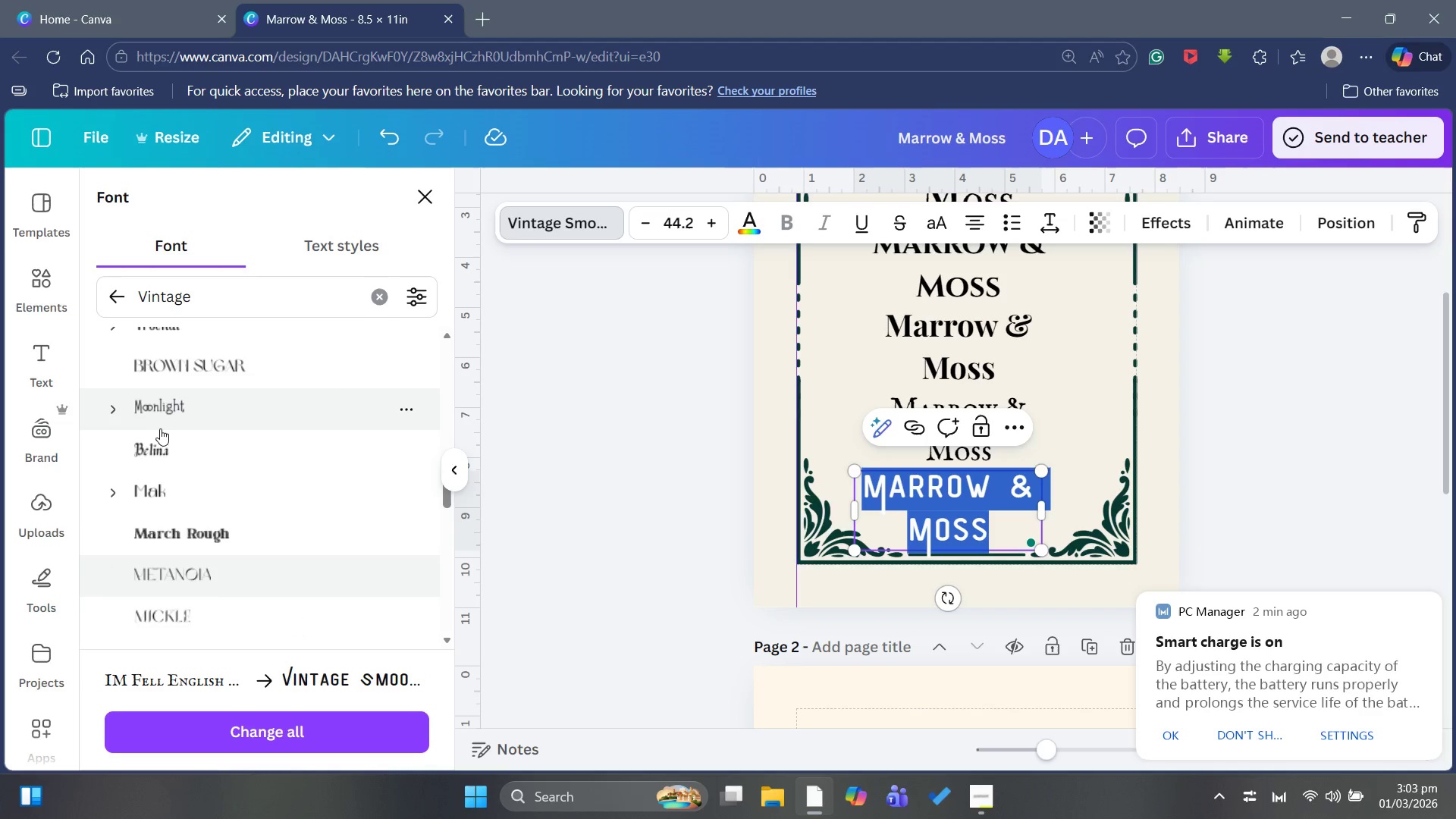 
left_click([110, 419])
 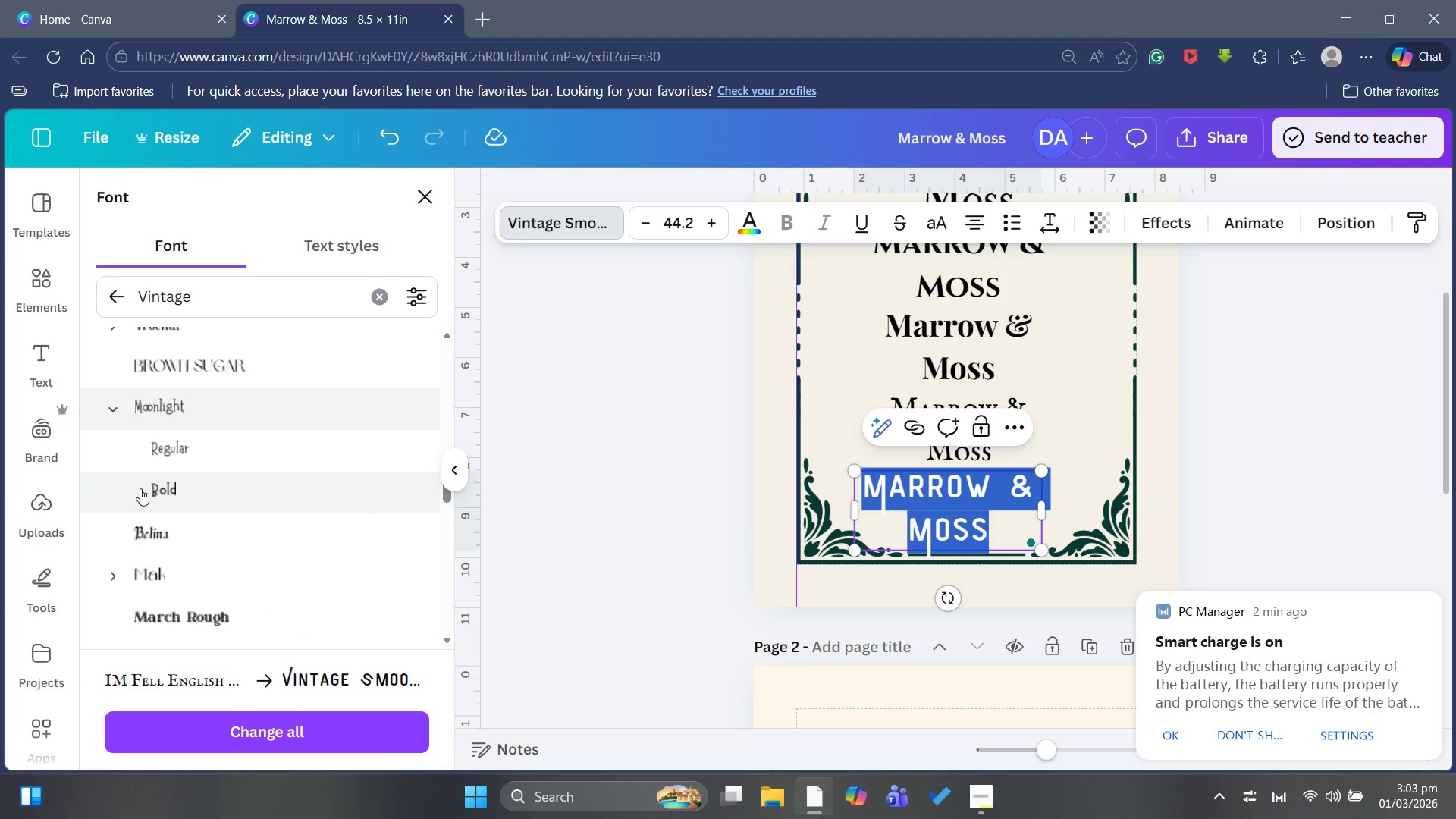 
left_click([142, 491])
 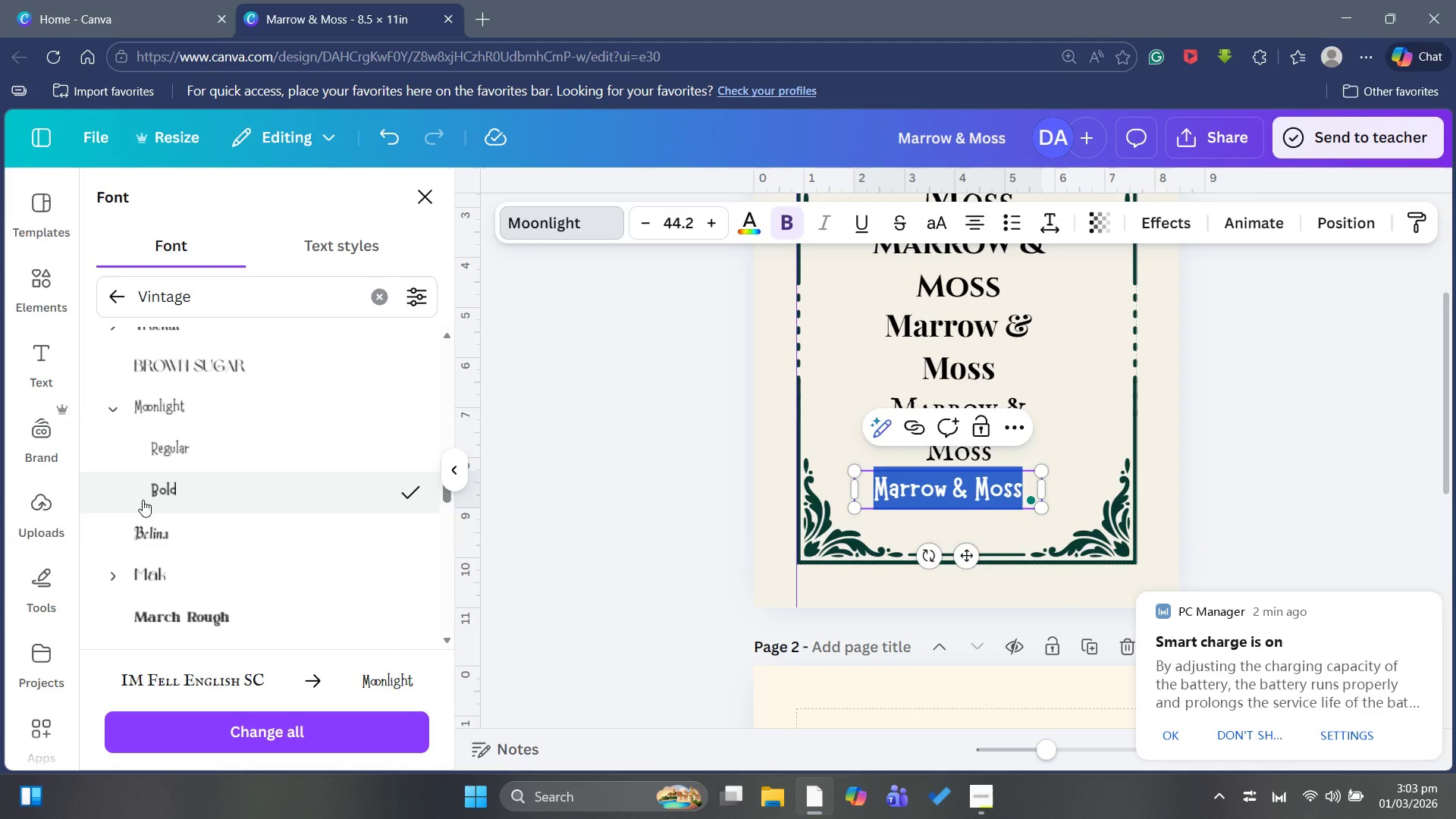 
scroll: coordinate [175, 542], scroll_direction: down, amount: 12.0
 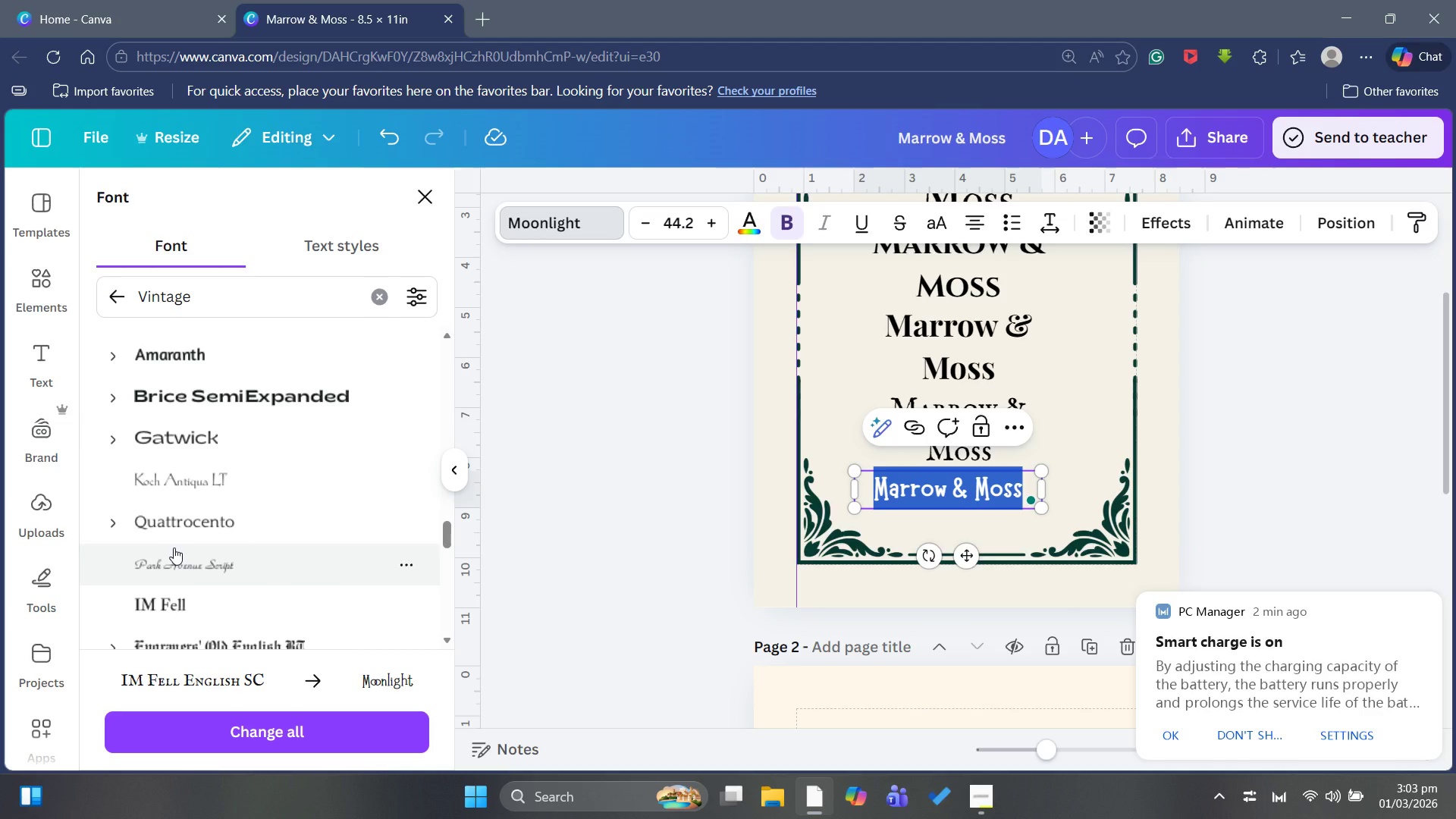 
left_click([176, 552])
 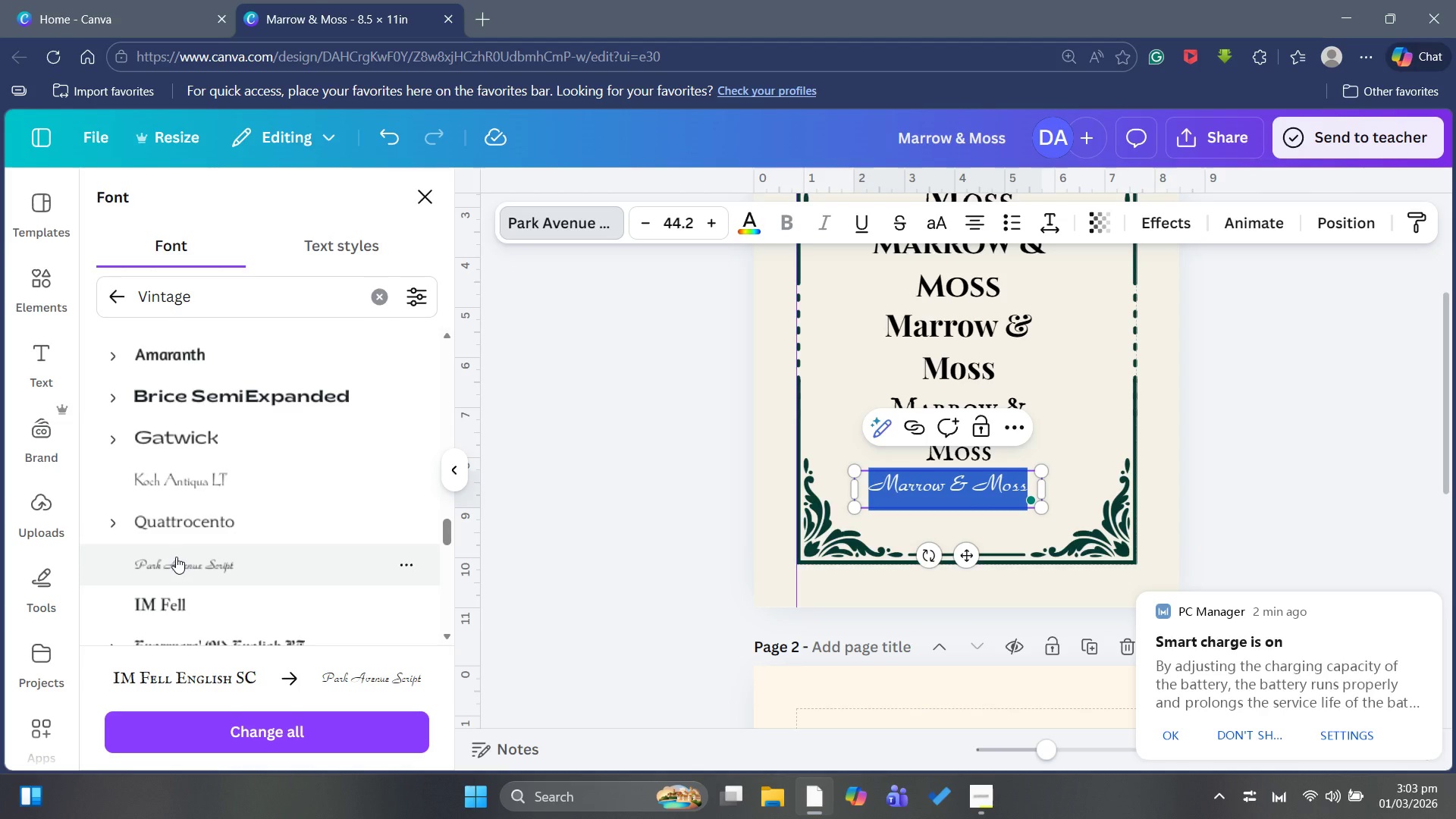 
scroll: coordinate [164, 581], scroll_direction: down, amount: 3.0
 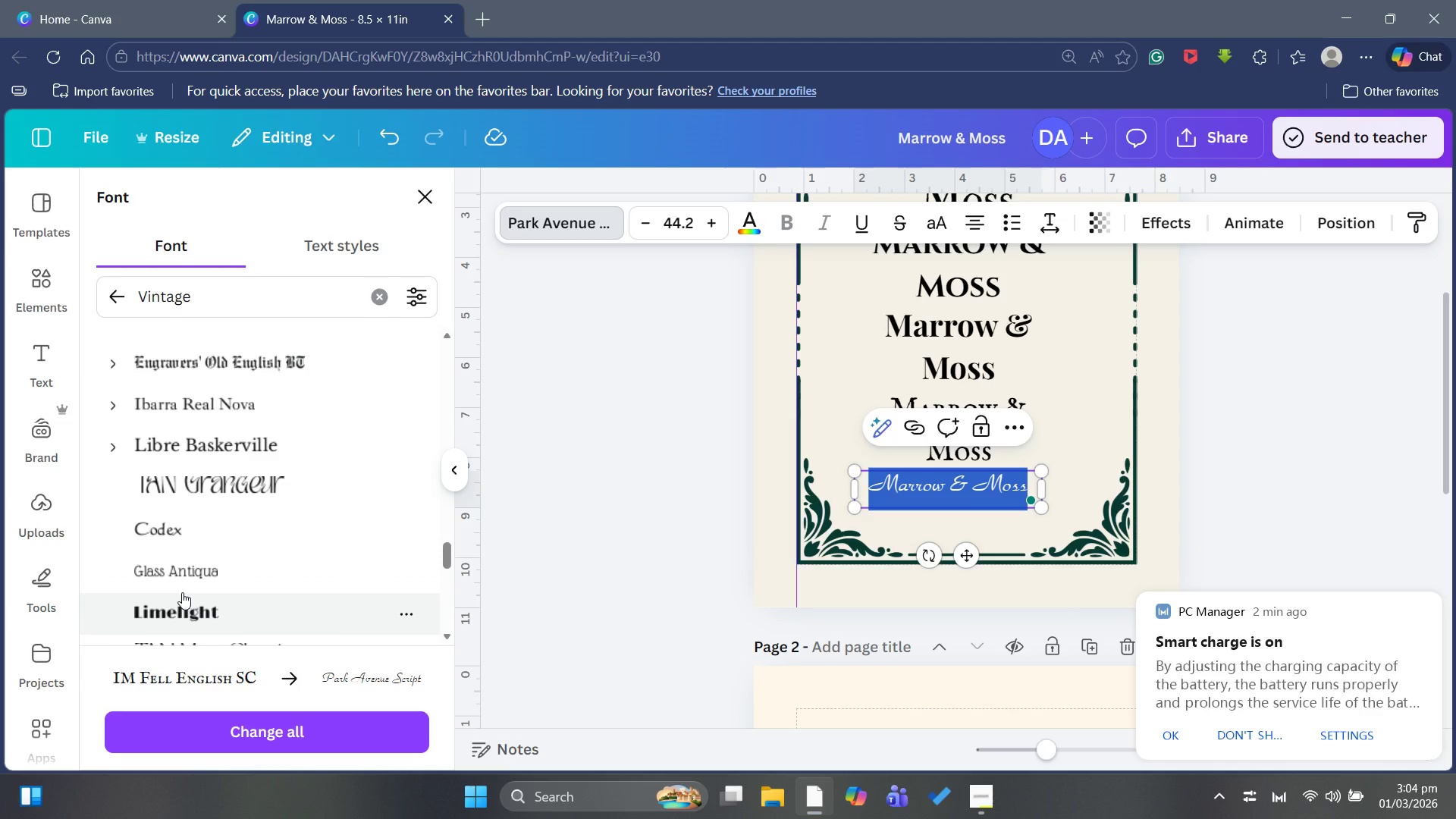 
wait(5.62)
 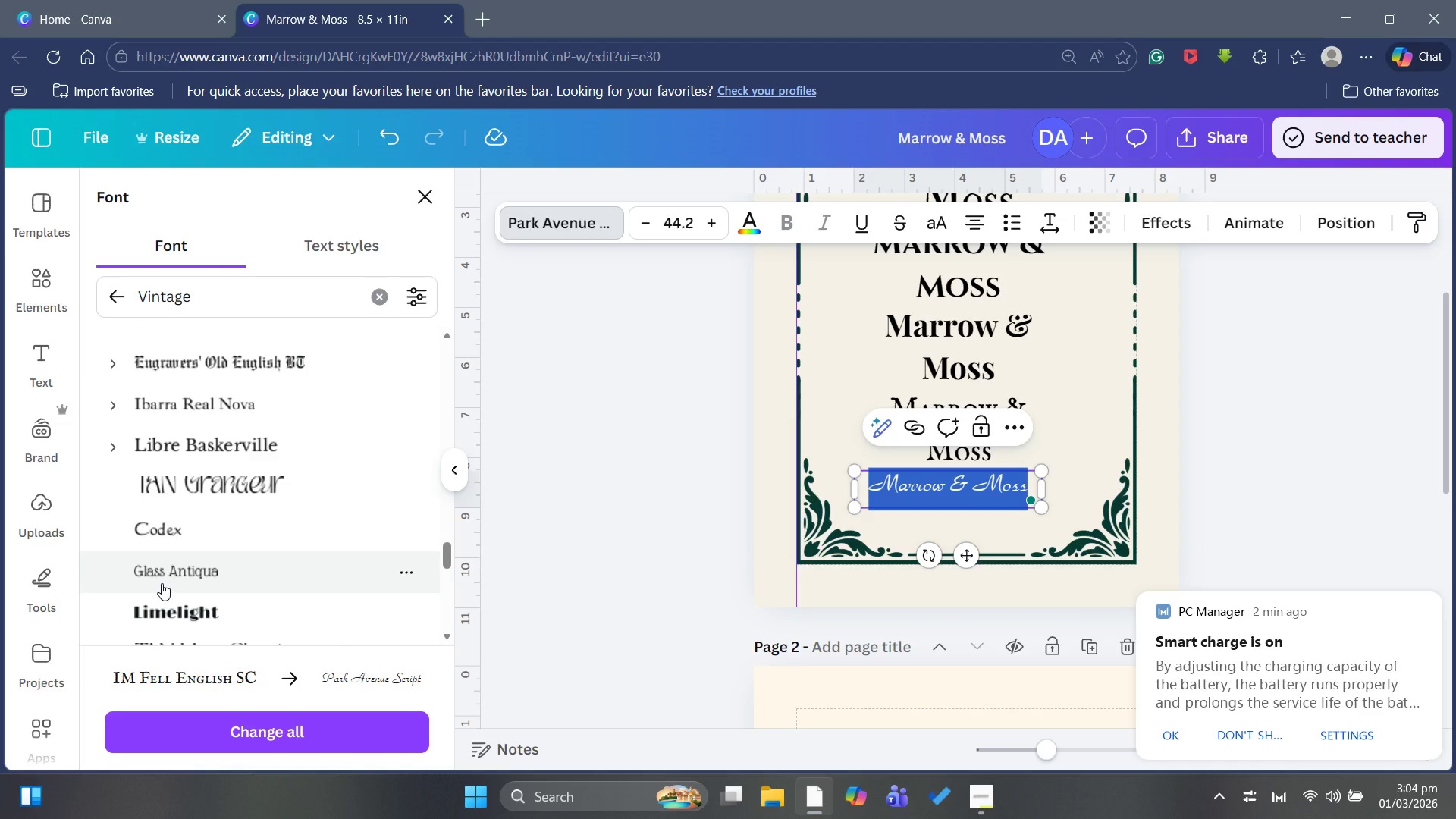 
scroll: coordinate [189, 548], scroll_direction: down, amount: 4.0
 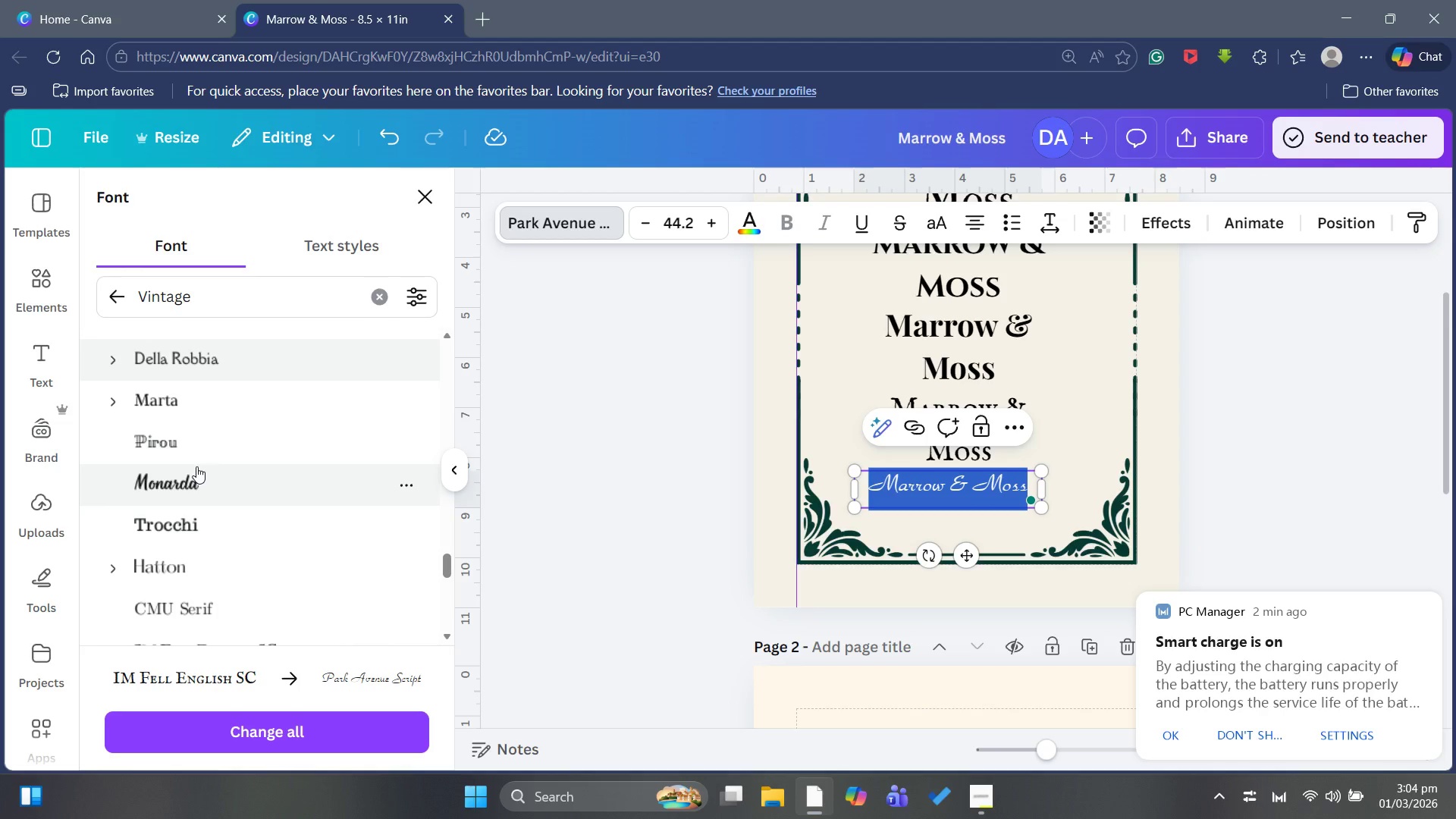 
left_click([199, 466])
 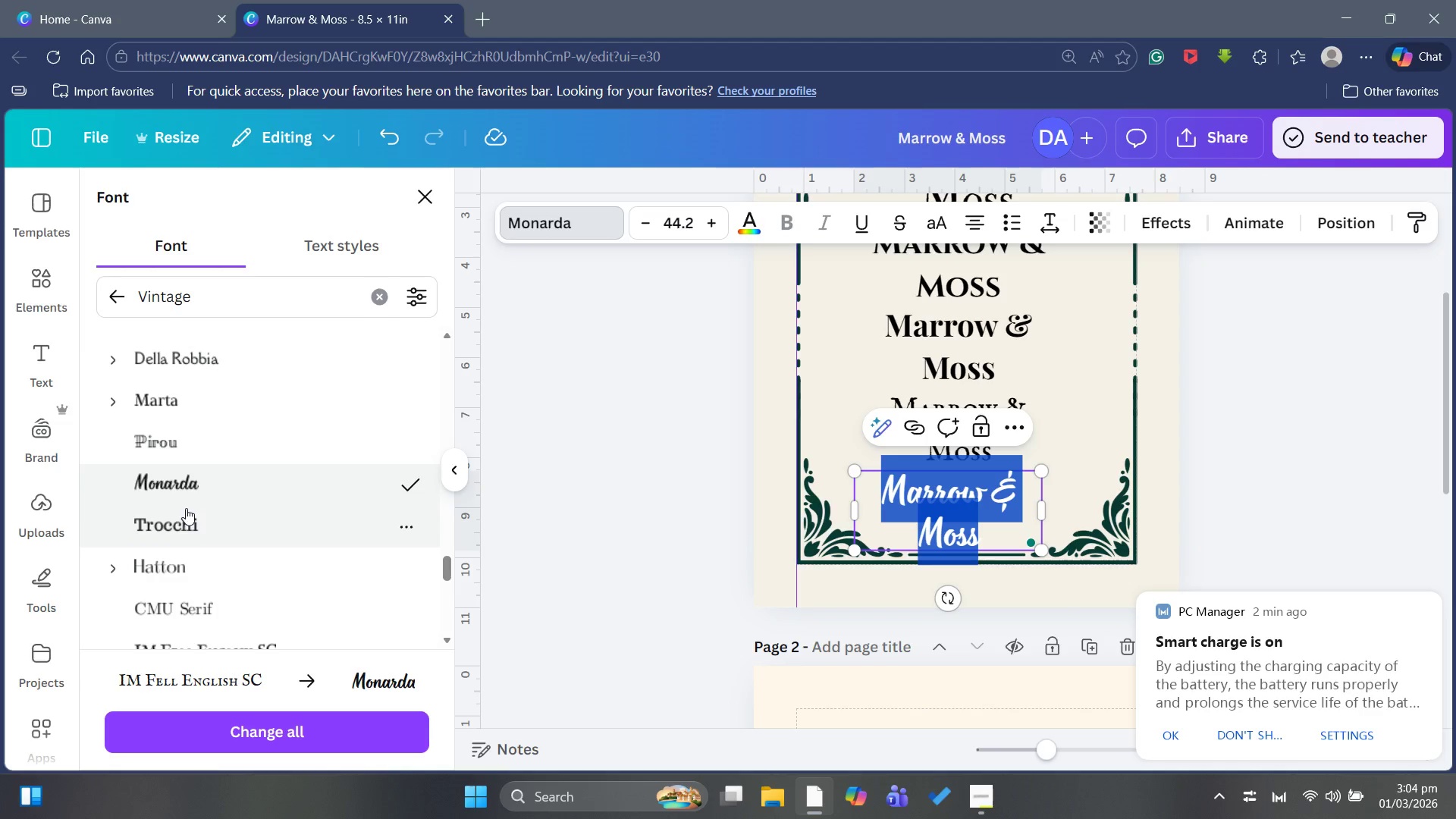 
scroll: coordinate [190, 576], scroll_direction: down, amount: 4.0
 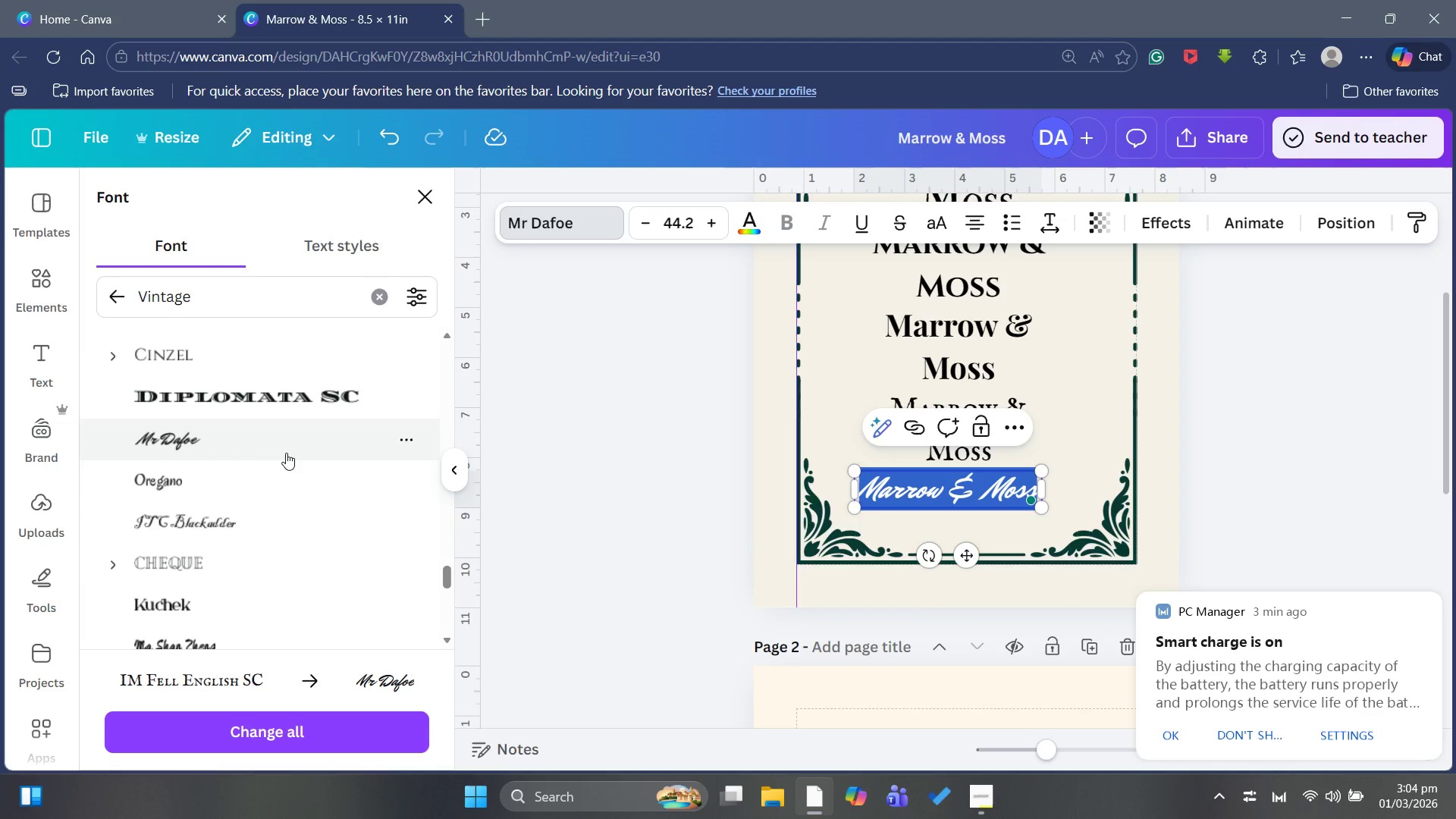 
wait(5.05)
 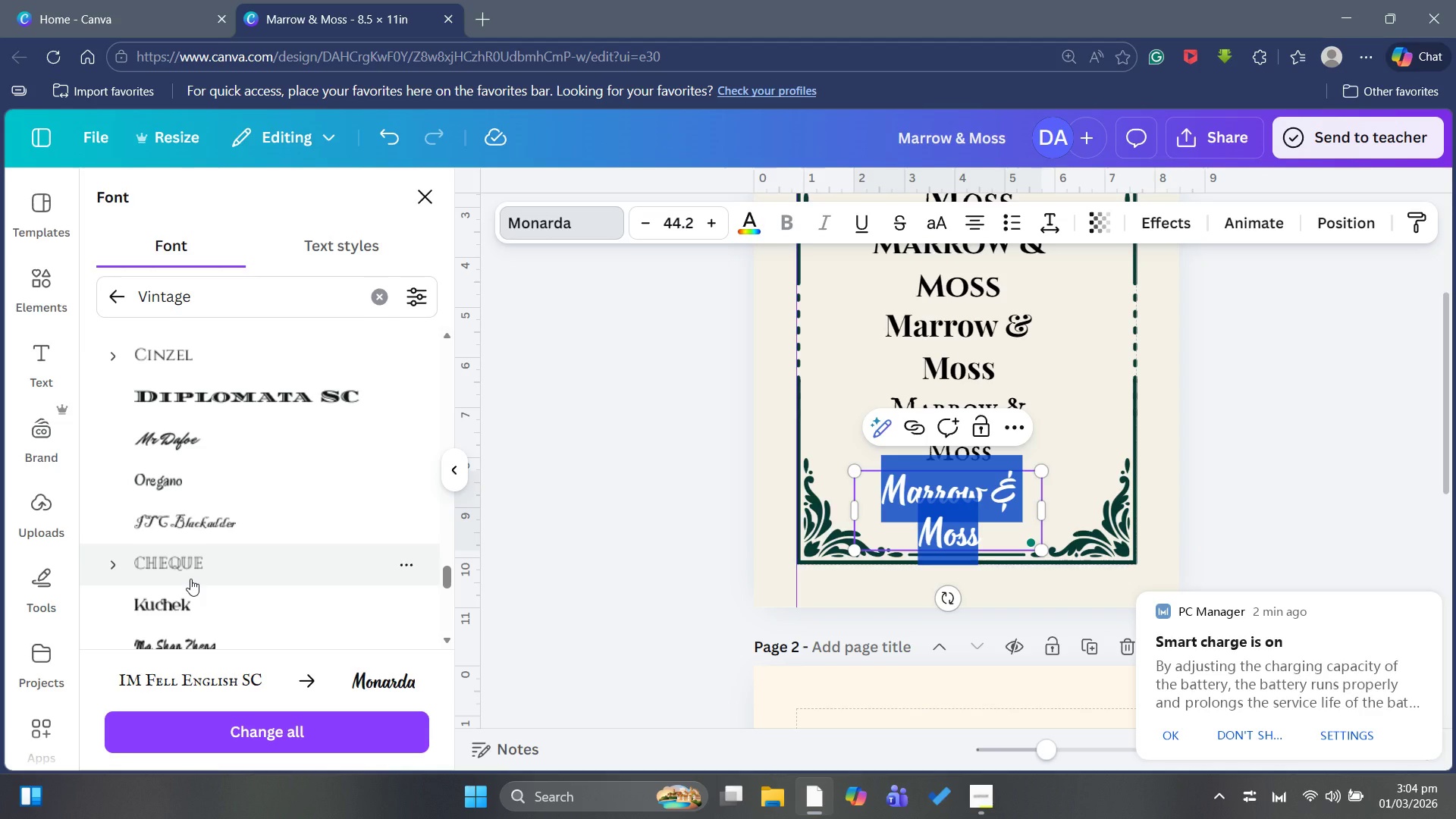 
left_click([241, 528])
 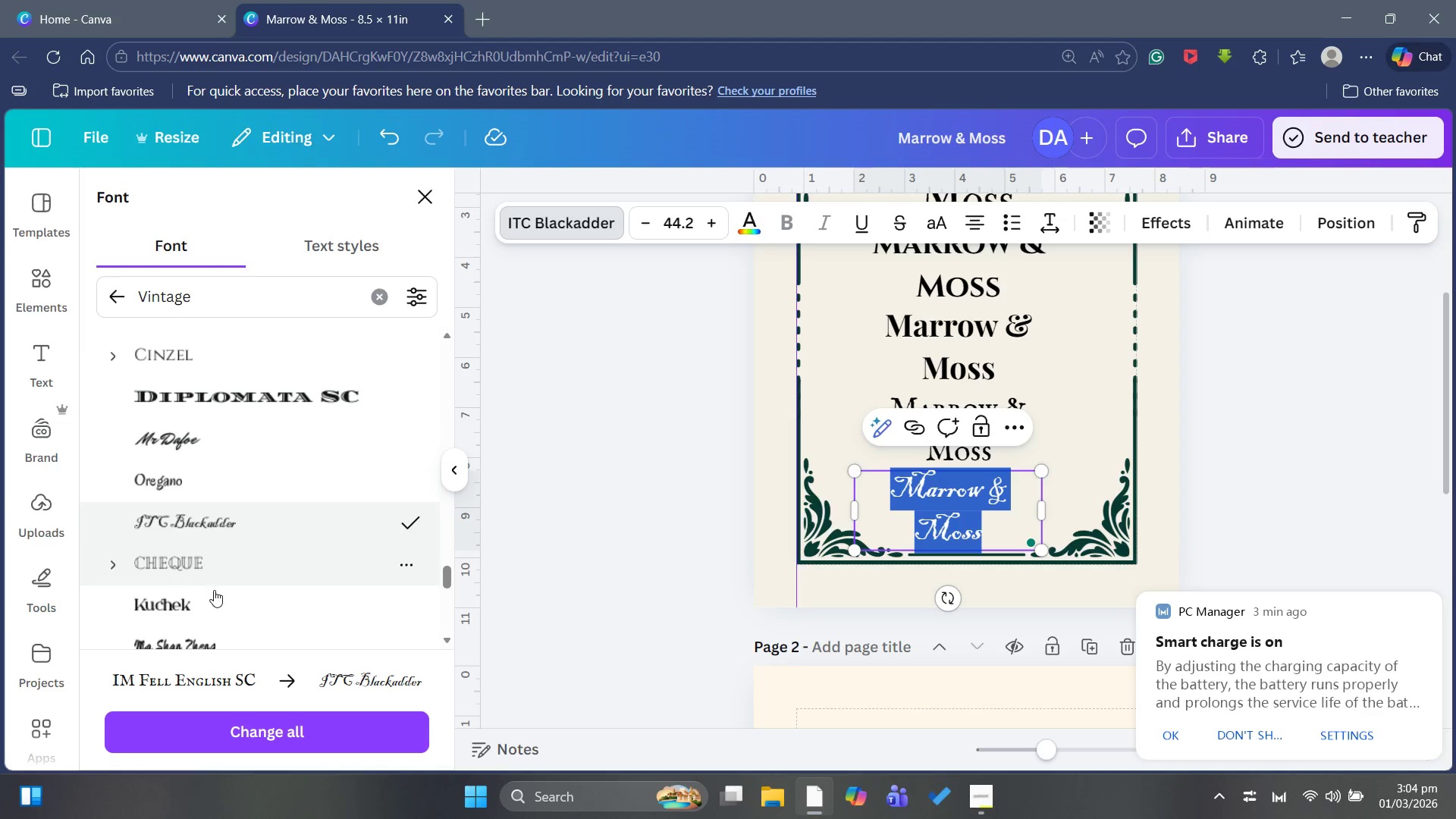 
scroll: coordinate [214, 590], scroll_direction: down, amount: 3.0
 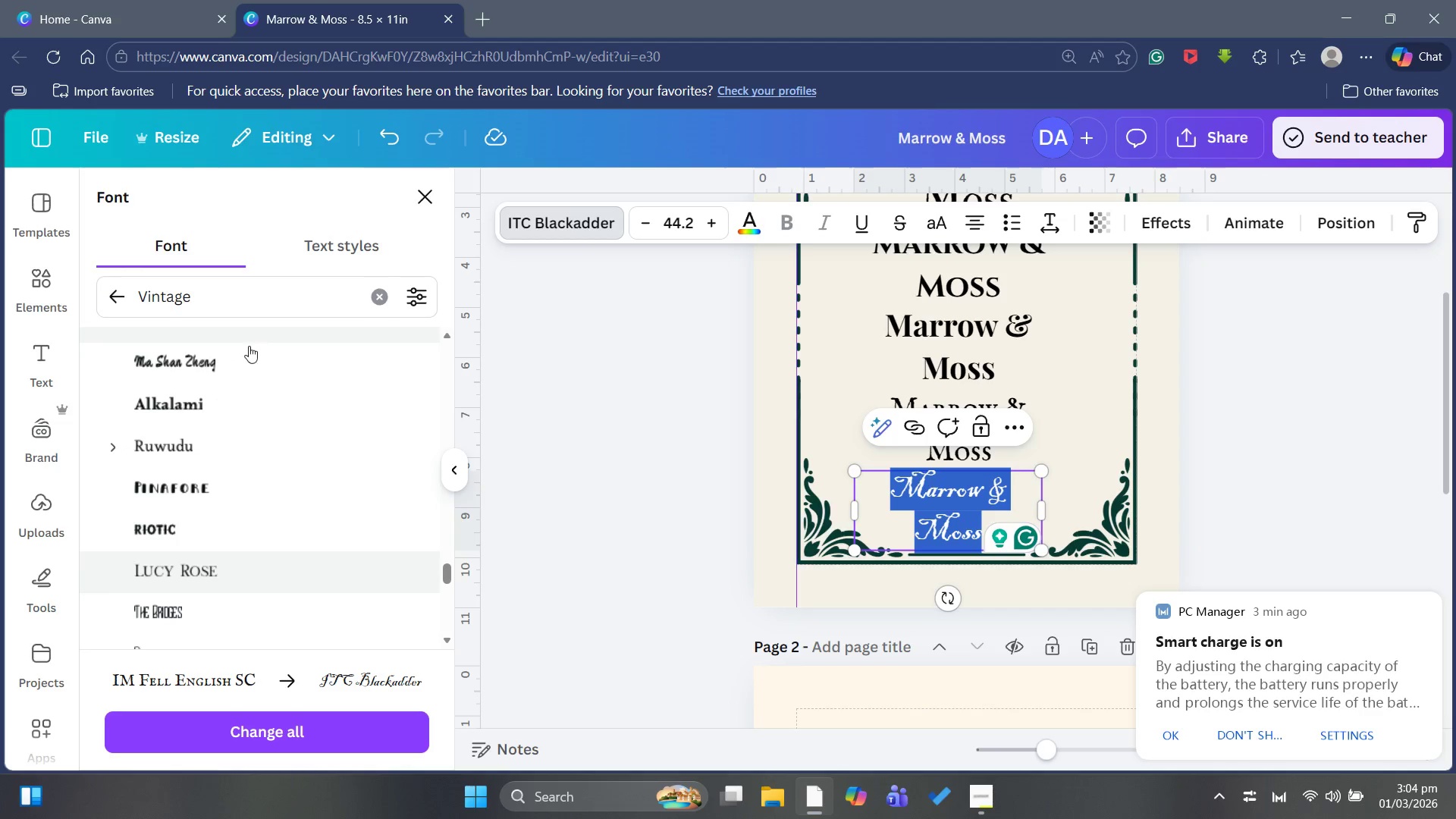 
left_click([236, 371])
 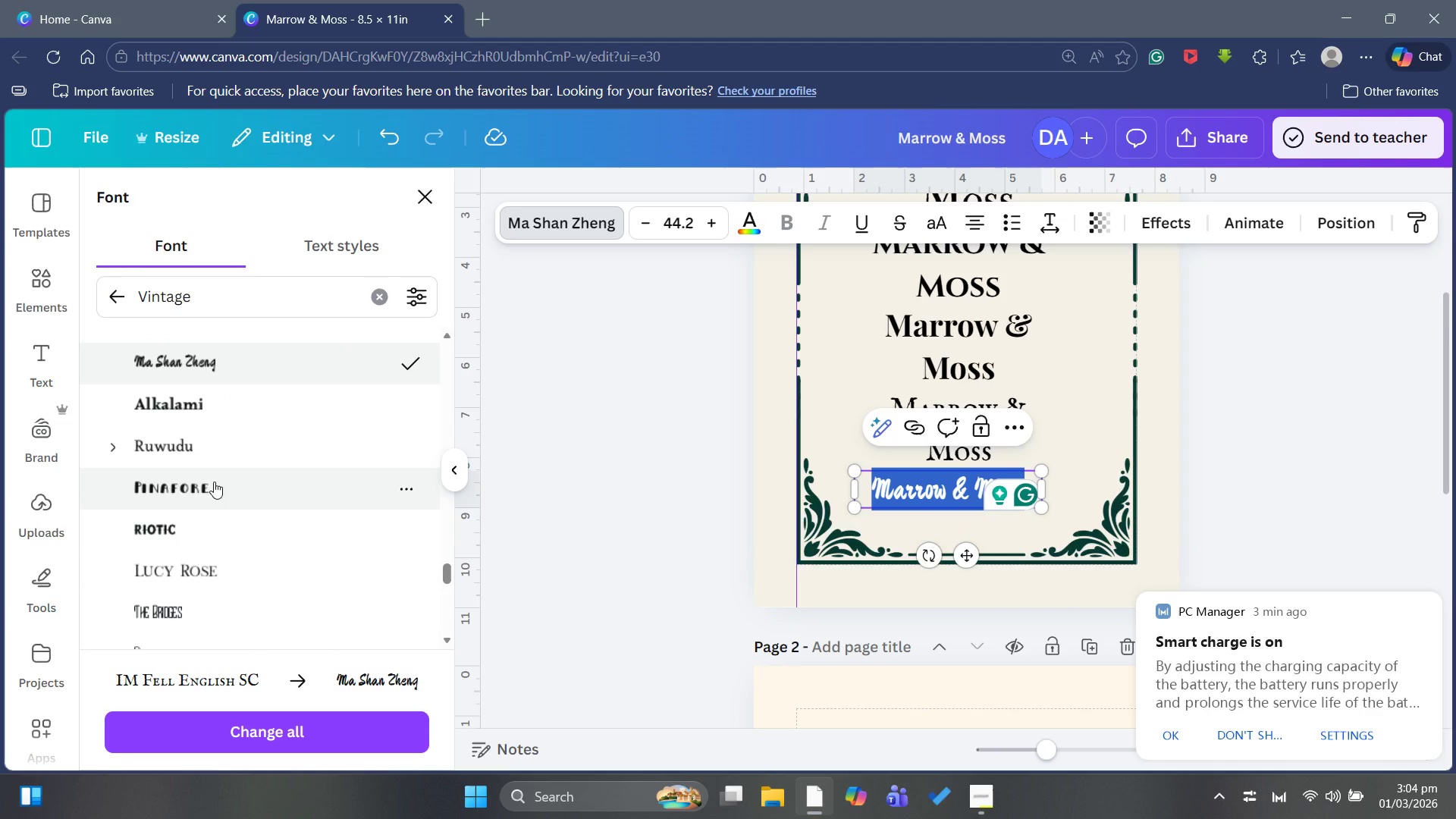 
scroll: coordinate [214, 482], scroll_direction: down, amount: 2.0
 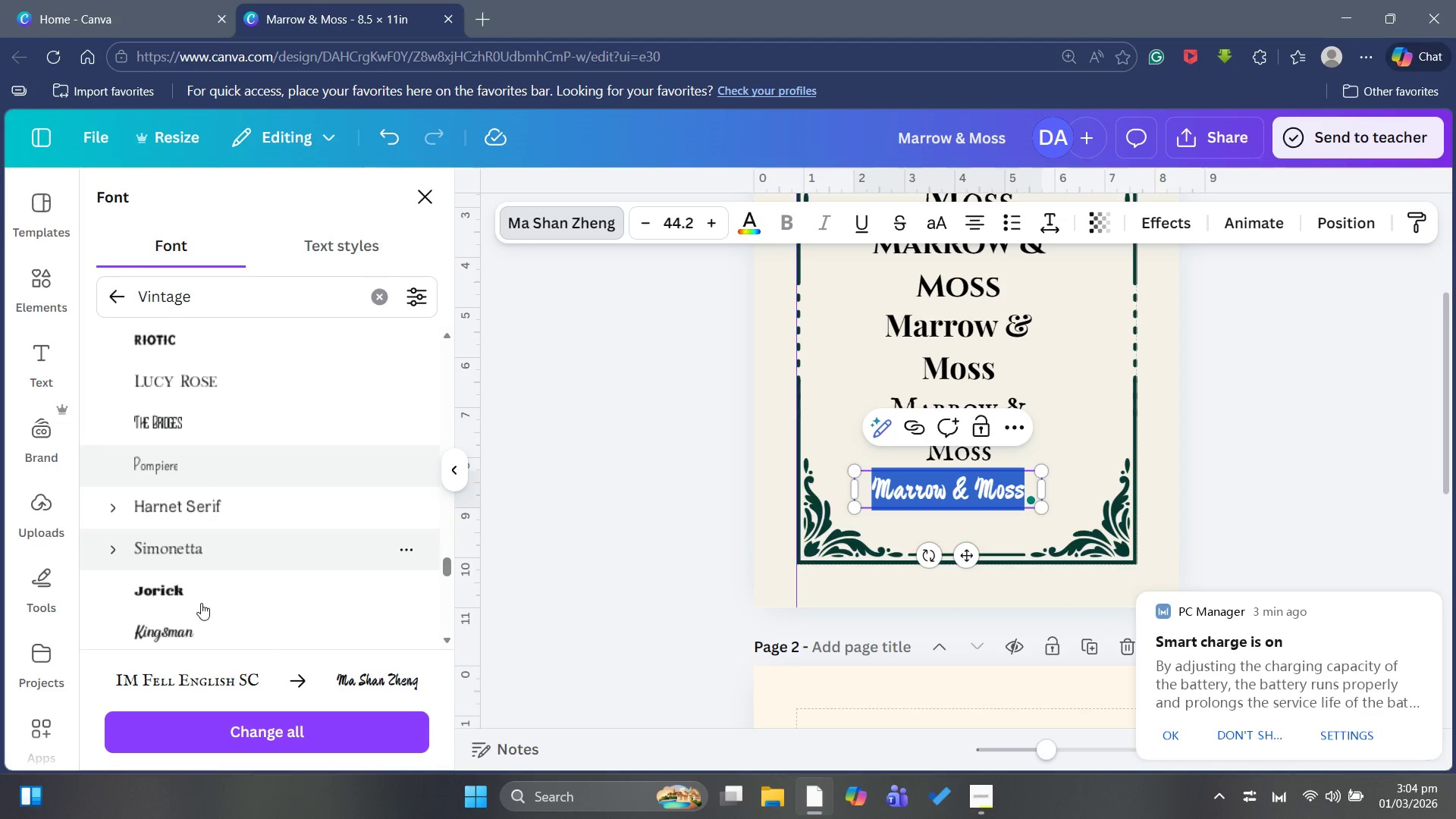 
left_click([199, 620])
 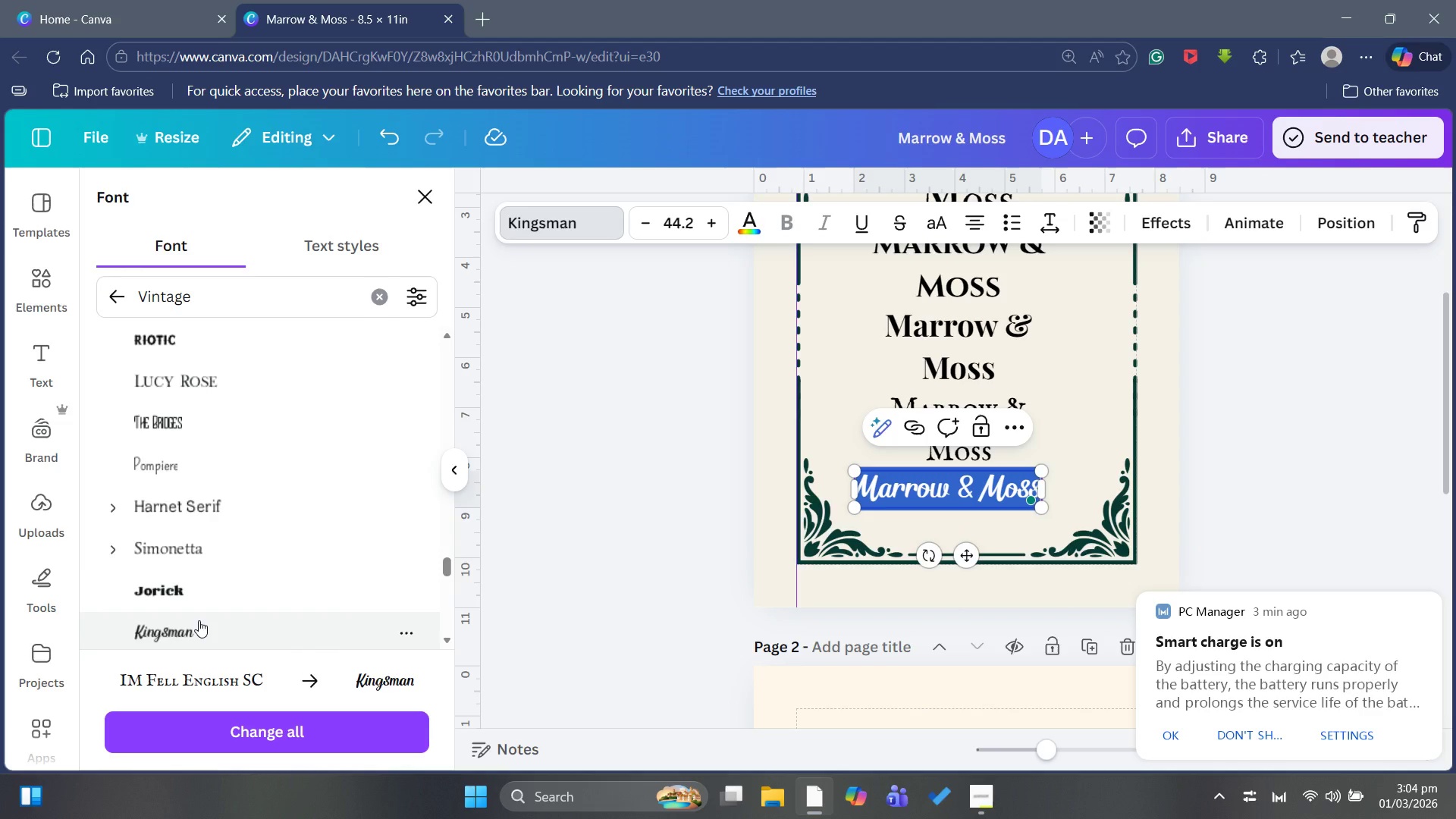 
scroll: coordinate [199, 620], scroll_direction: down, amount: 2.0
 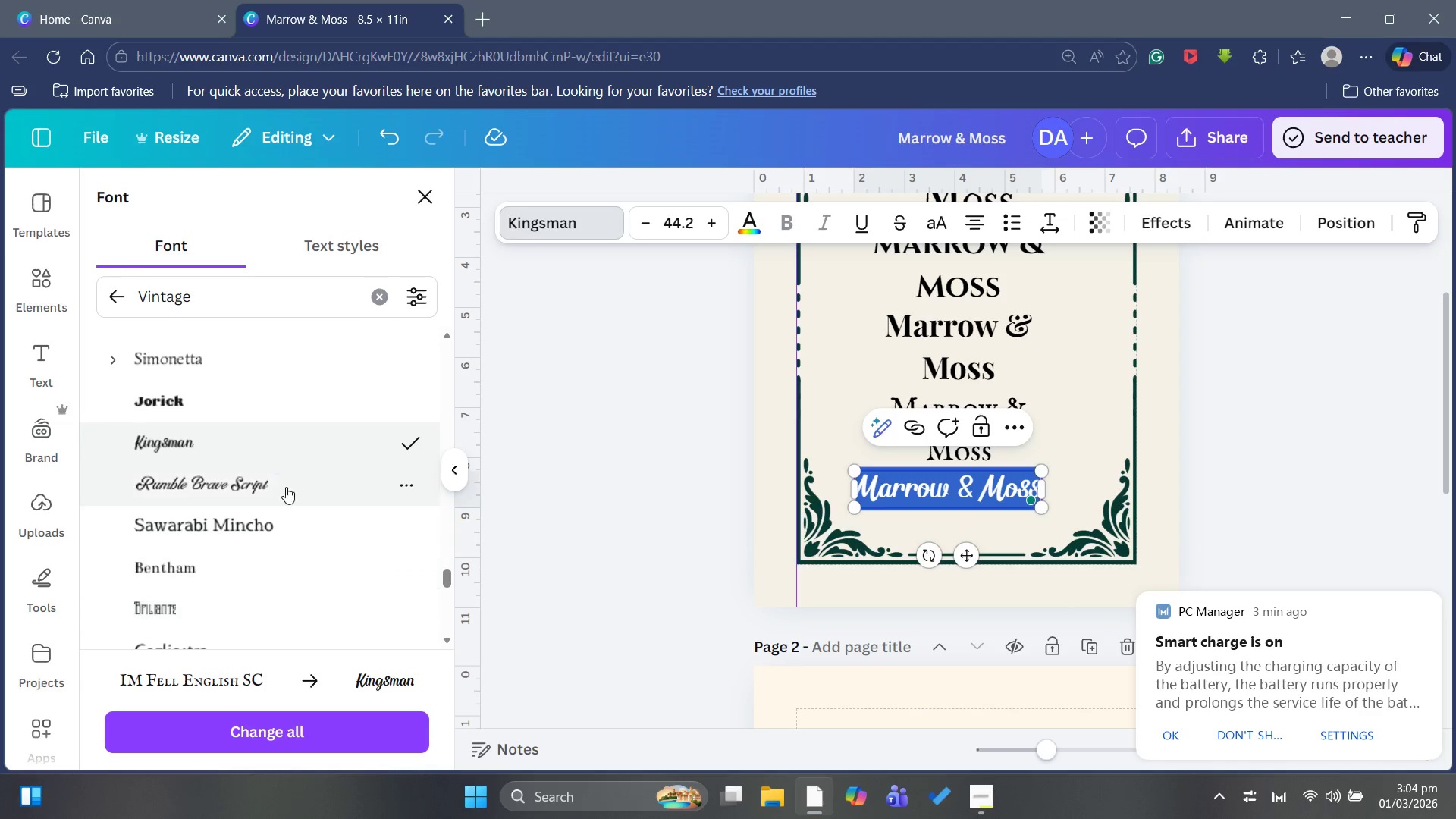 
left_click([290, 482])
 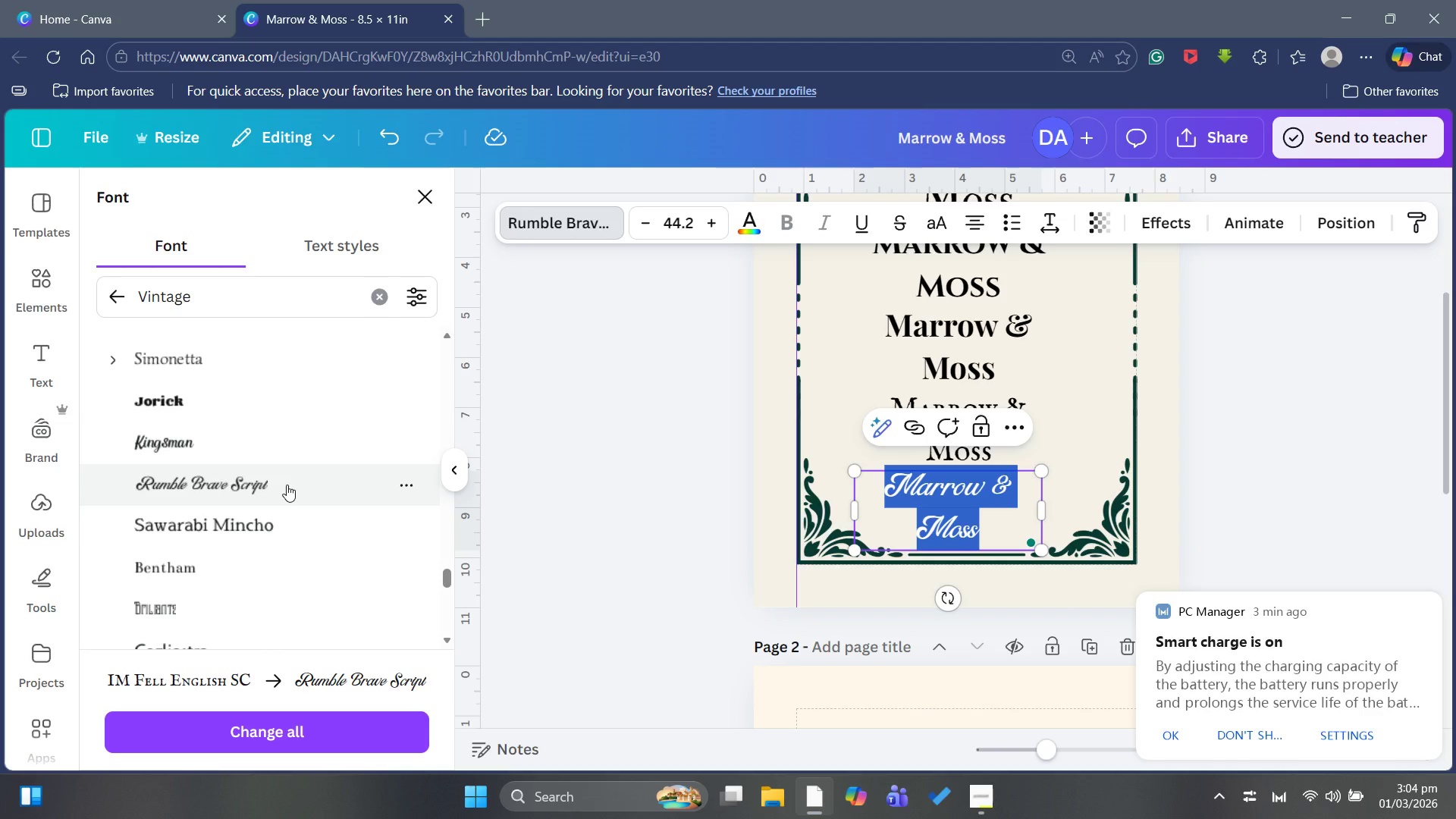 
scroll: coordinate [264, 540], scroll_direction: down, amount: 4.0
 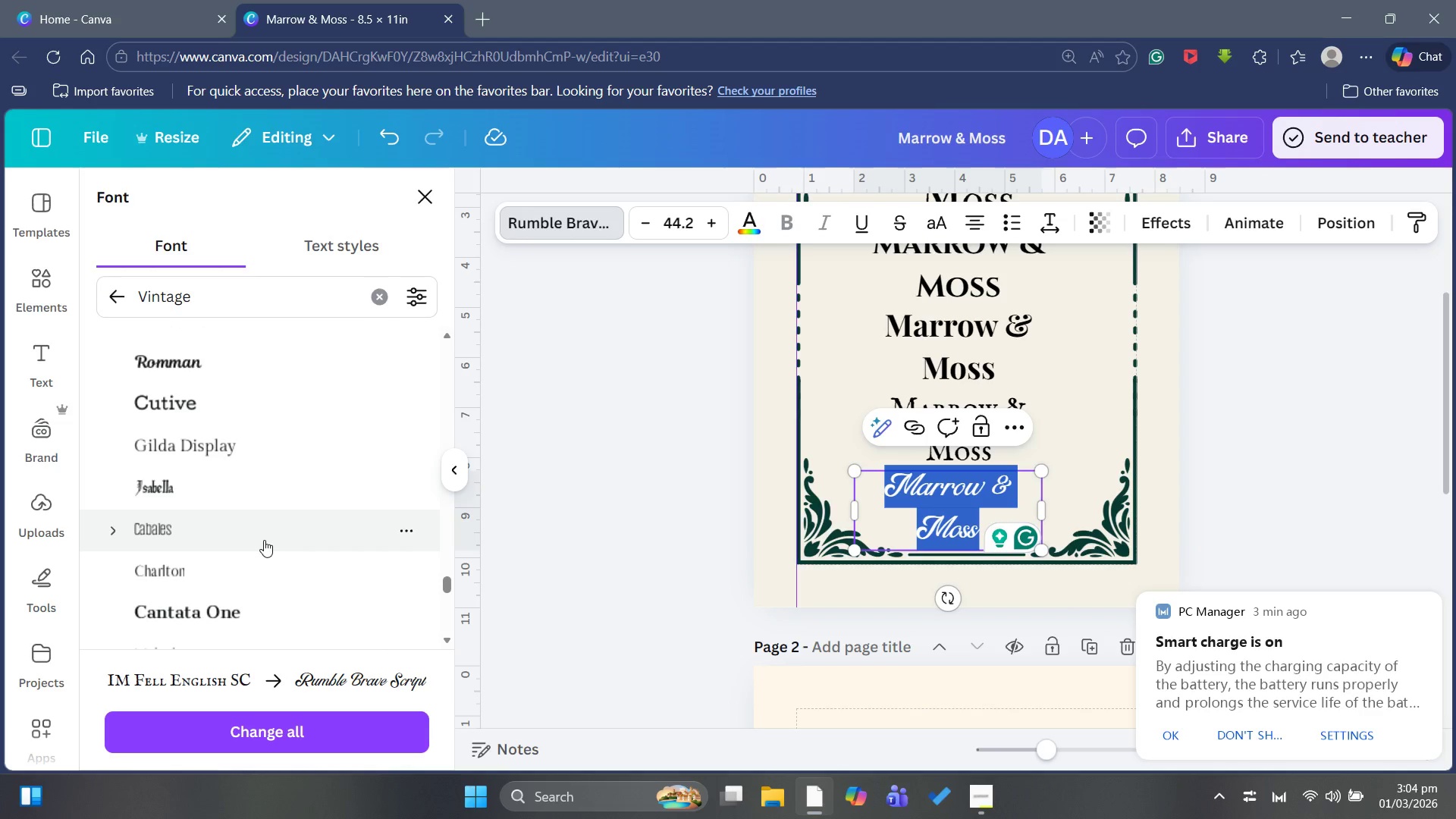 
left_click([256, 496])
 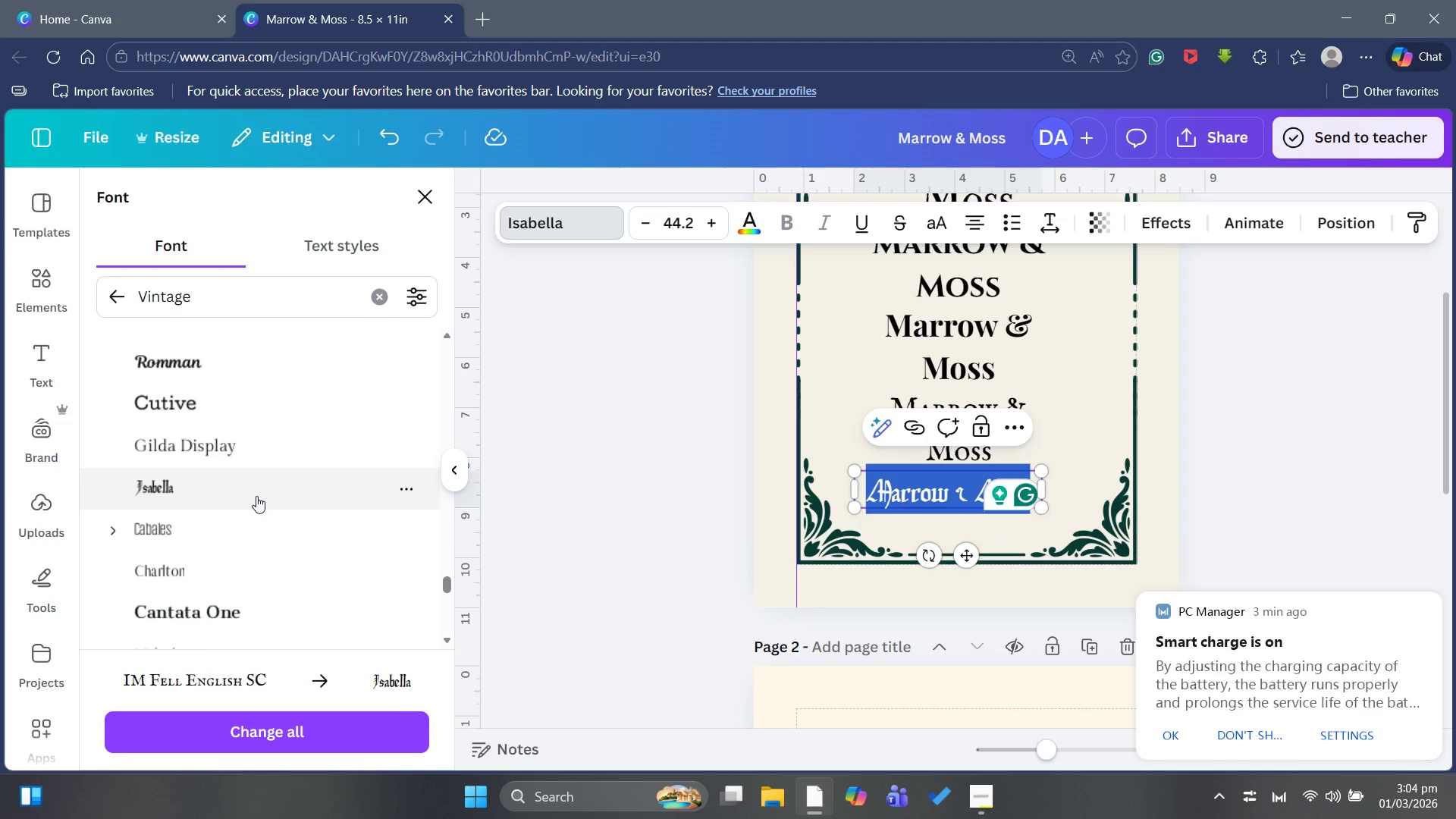 
scroll: coordinate [247, 509], scroll_direction: down, amount: 4.0
 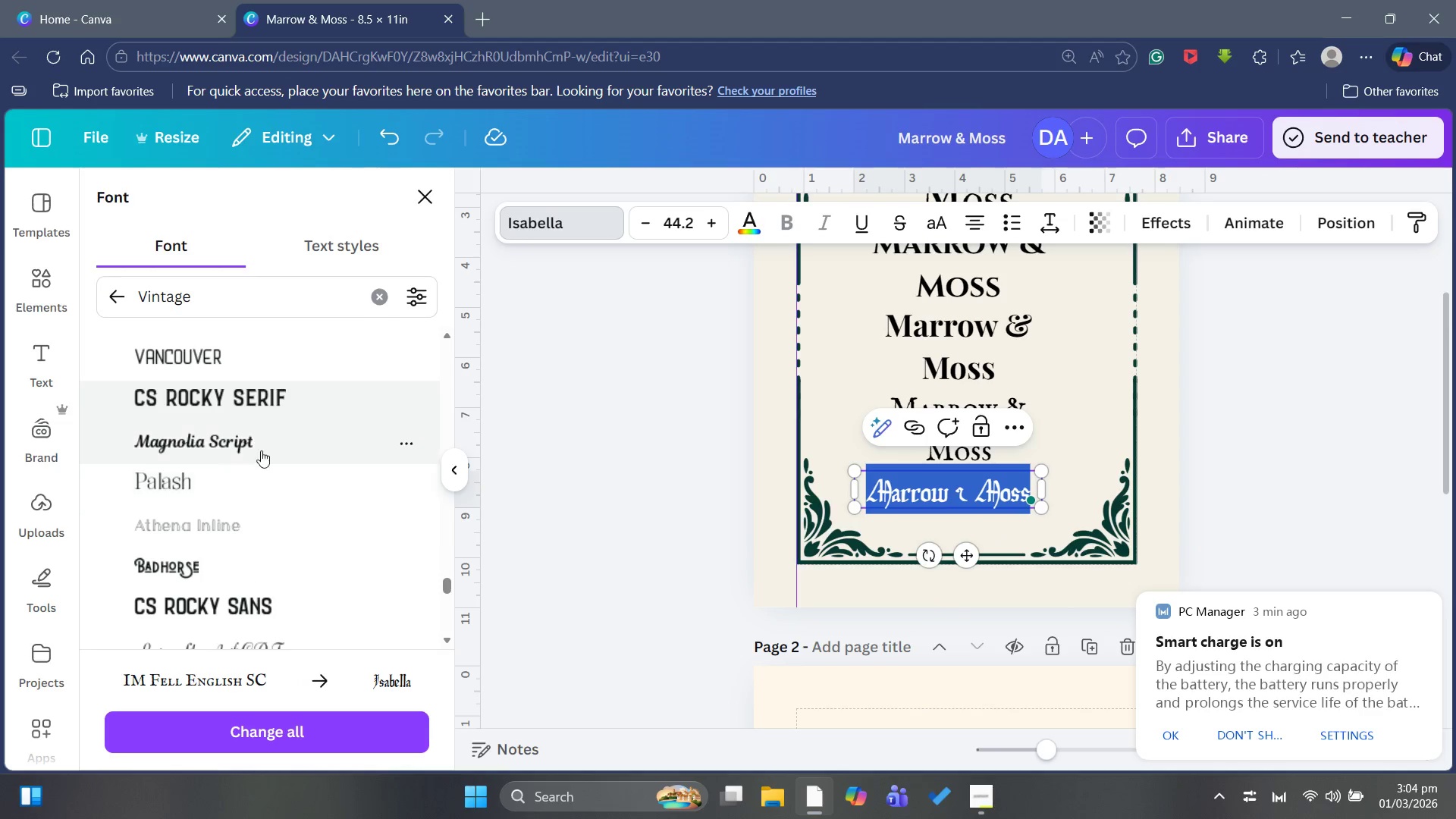 
left_click([271, 438])
 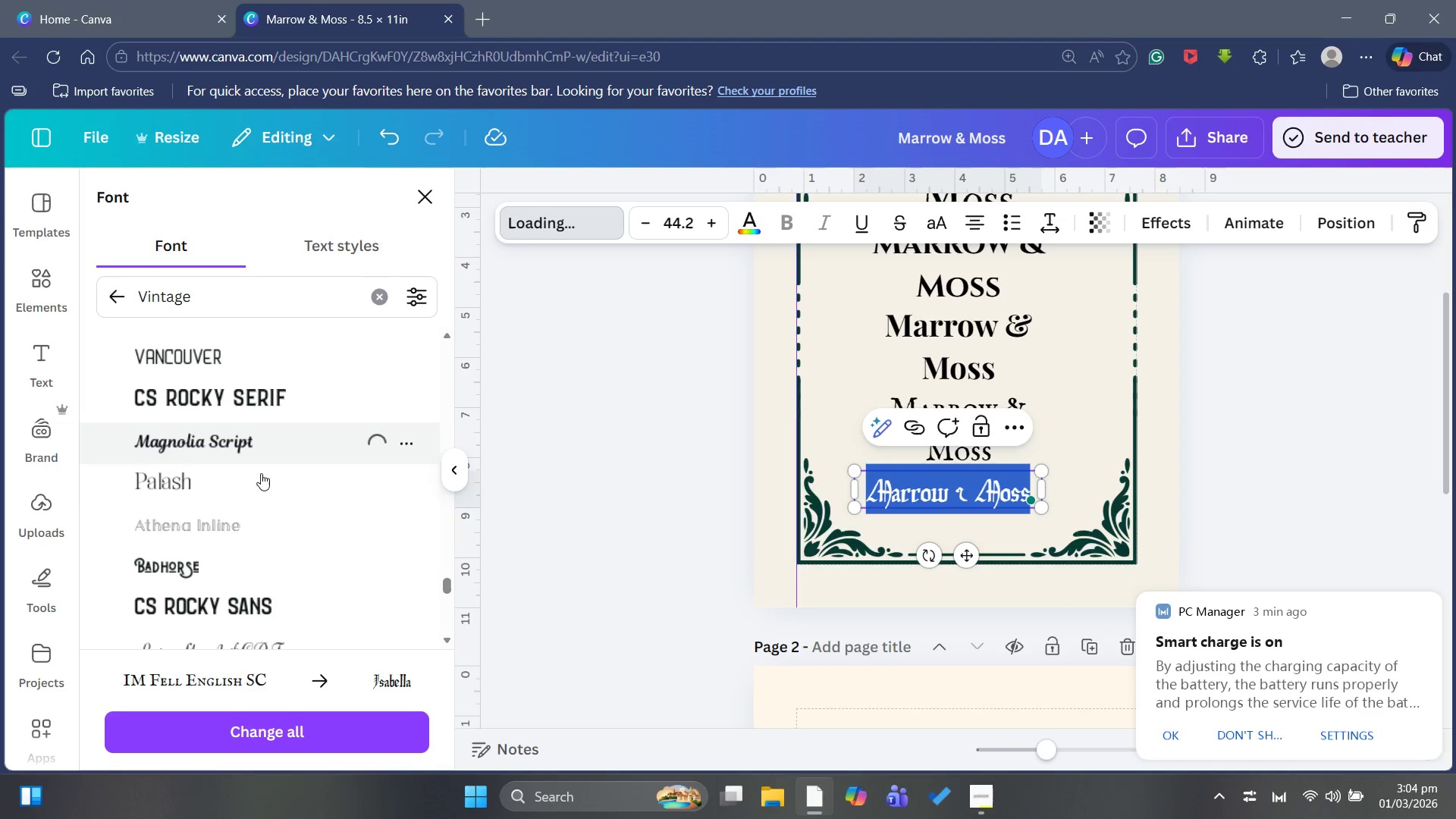 
wait(10.8)
 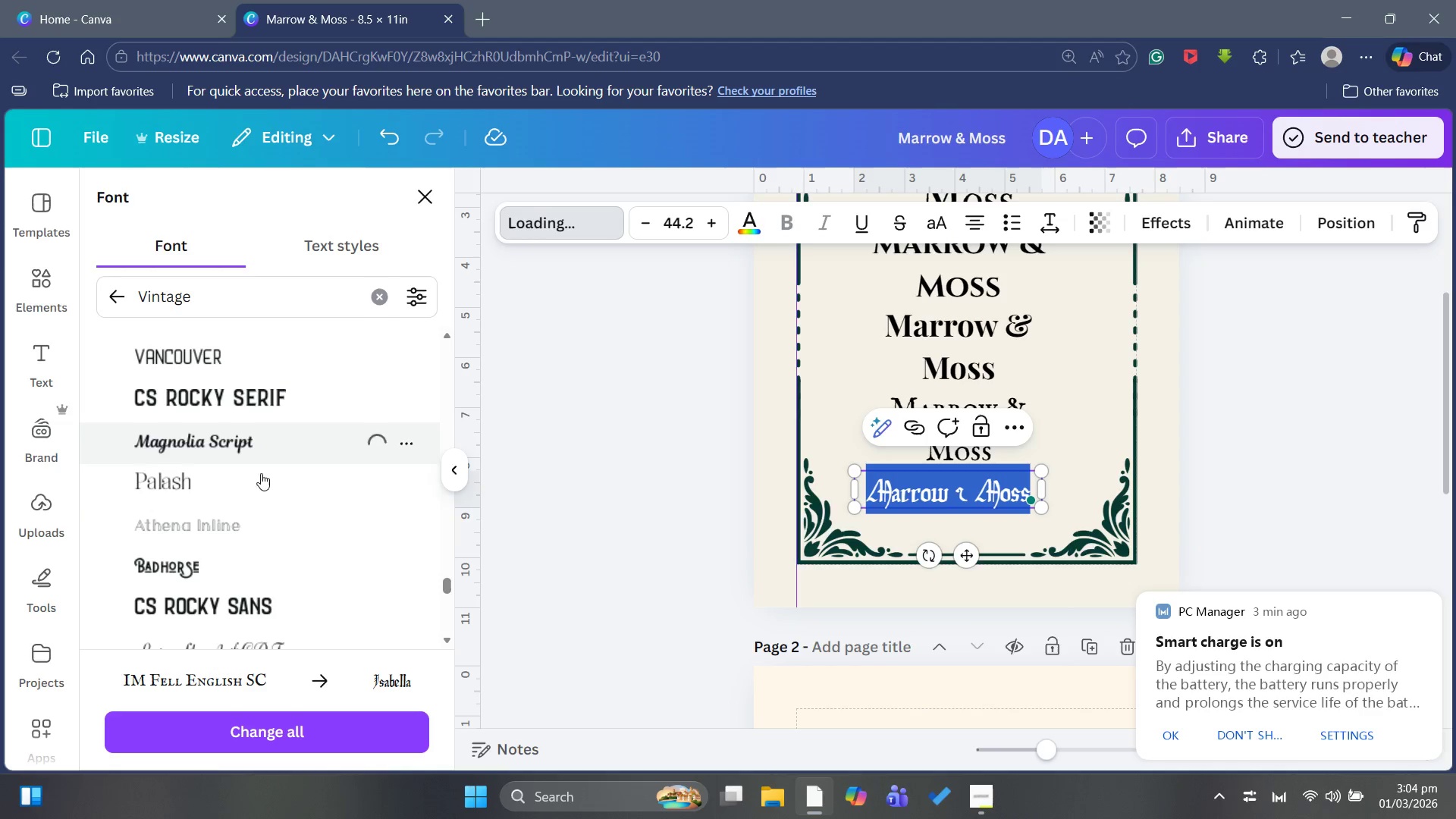 
mouse_move([174, 488])
 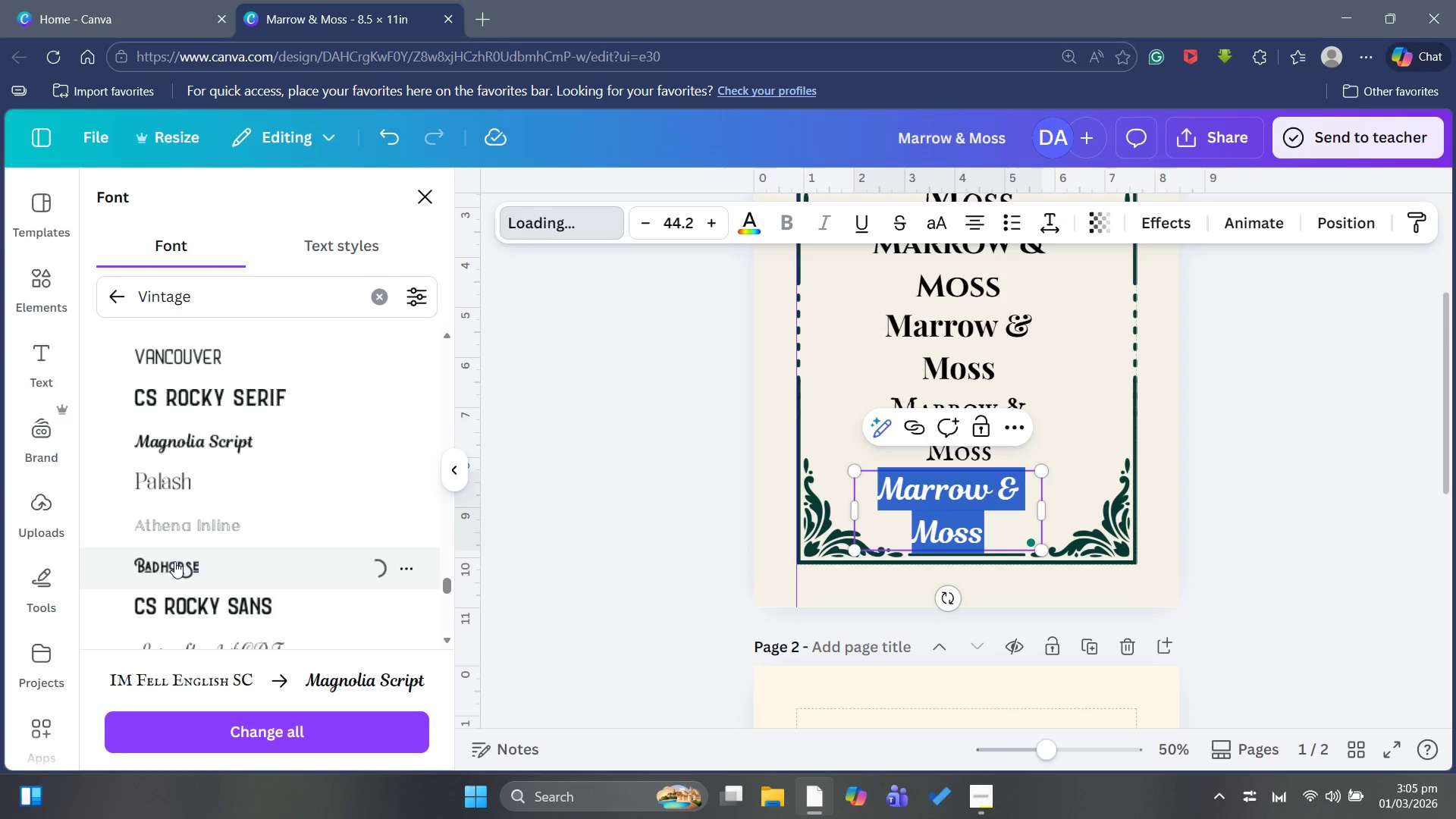 
scroll: coordinate [305, 557], scroll_direction: down, amount: 2.0
 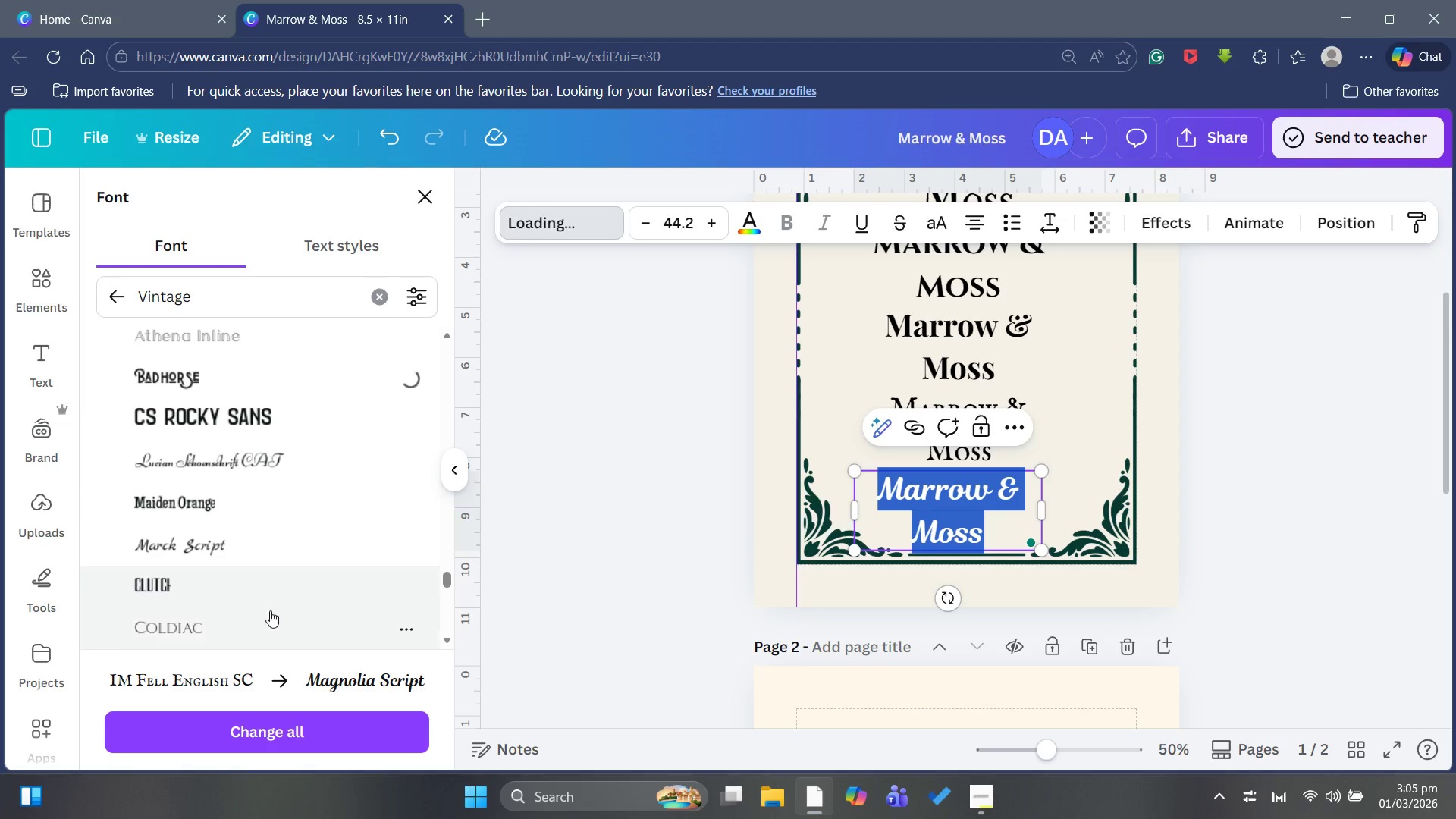 
wait(8.05)
 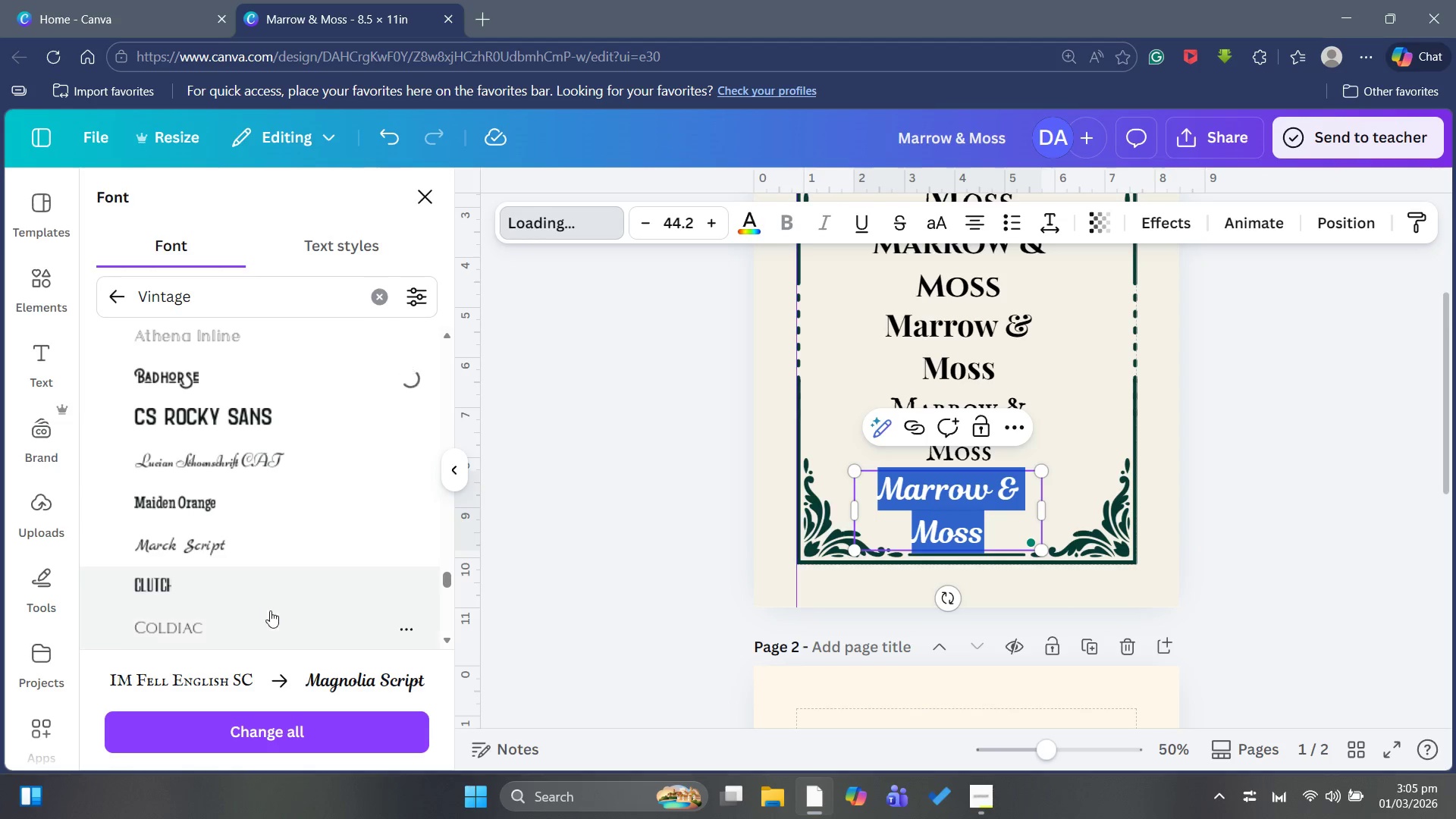 
scroll: coordinate [242, 607], scroll_direction: down, amount: 12.0
 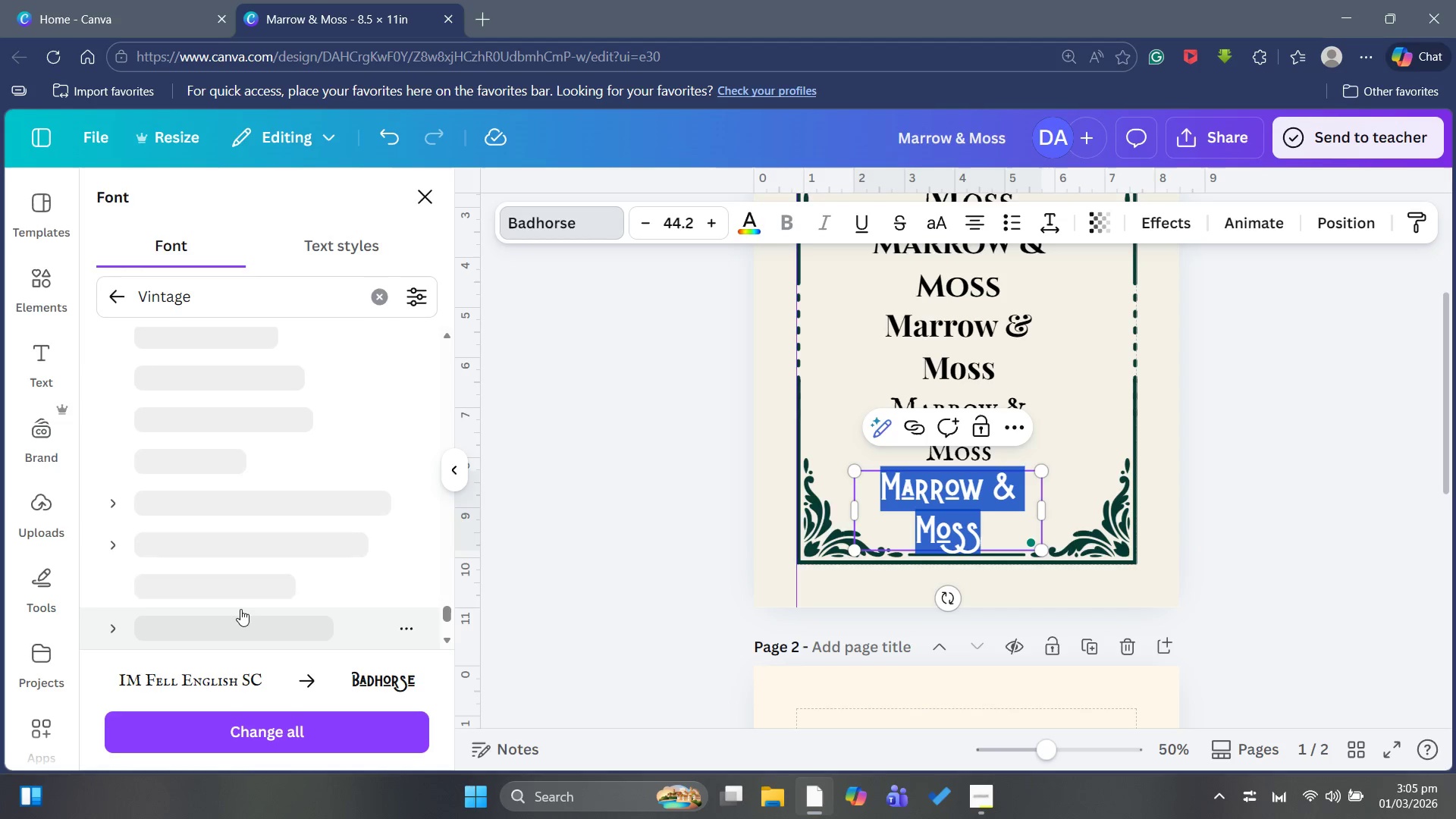 
scroll: coordinate [240, 609], scroll_direction: up, amount: 3.0
 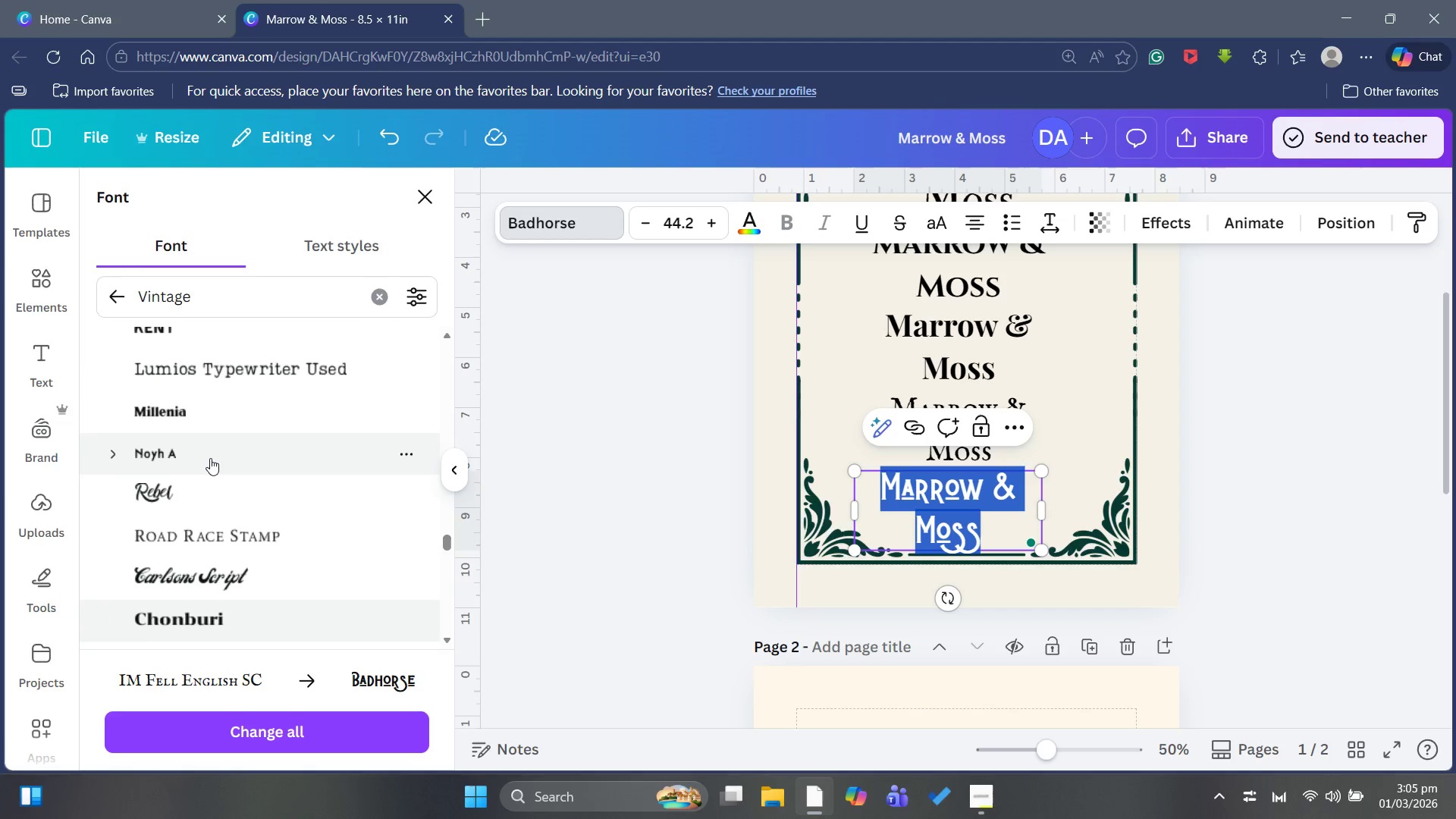 
left_click([198, 504])
 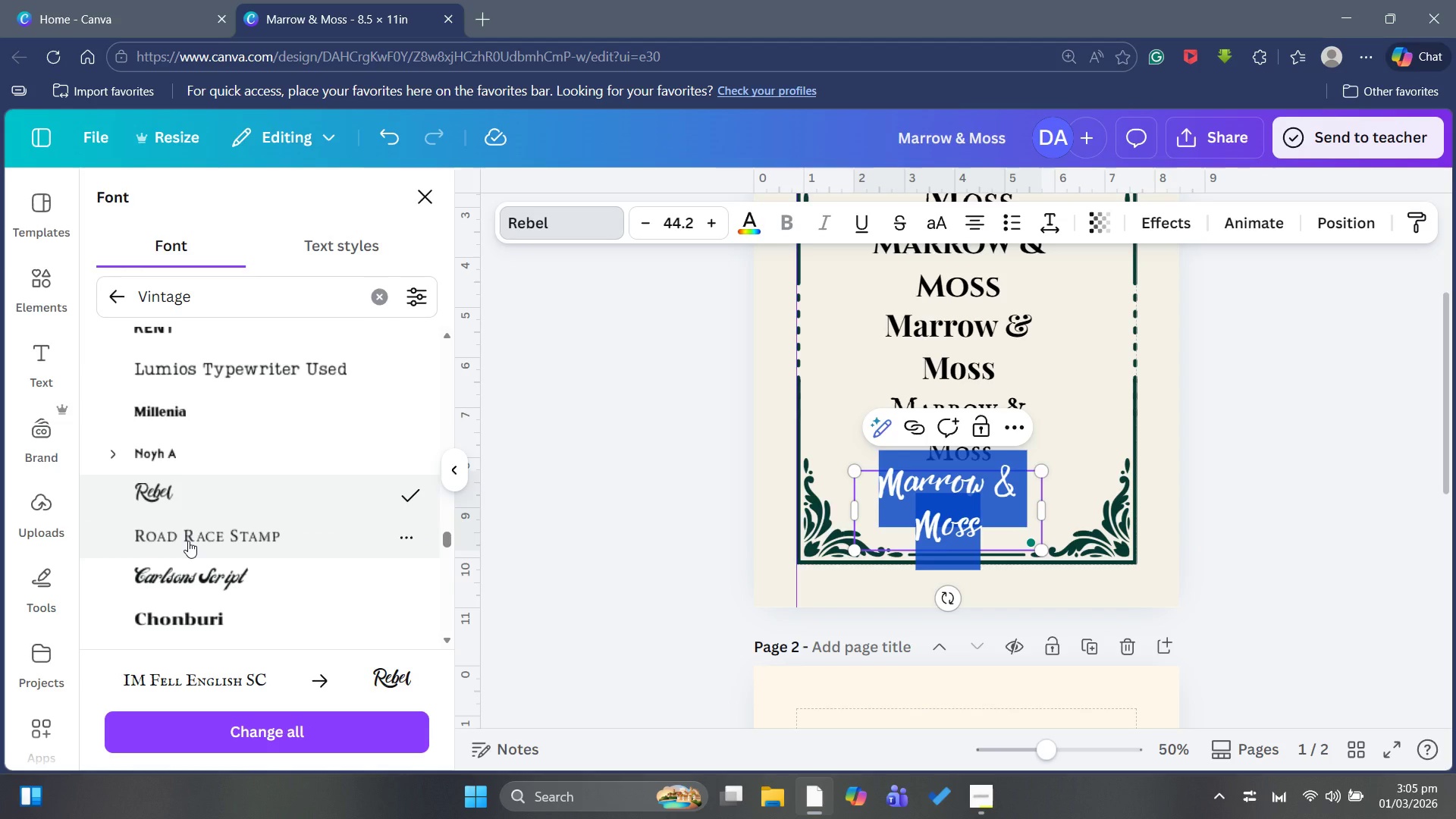 
scroll: coordinate [176, 563], scroll_direction: down, amount: 6.0
 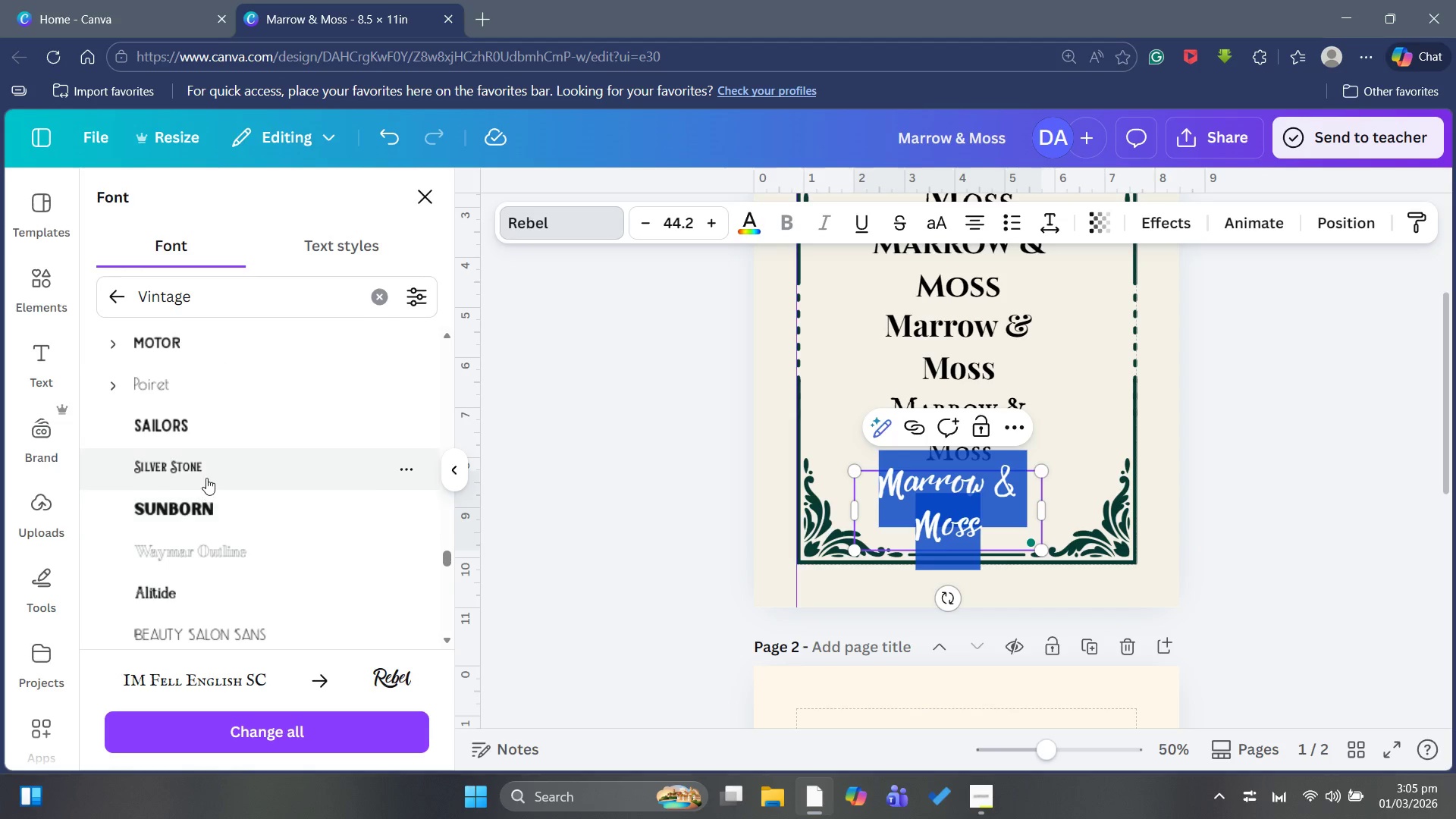 
left_click([209, 478])
 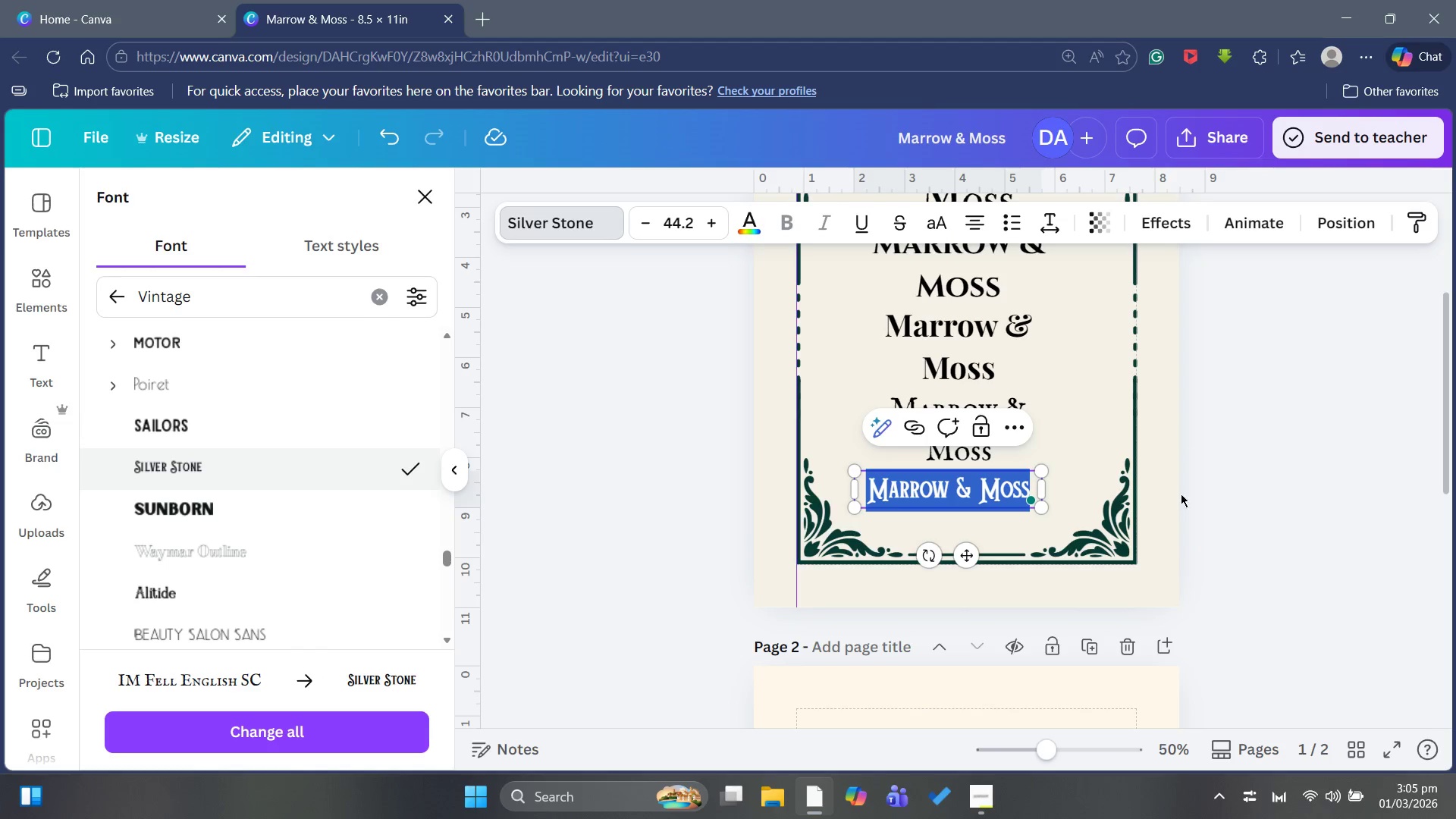 
wait(6.84)
 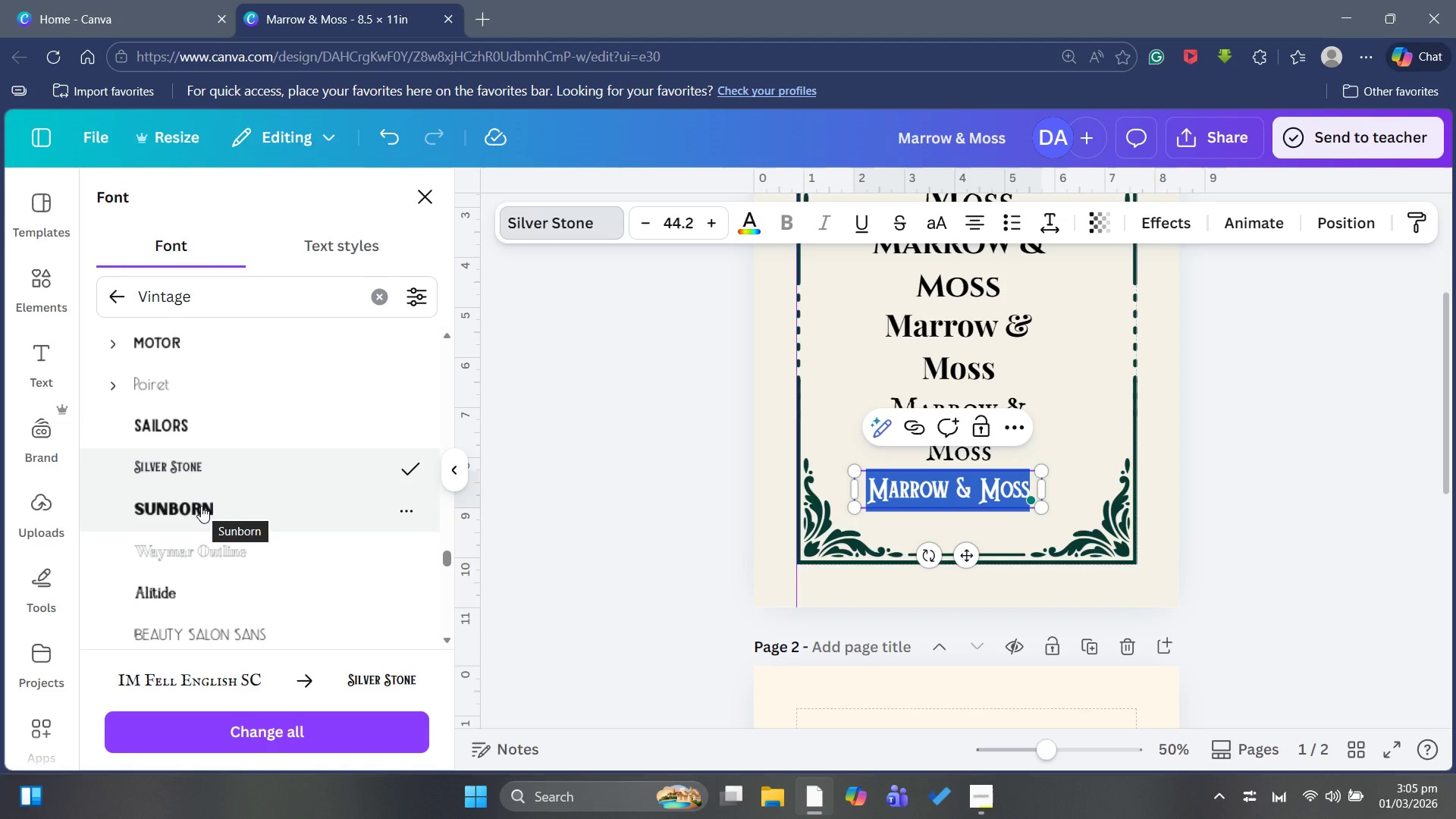 
left_click_drag(start_coordinate=[1272, 507], to_coordinate=[1272, 510])
 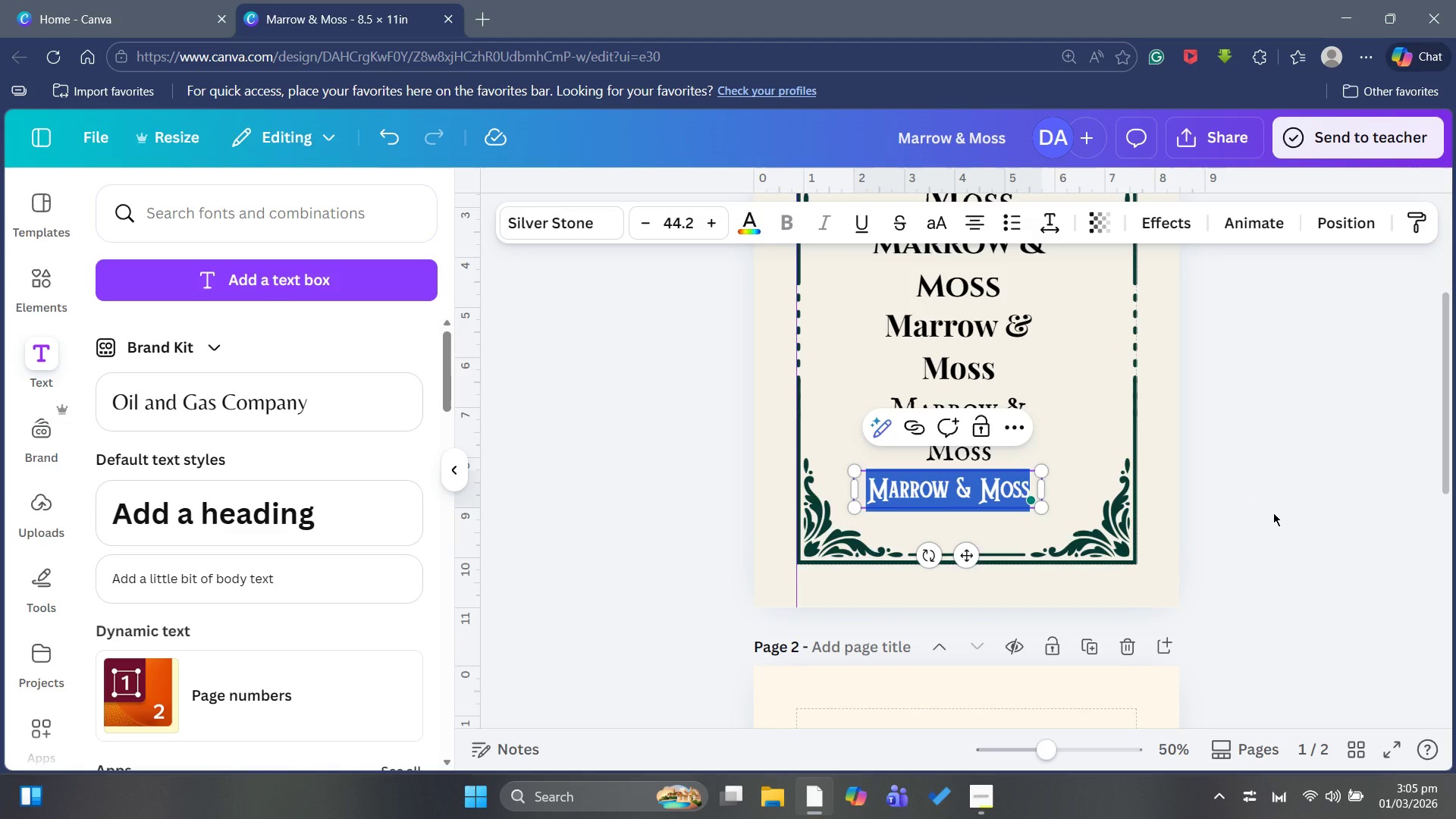 
left_click([1273, 513])
 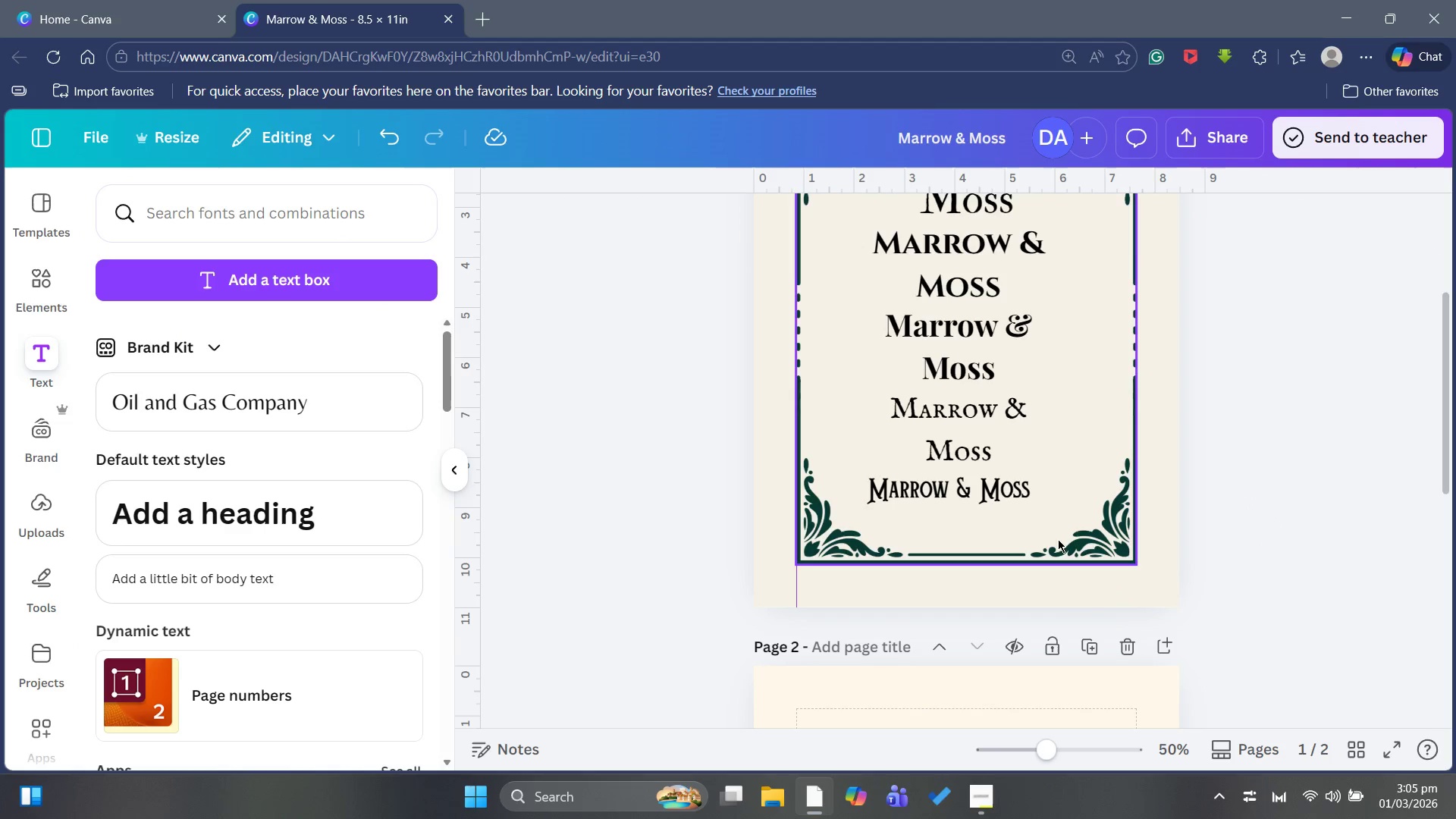 
left_click([1010, 497])
 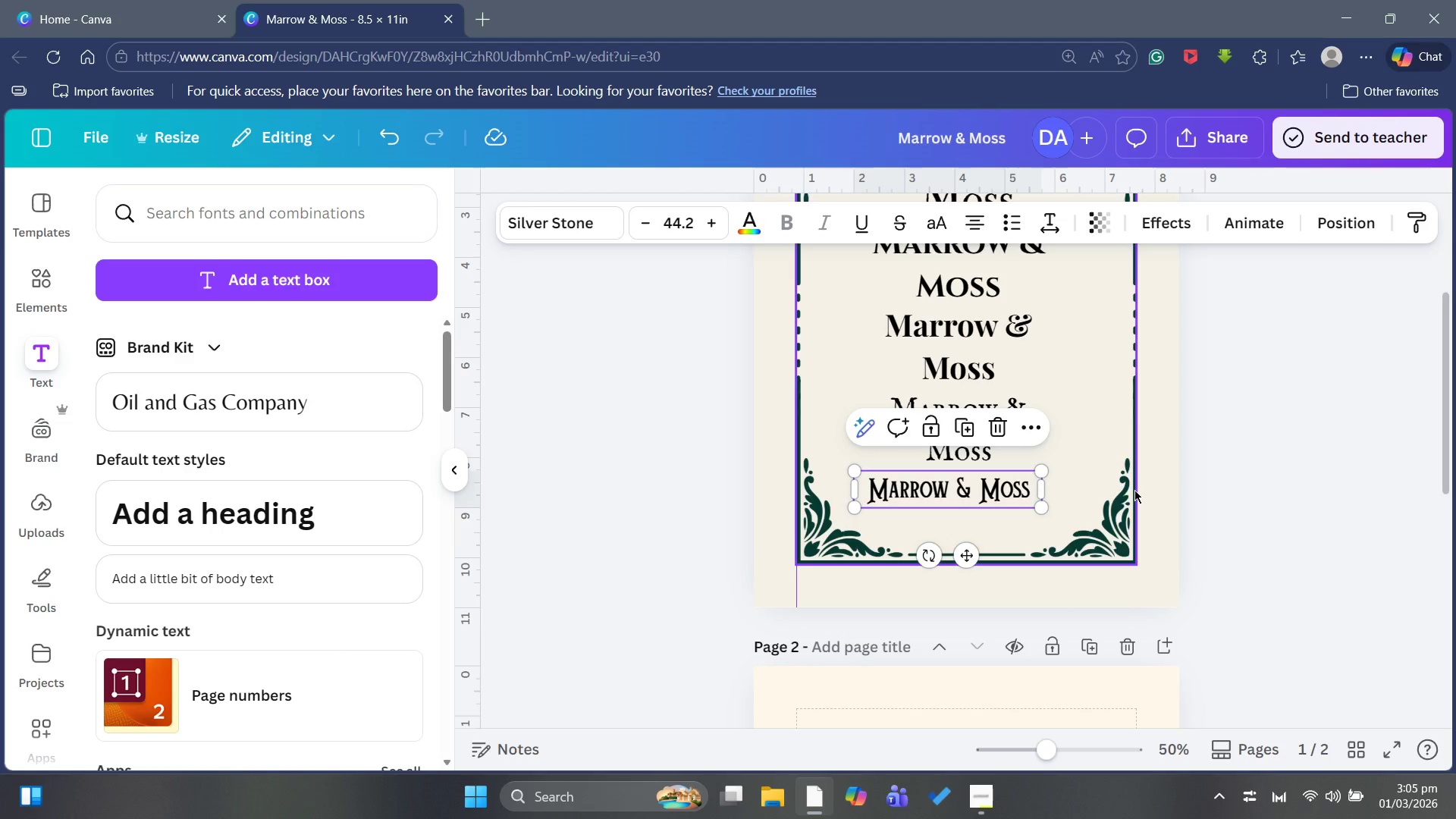 
scroll: coordinate [1134, 490], scroll_direction: up, amount: 1.0
 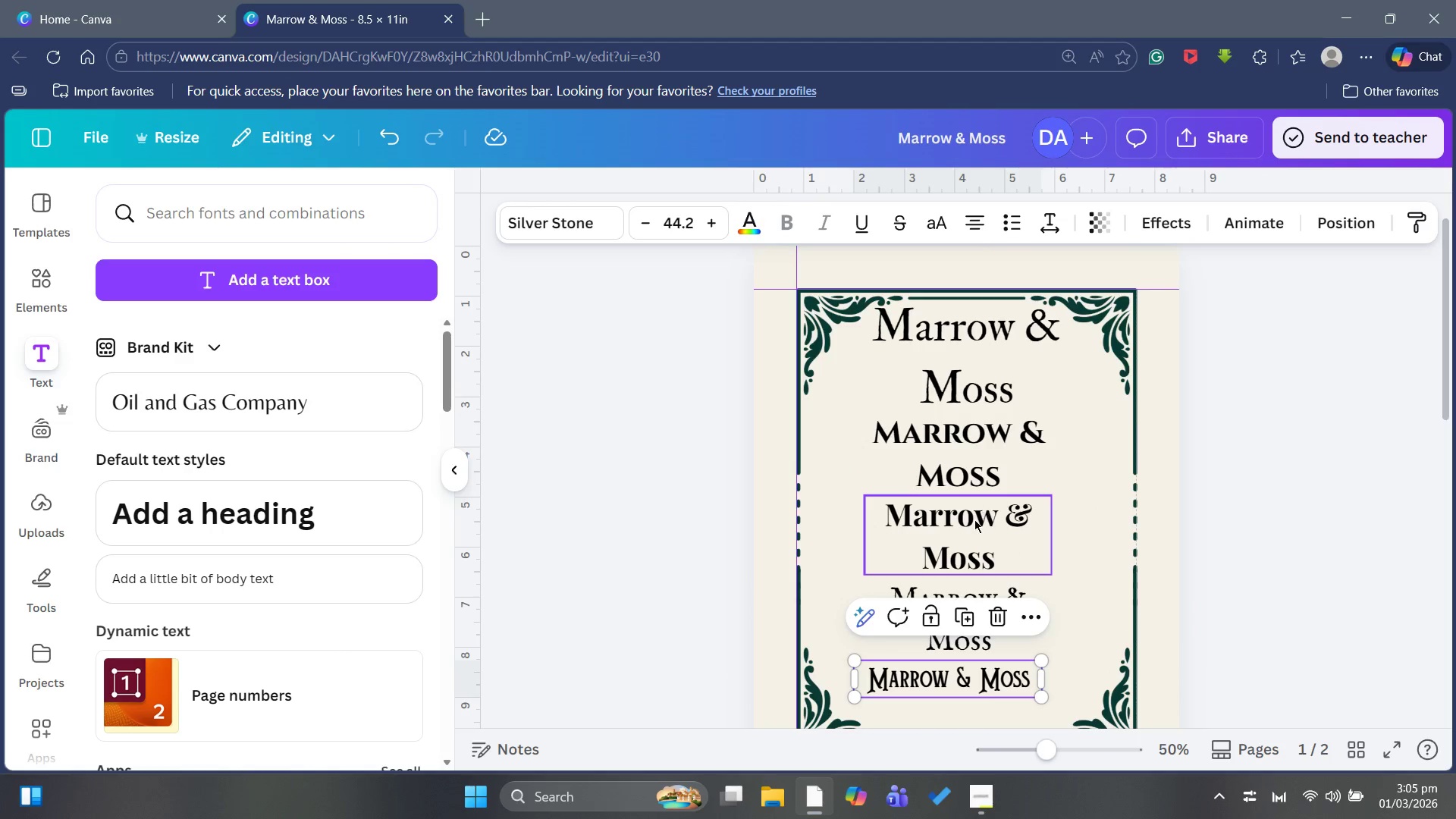 
left_click([972, 521])
 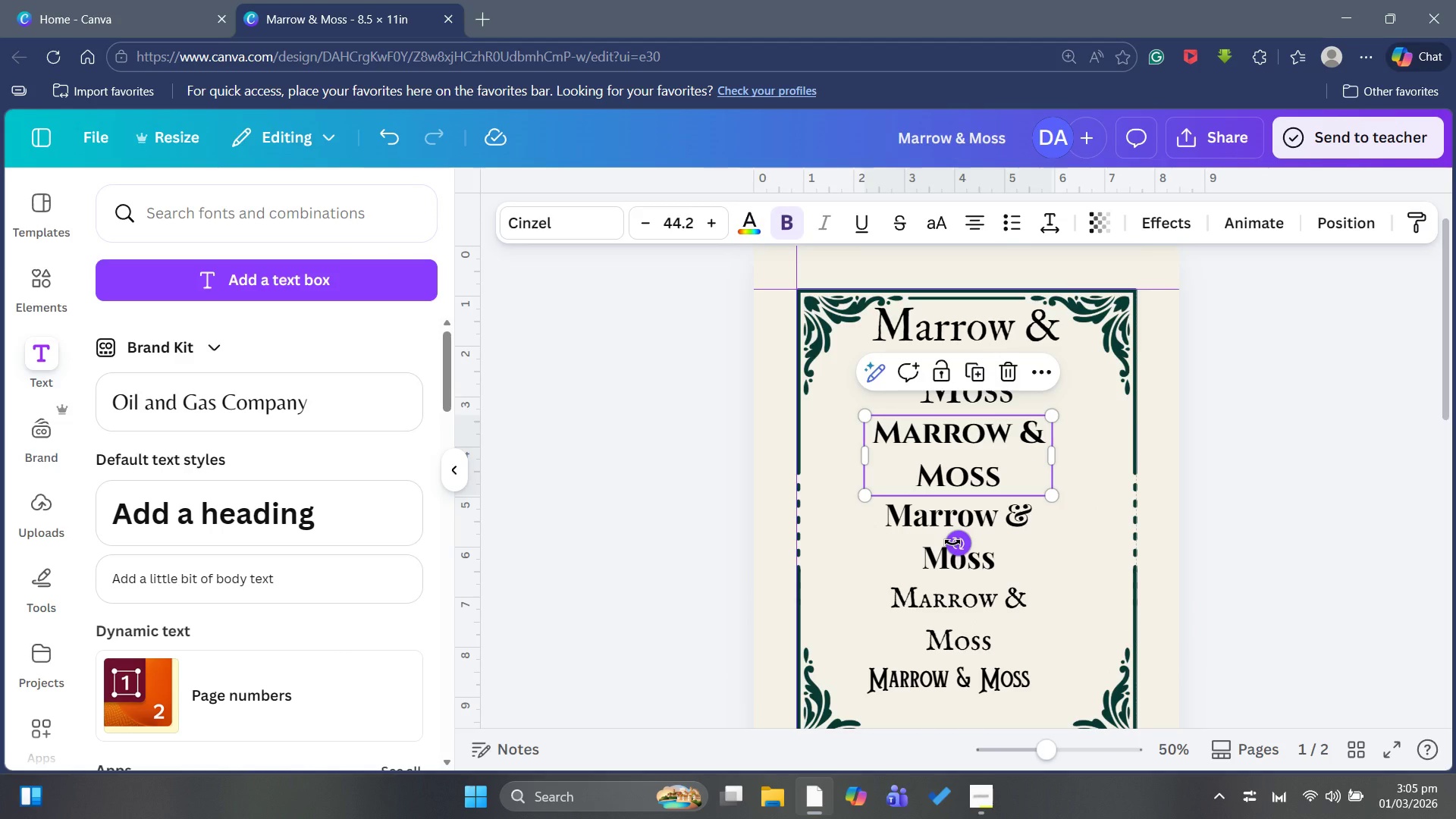 
left_click([1015, 540])
 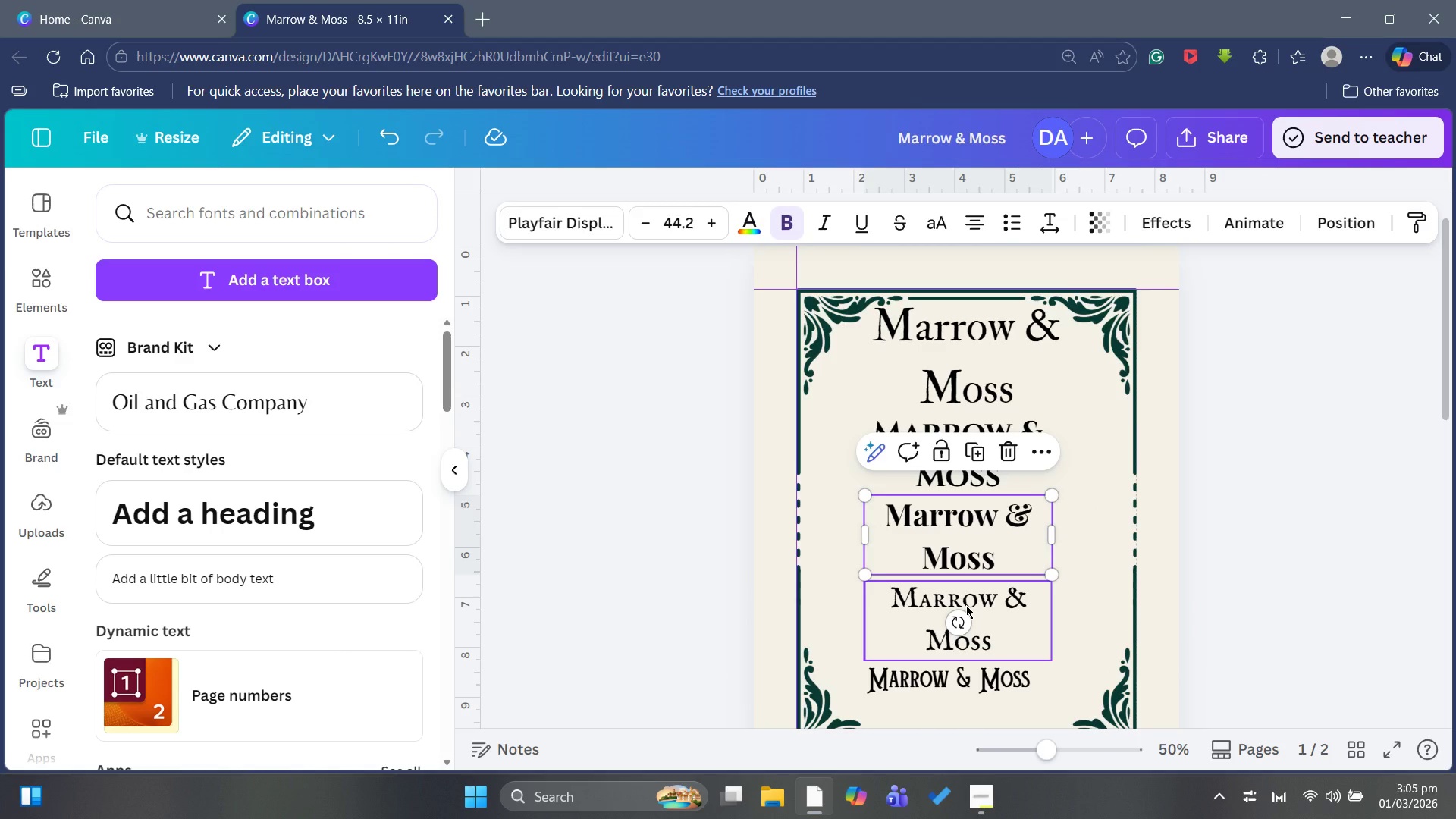 
left_click([966, 604])
 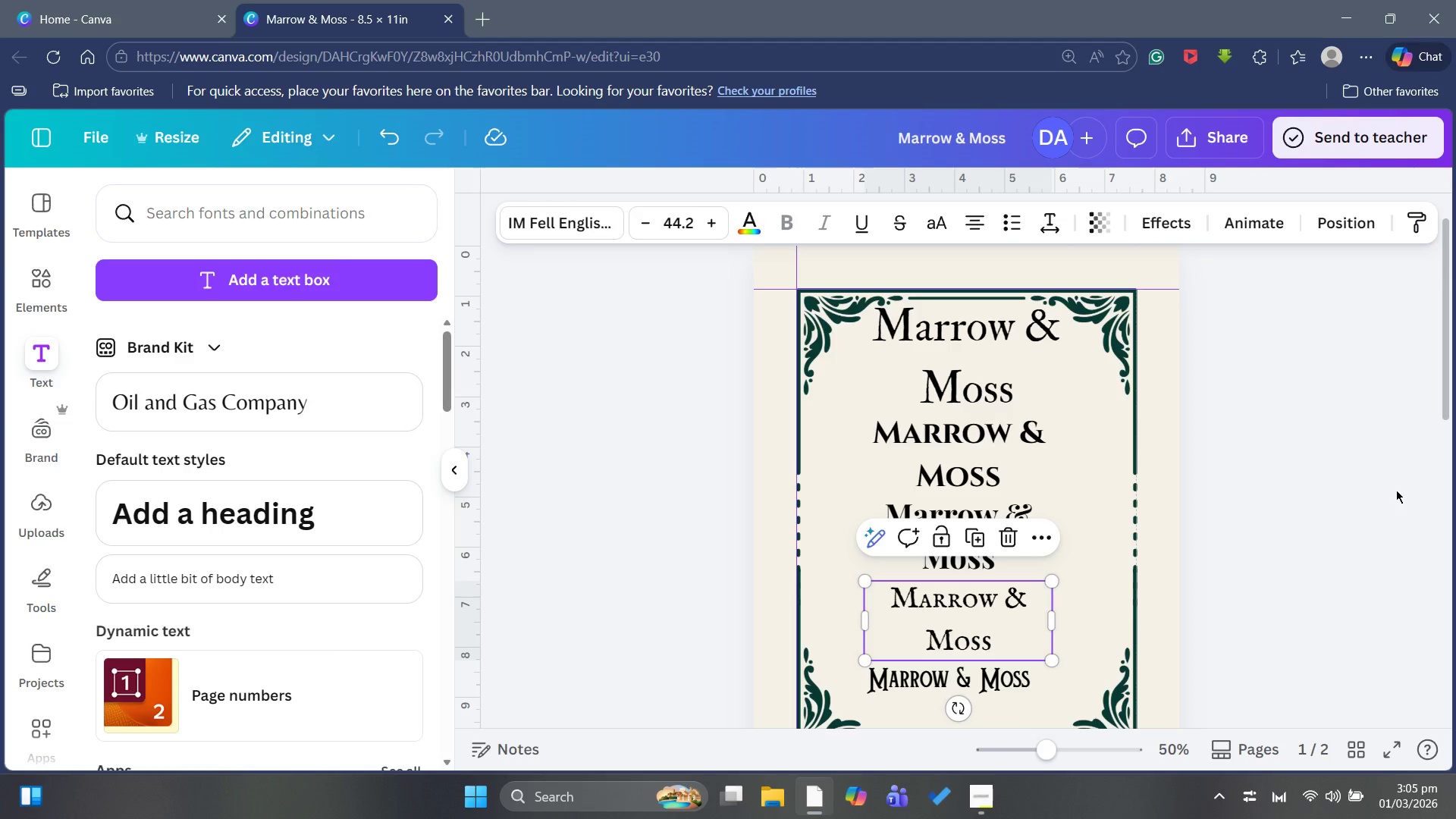 
scroll: coordinate [1388, 500], scroll_direction: down, amount: 1.0
 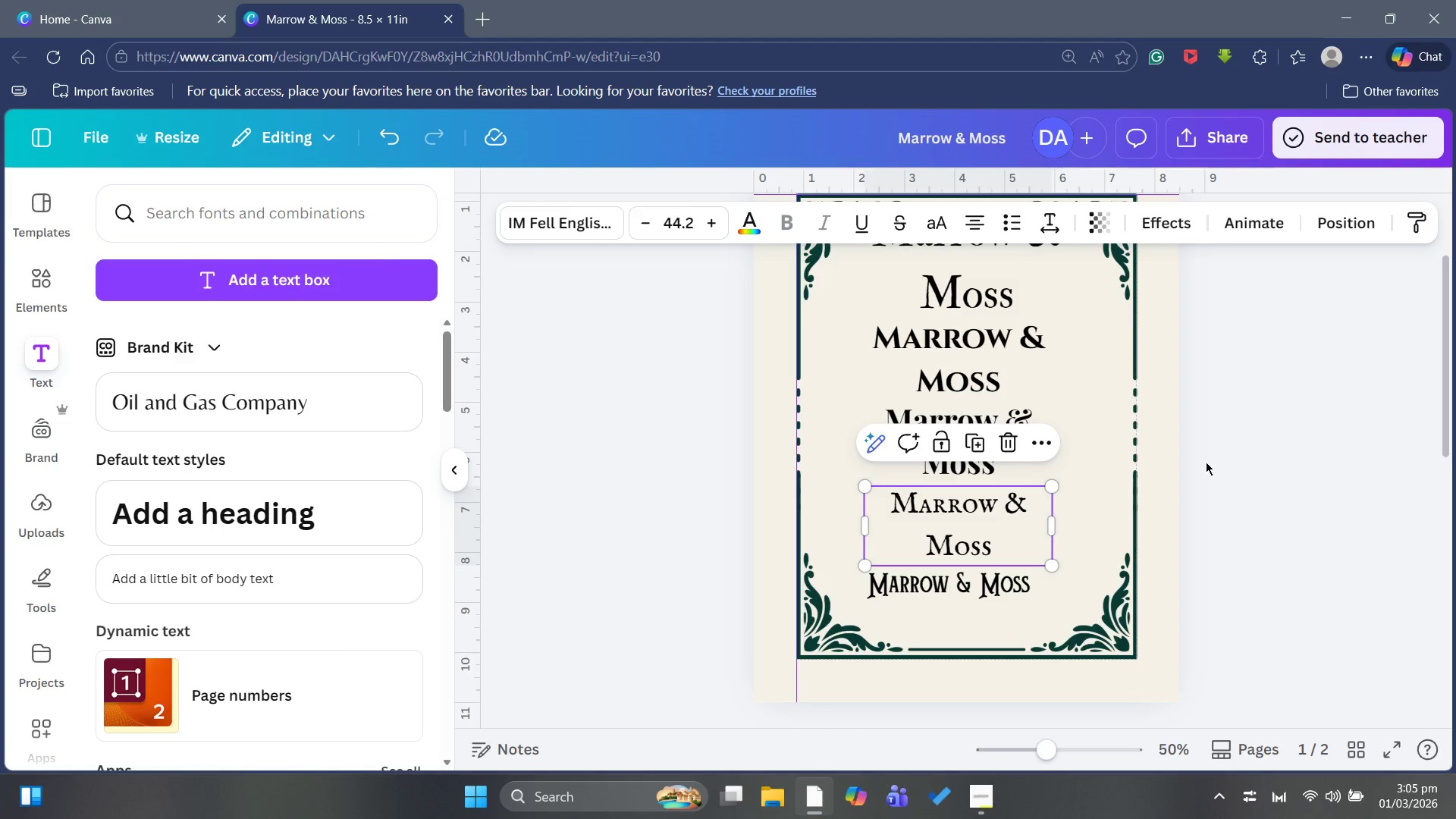 
wait(6.96)
 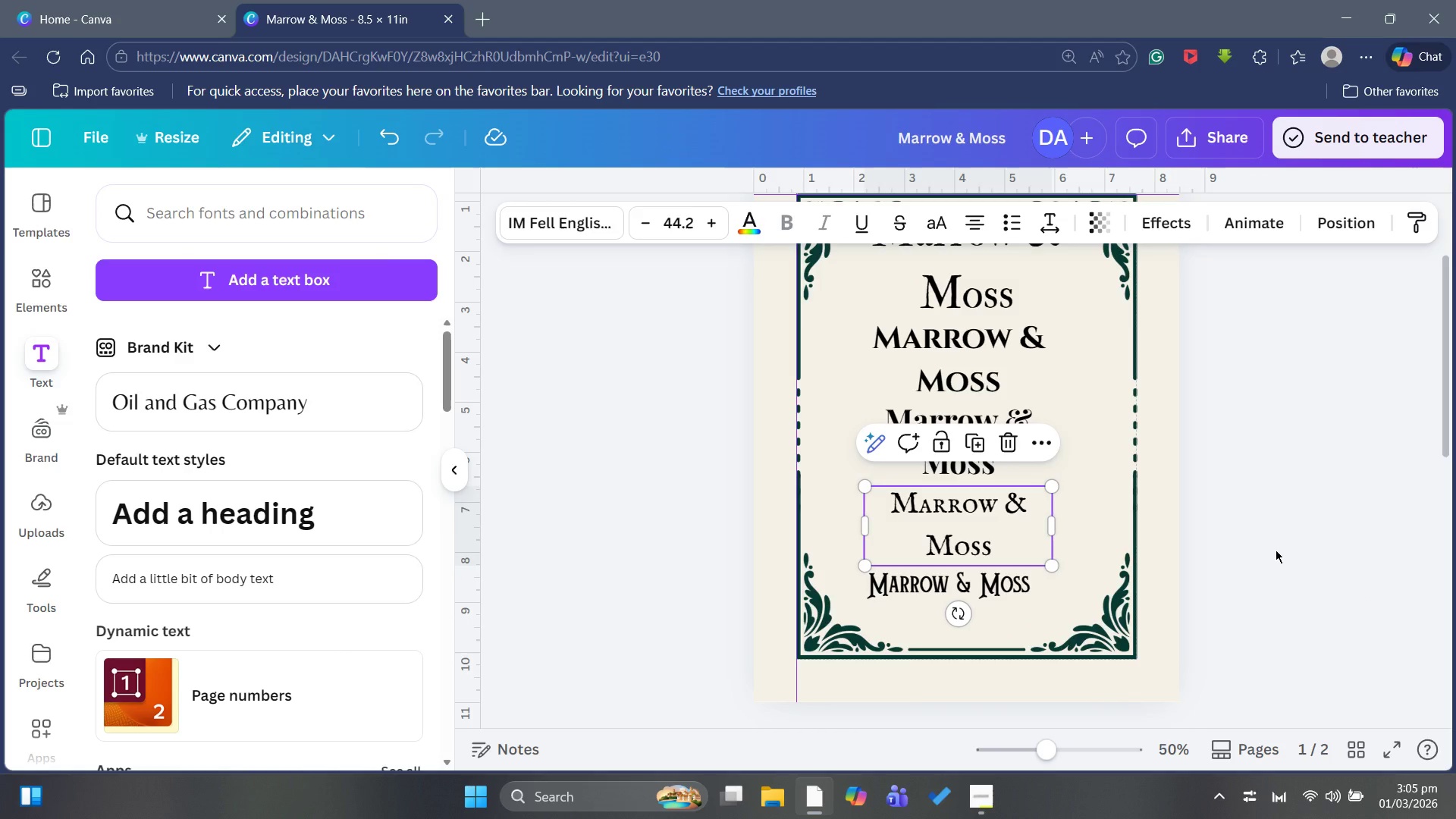 
left_click([1028, 591])
 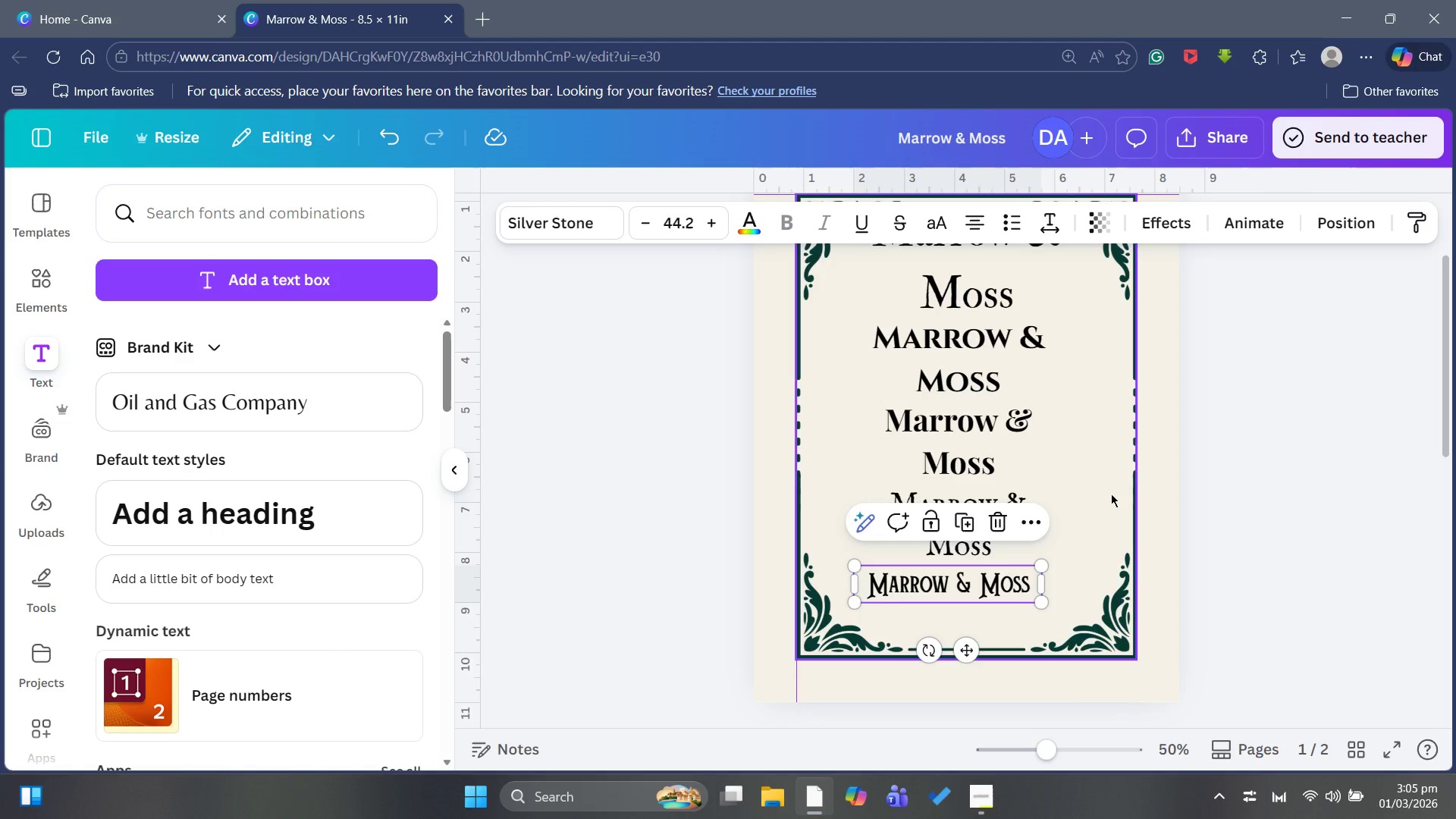 
left_click([1389, 494])
 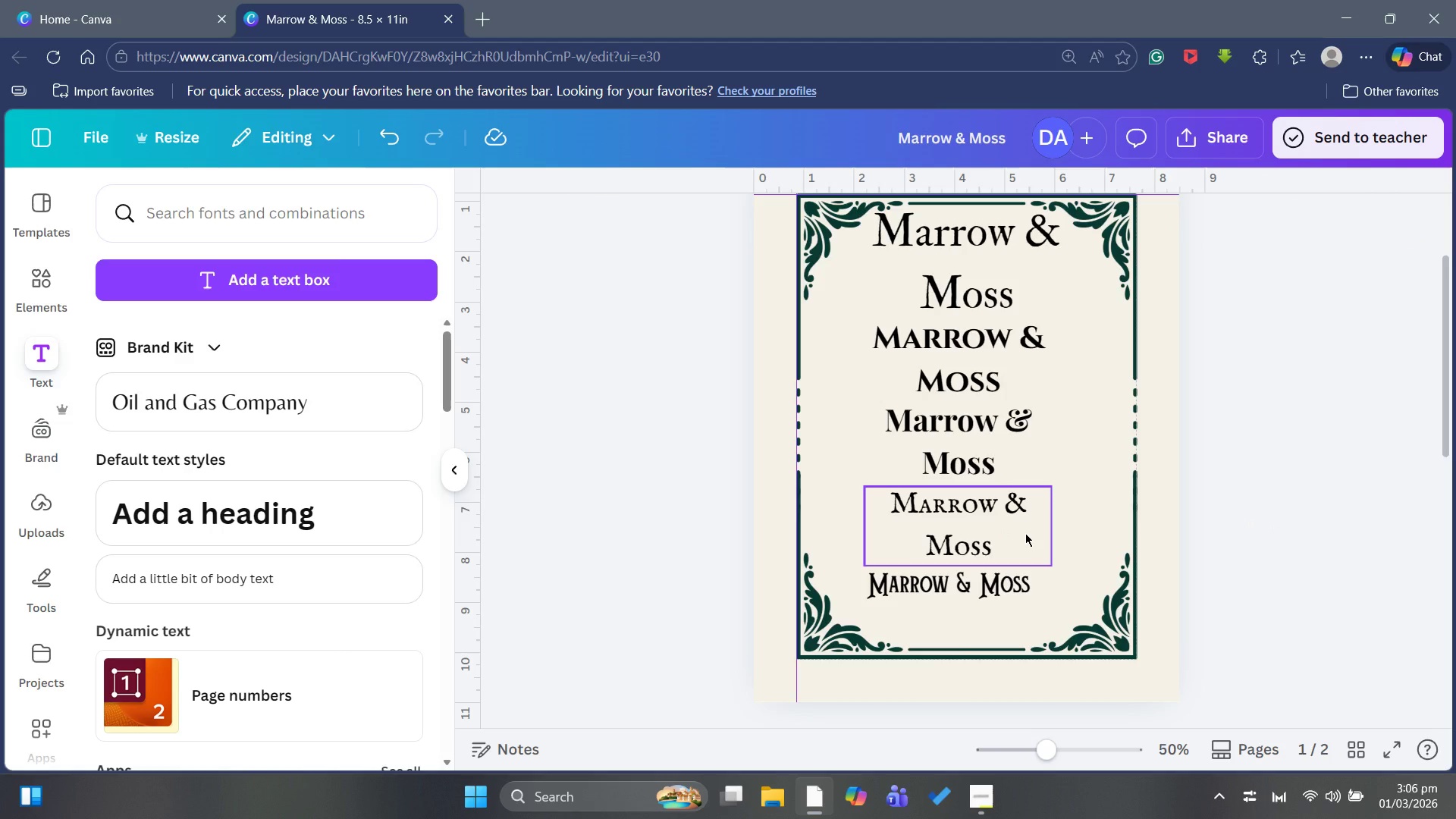 
wait(11.75)
 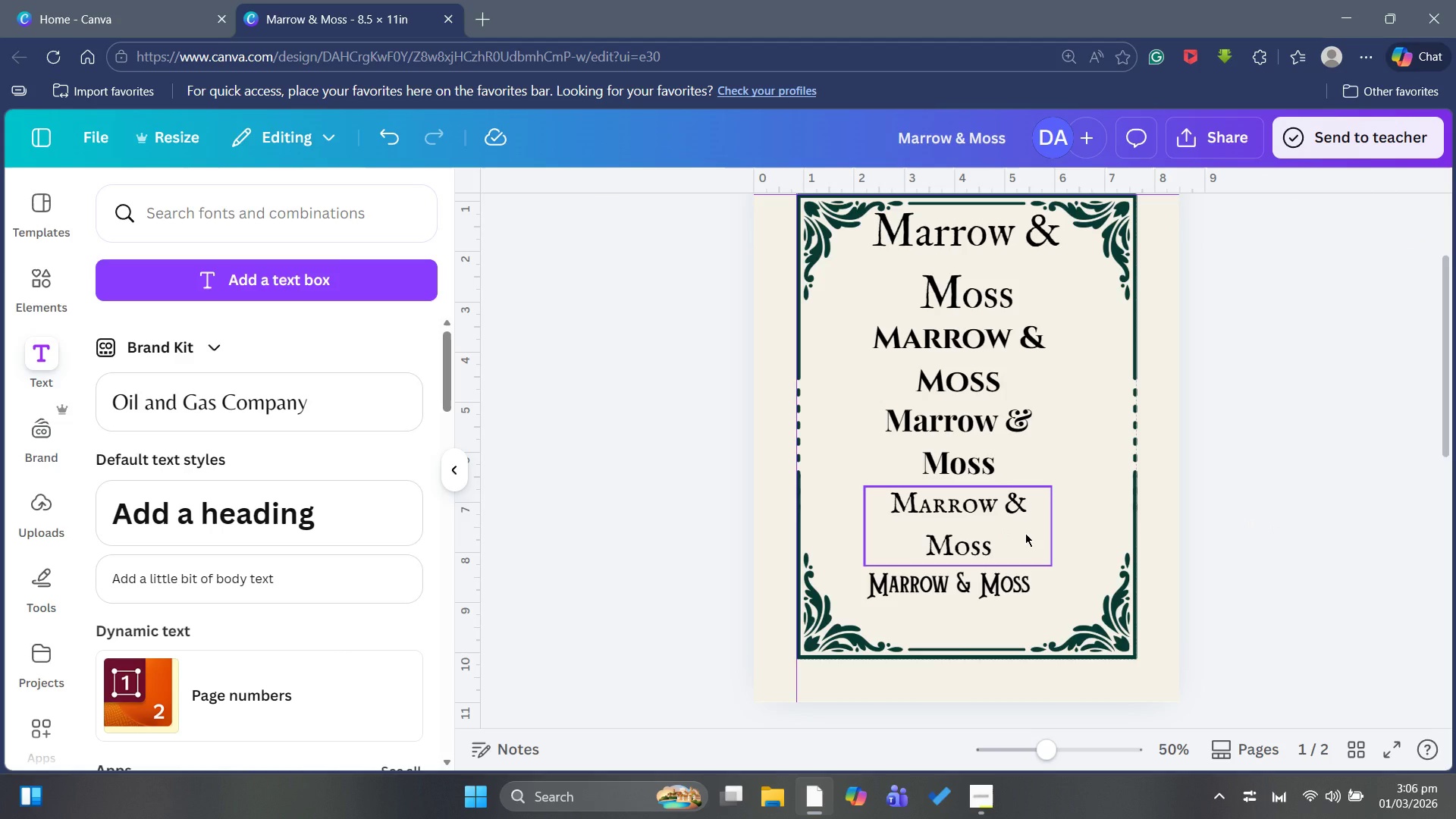 
left_click([1006, 506])
 